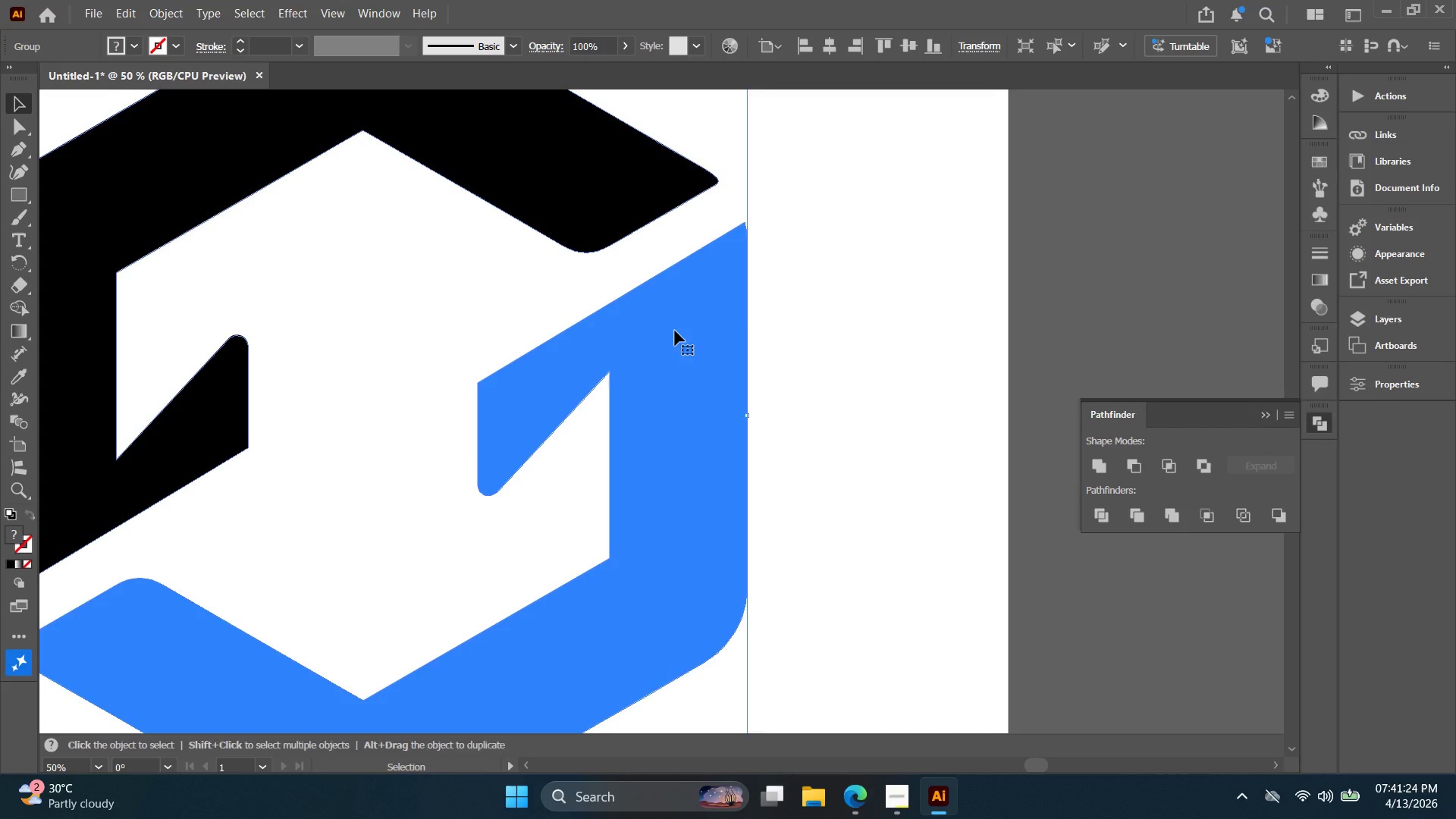 
key(Alt+AltLeft)
 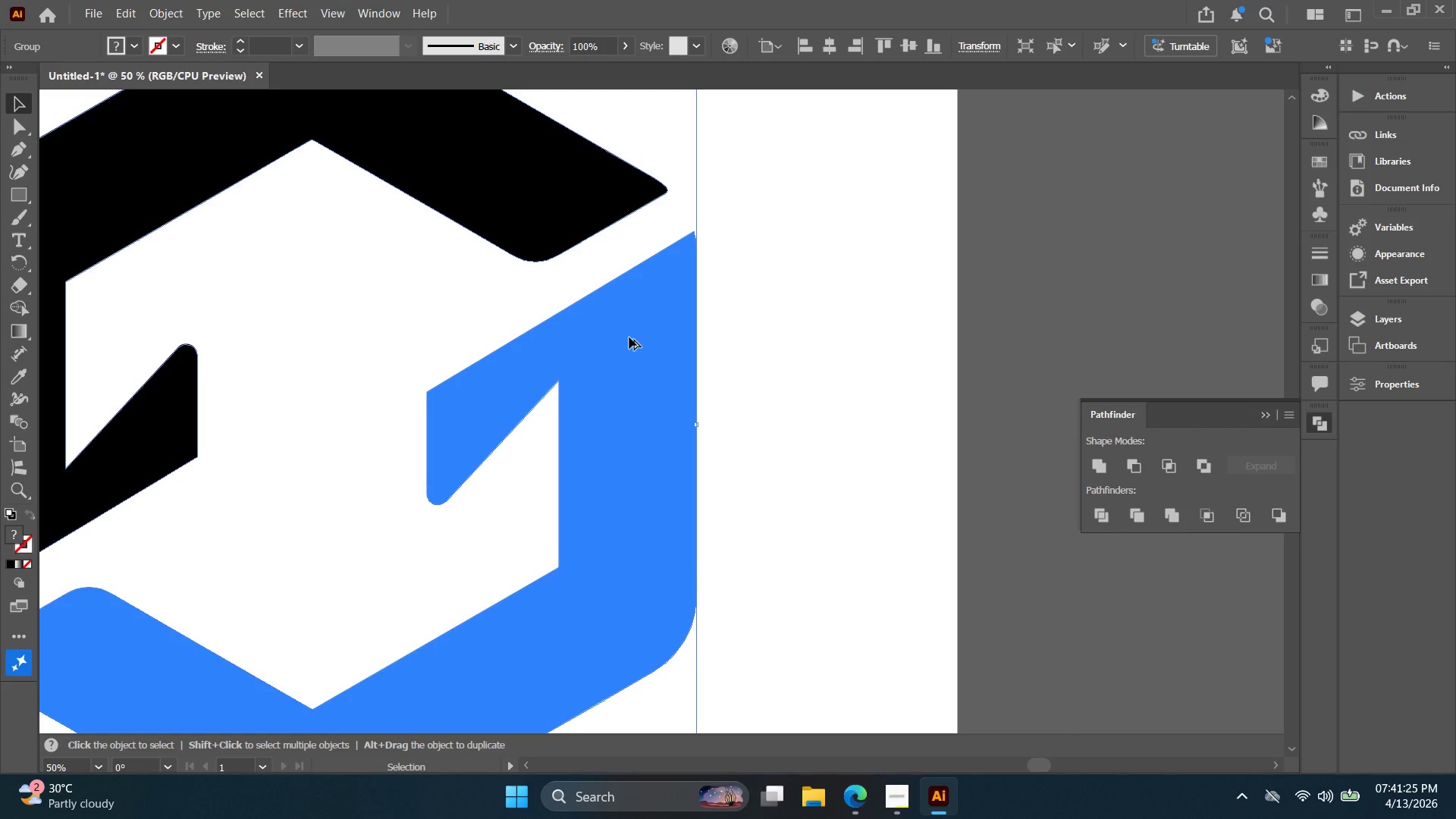 
hold_key(key=Space, duration=0.38)
 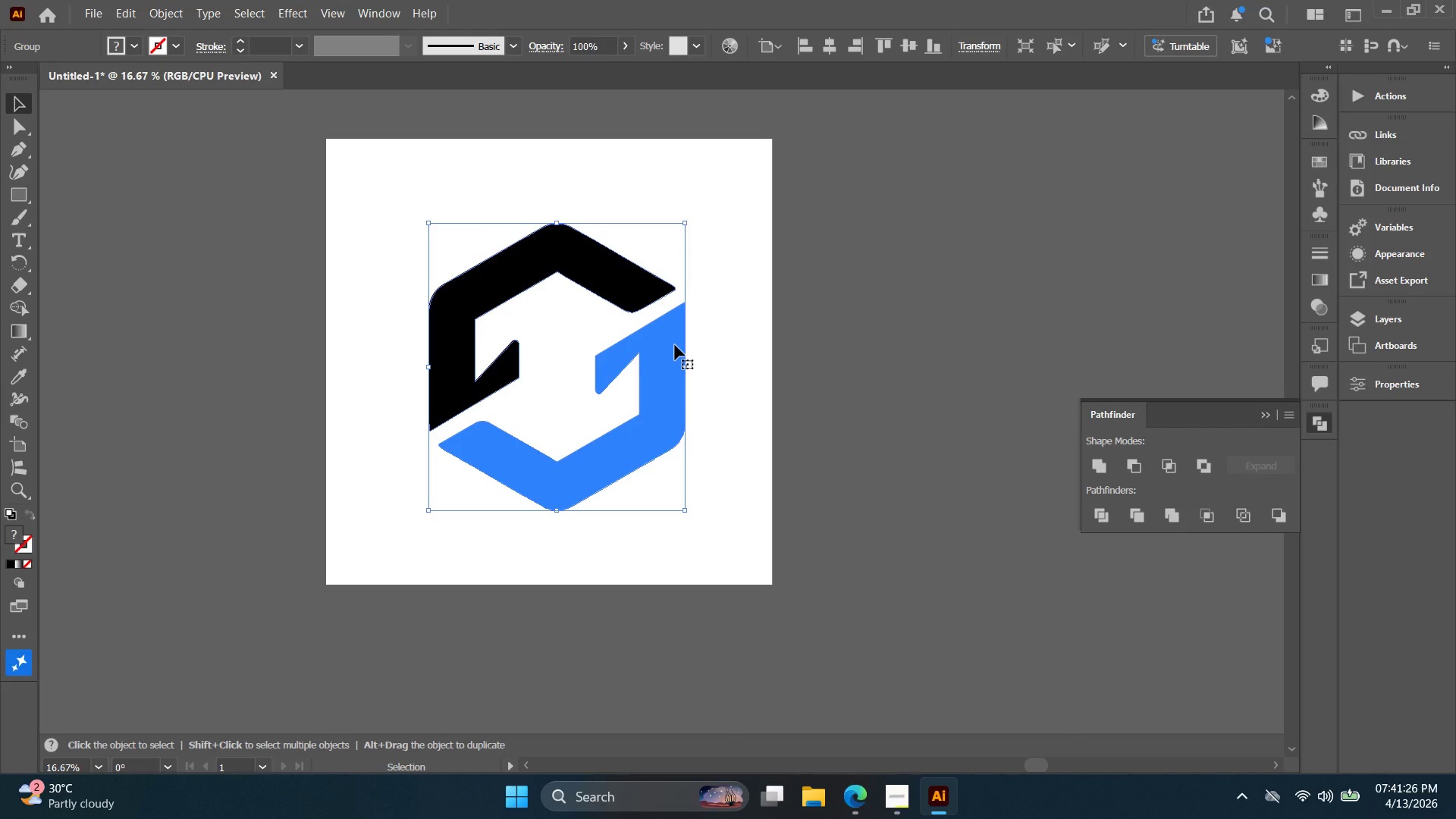 
left_click_drag(start_coordinate=[638, 350], to_coordinate=[670, 344])
 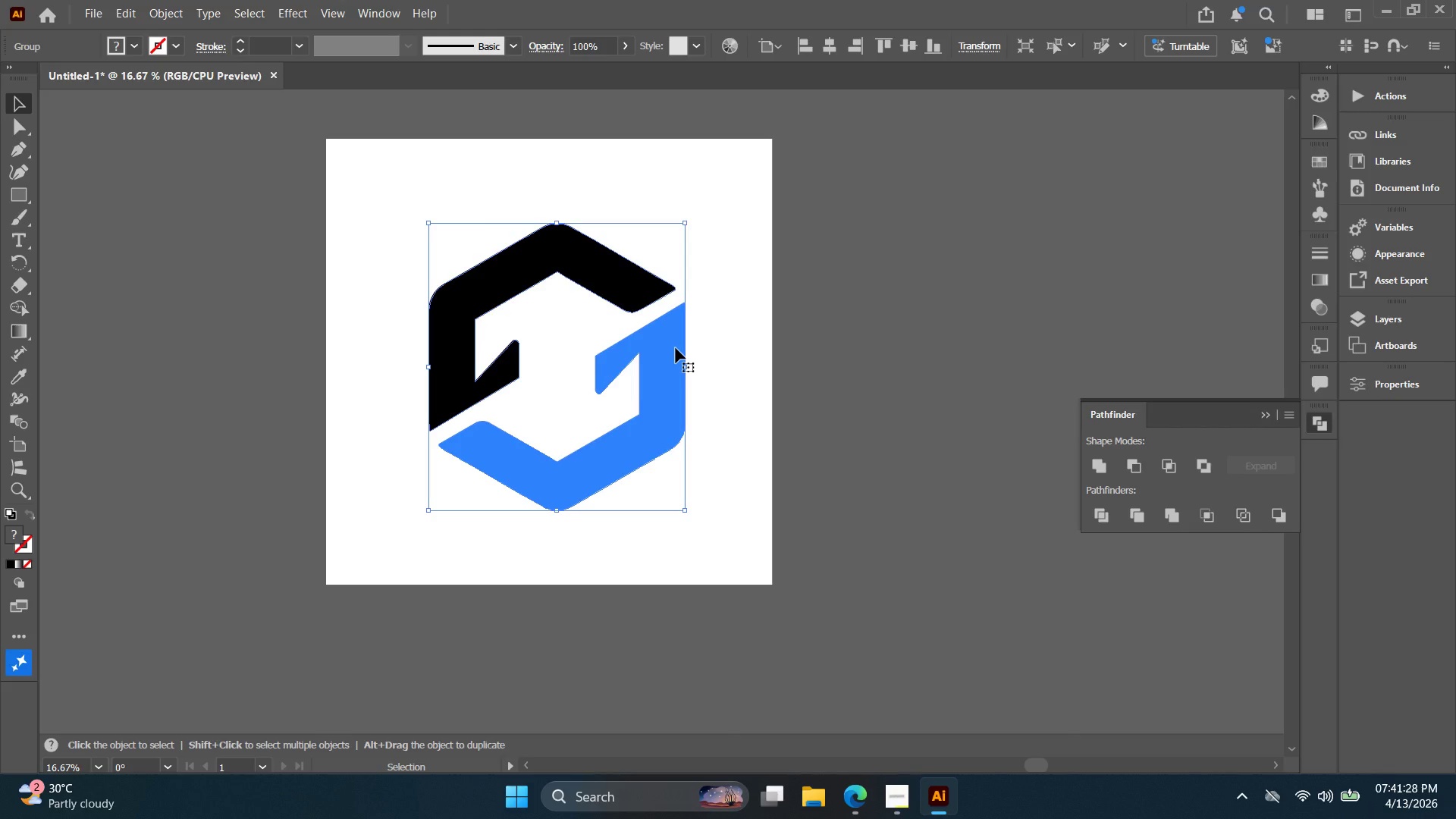 
scroll: coordinate [632, 347], scroll_direction: down, amount: 3.0
 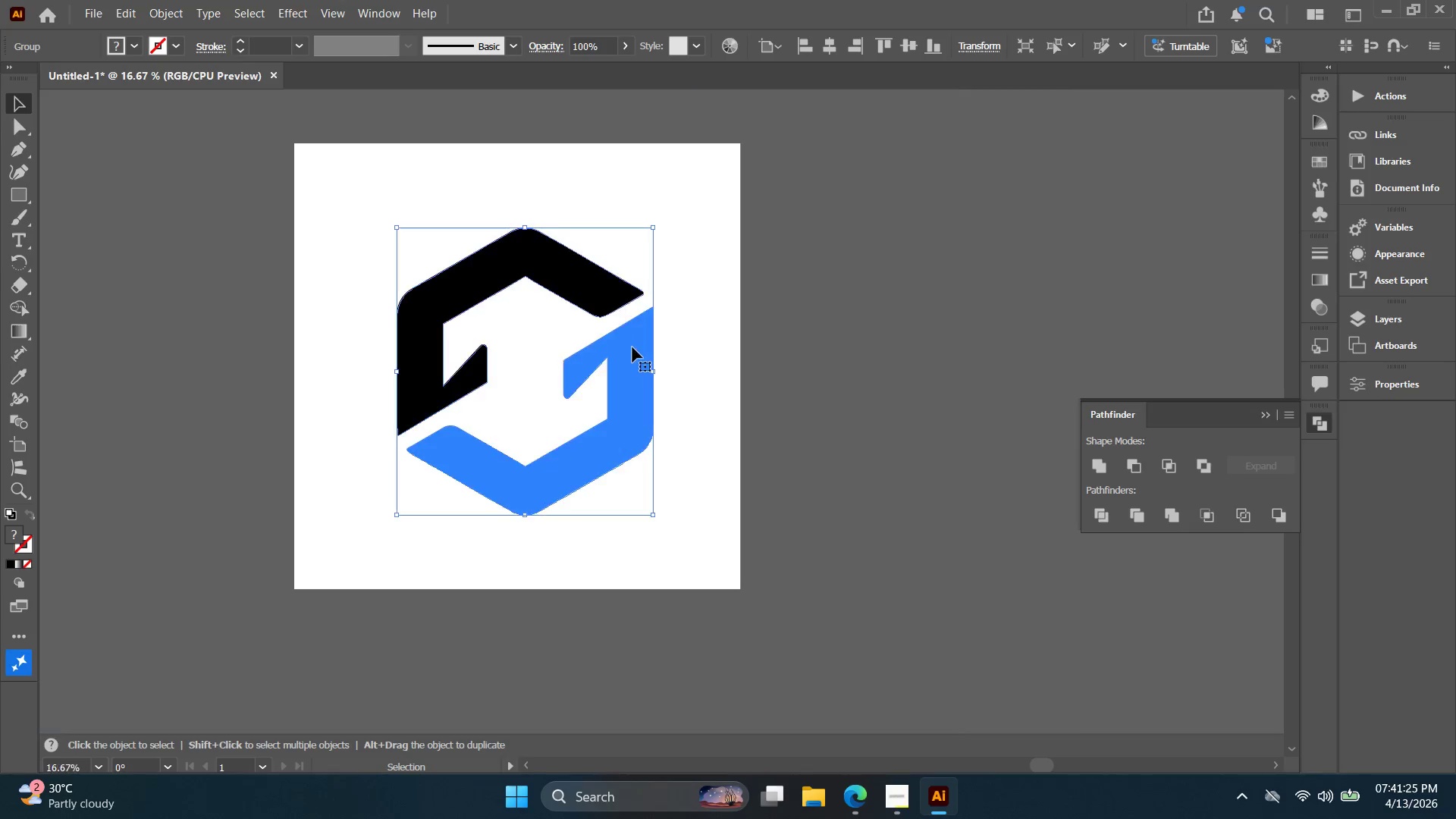 
left_click([836, 352])
 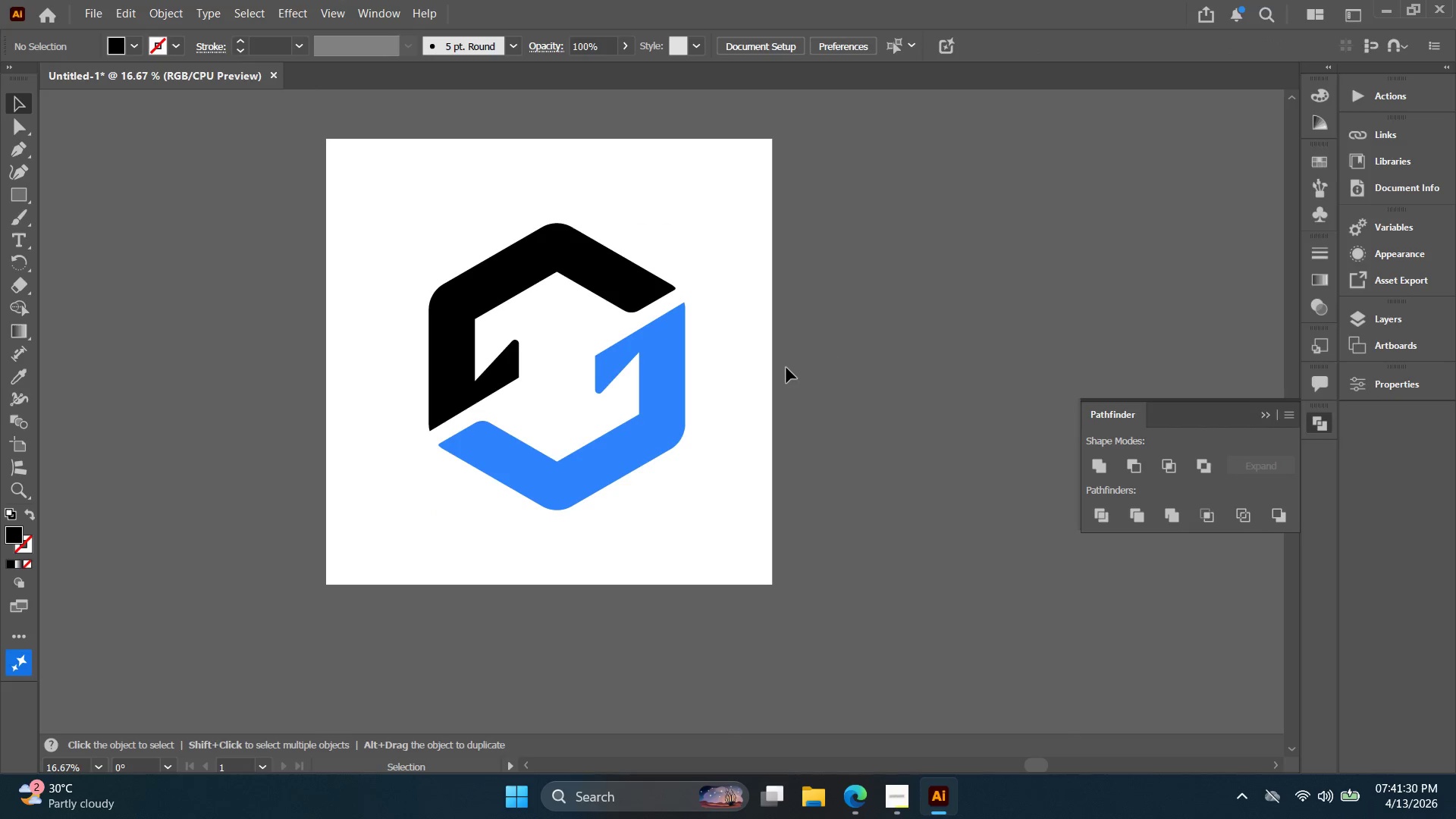 
key(Alt+AltLeft)
 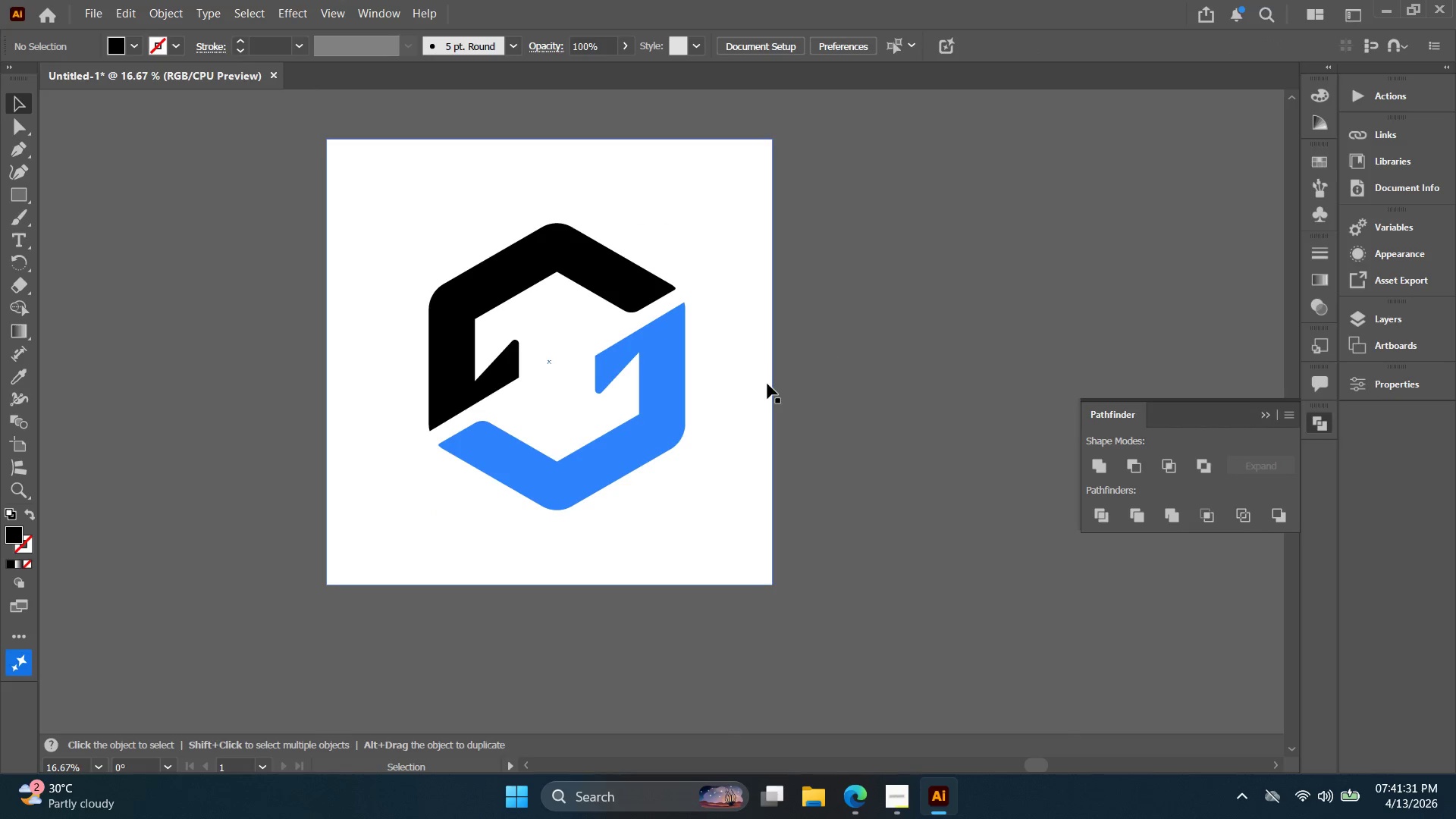 
hold_key(key=Space, duration=0.39)
 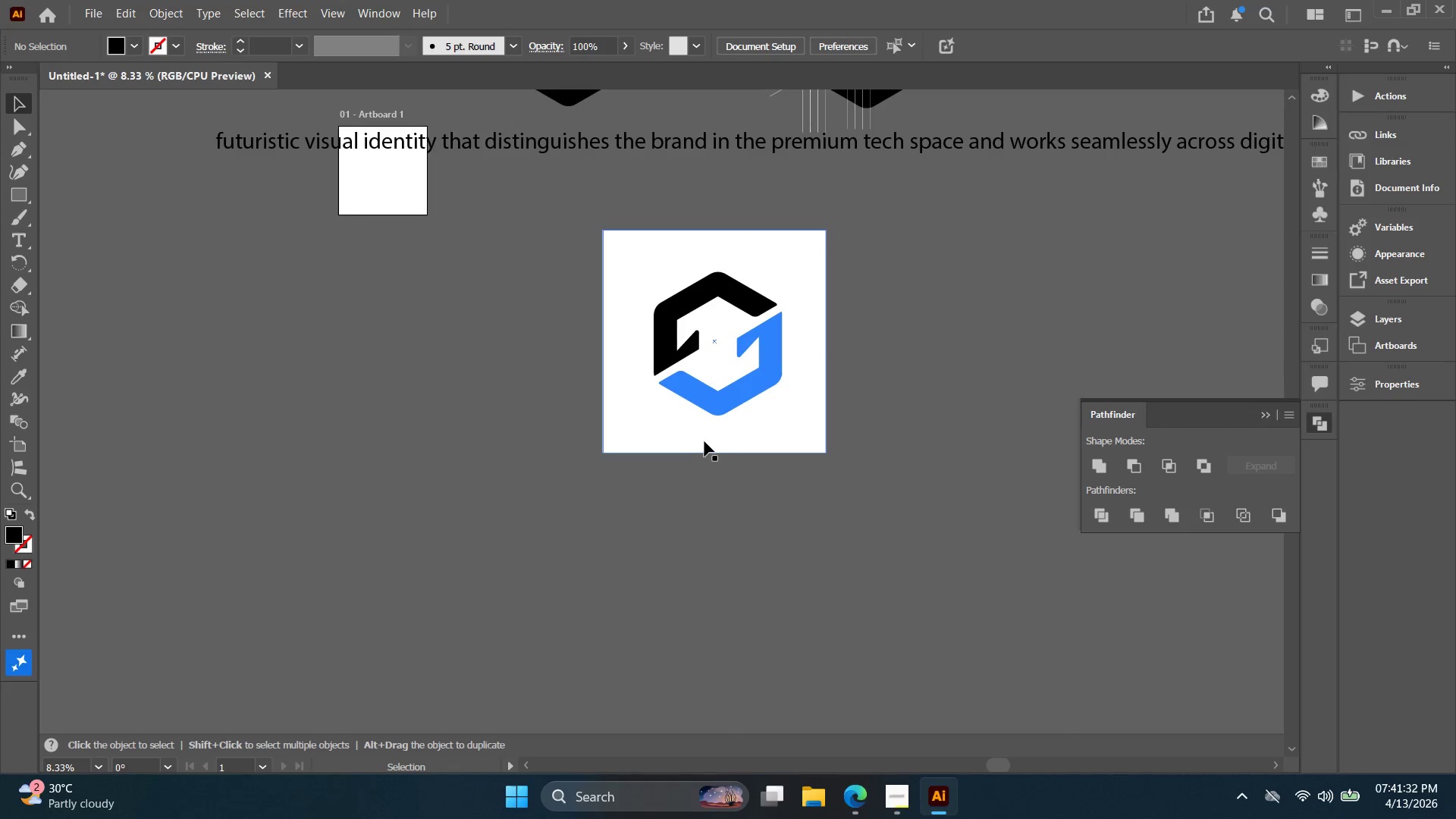 
left_click_drag(start_coordinate=[792, 403], to_coordinate=[848, 361])
 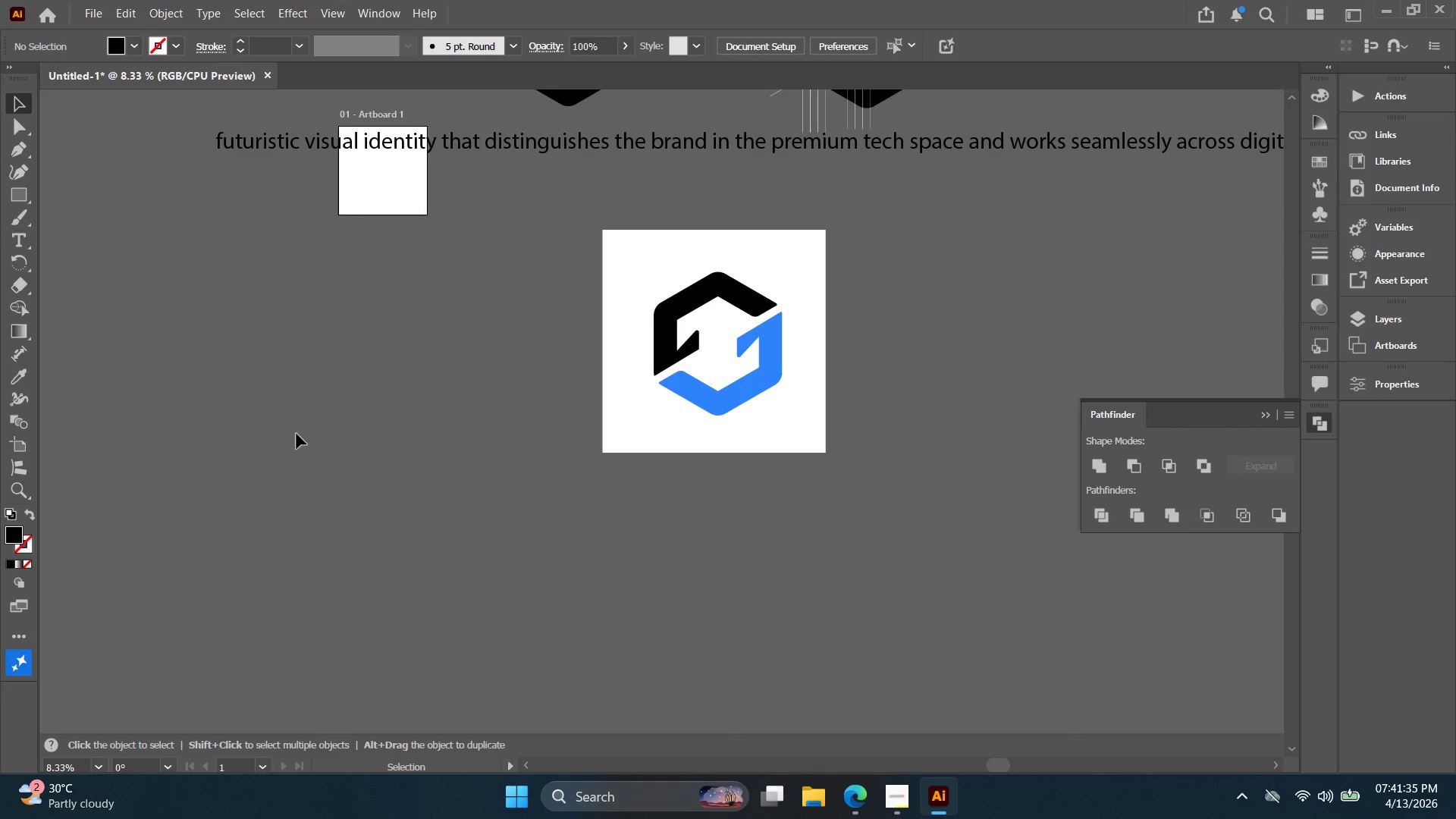 
scroll: coordinate [769, 403], scroll_direction: down, amount: 2.0
 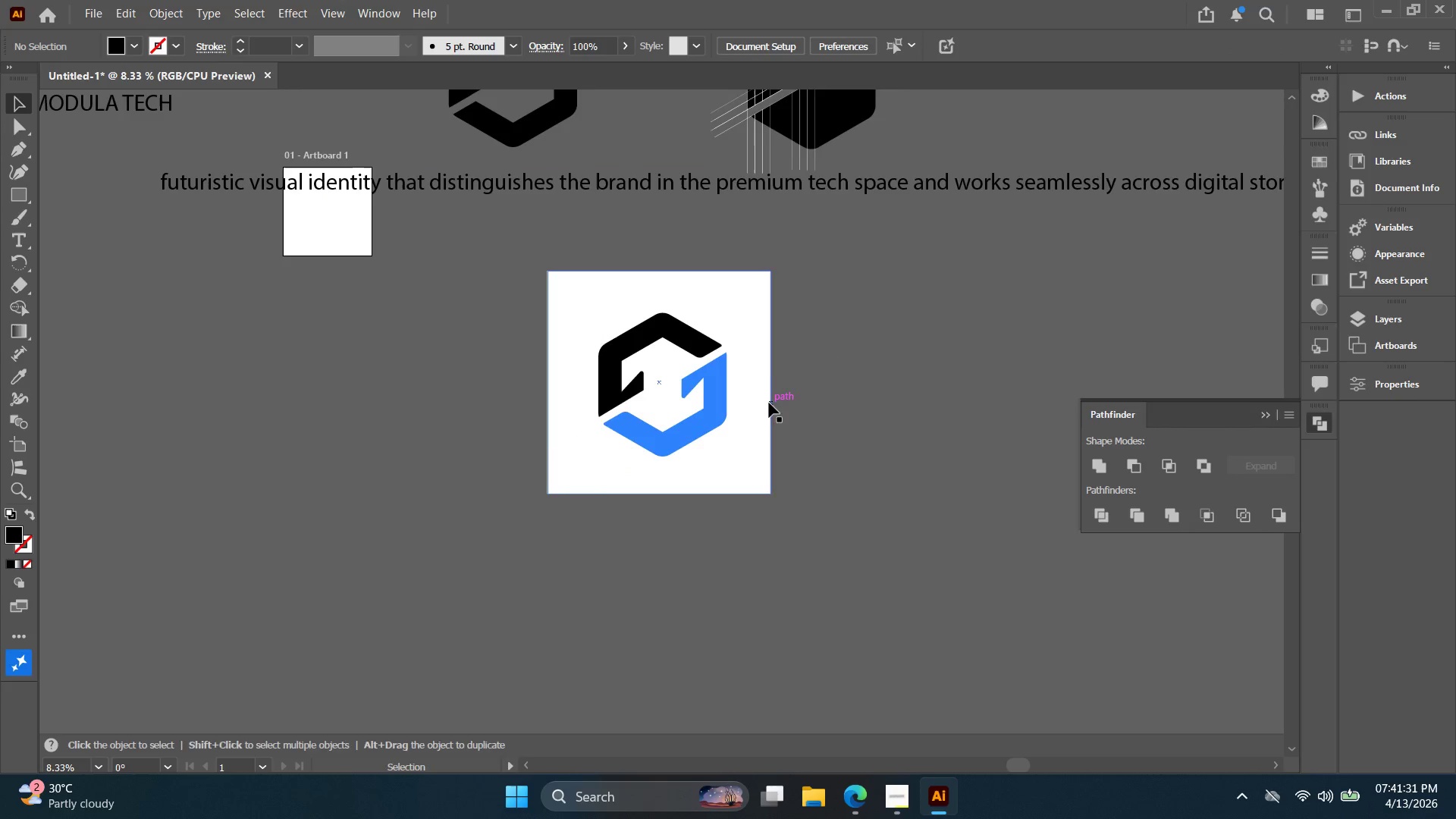 
left_click([24, 238])
 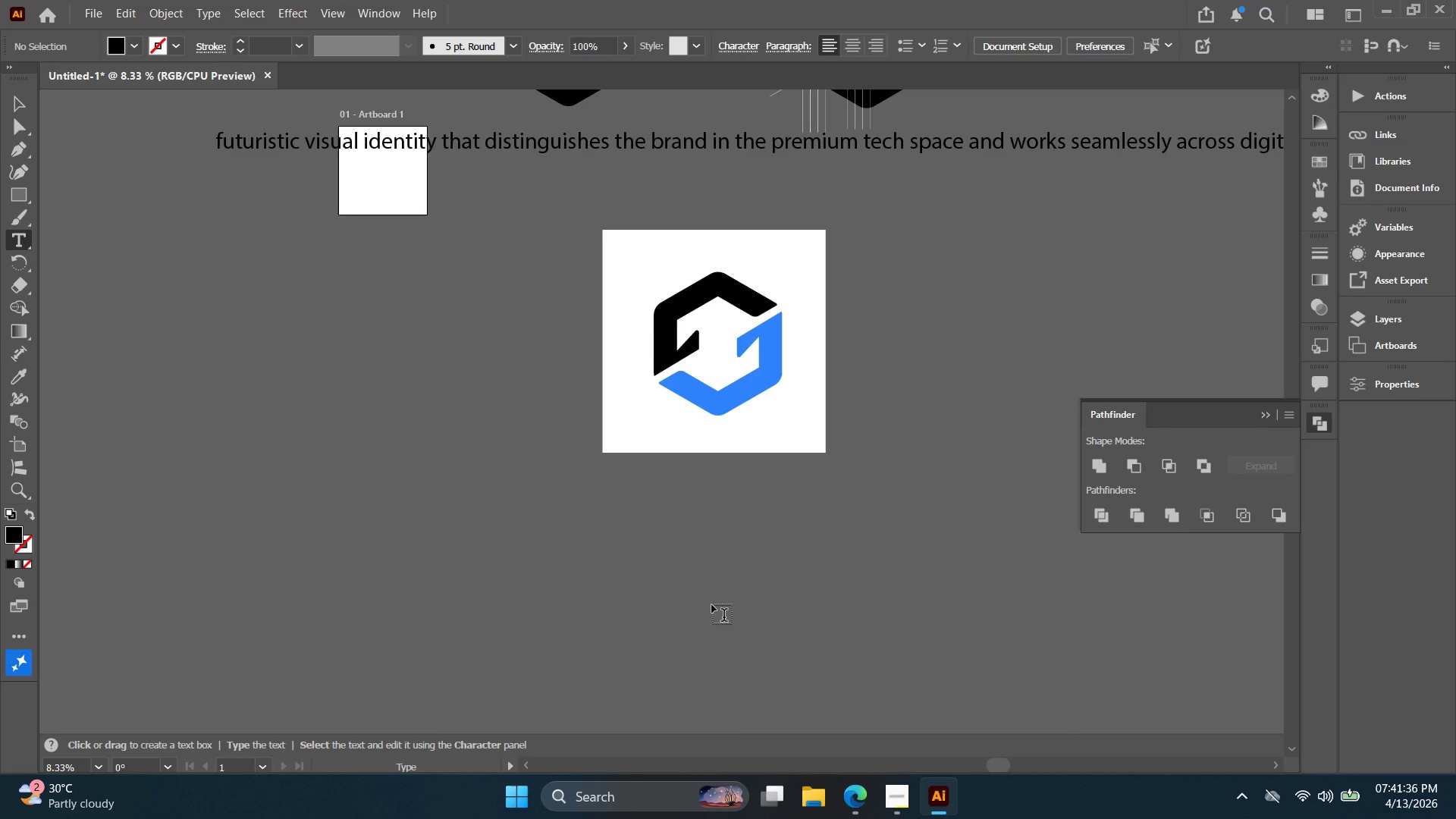 
left_click([712, 605])
 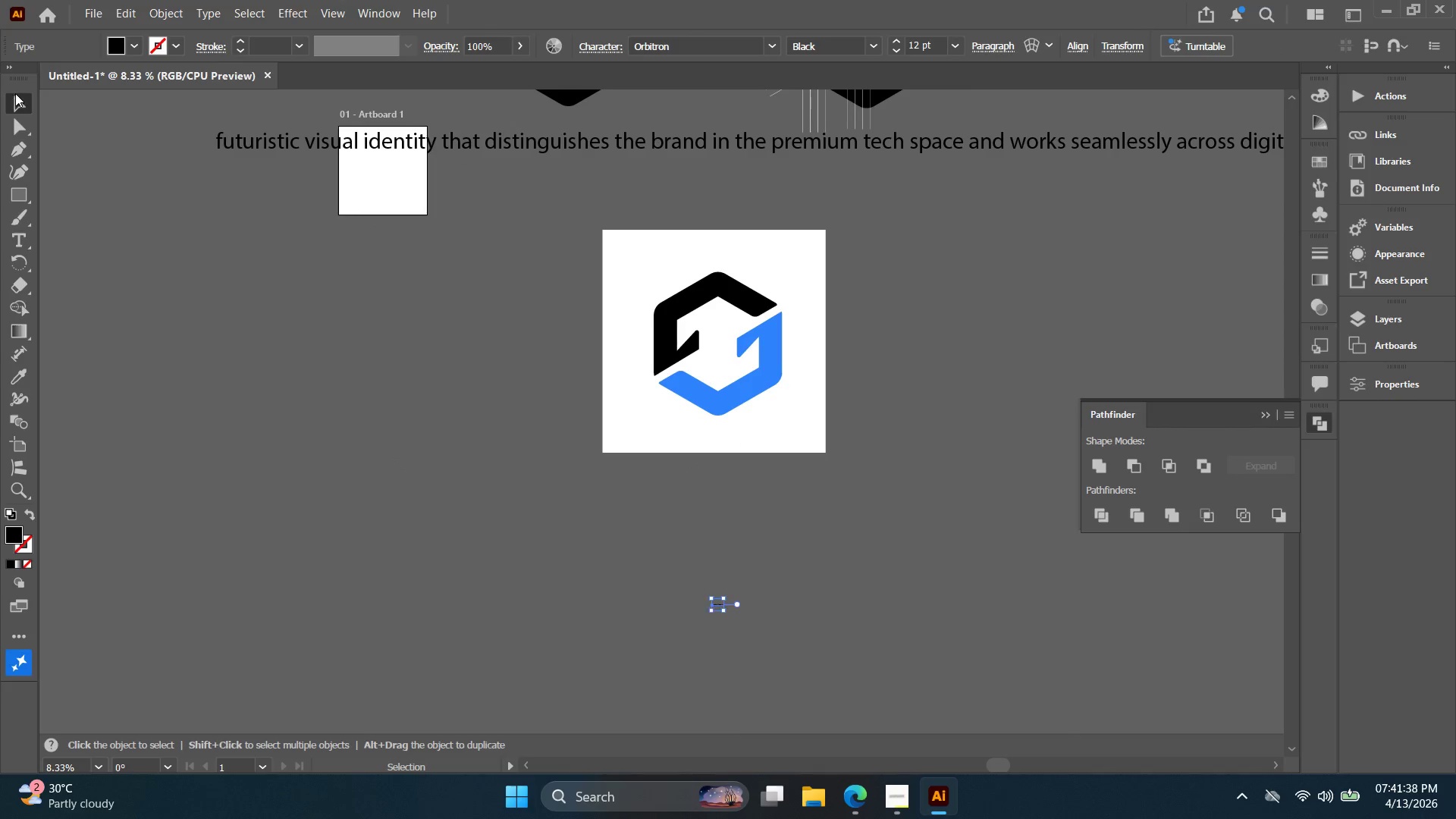 
hold_key(key=ShiftLeft, duration=1.47)
hold_key(key=AltLeft, duration=1.47)
left_click_drag(start_coordinate=[725, 613], to_coordinate=[1035, 705])
 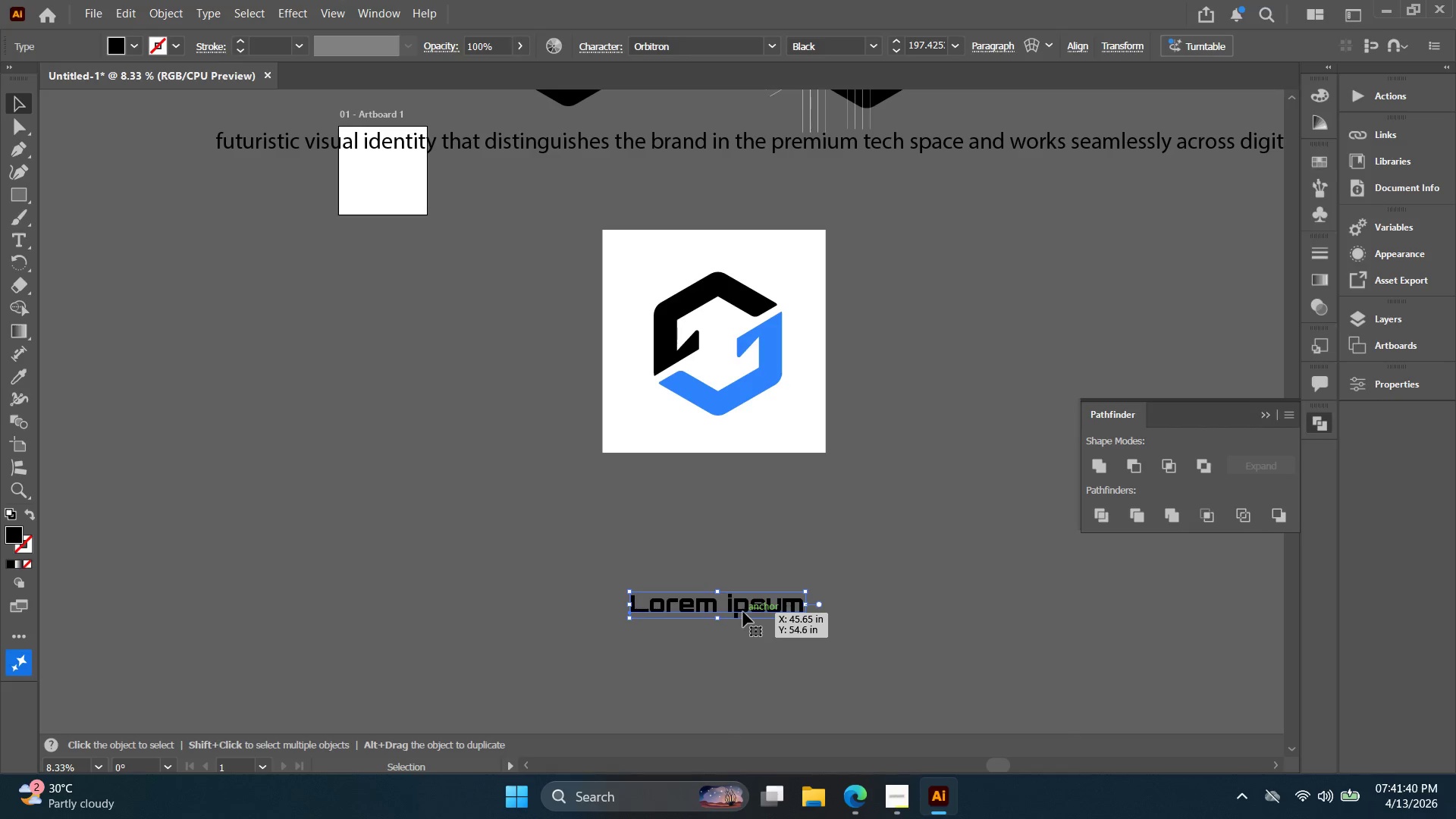 
left_click_drag(start_coordinate=[743, 611], to_coordinate=[714, 541])
 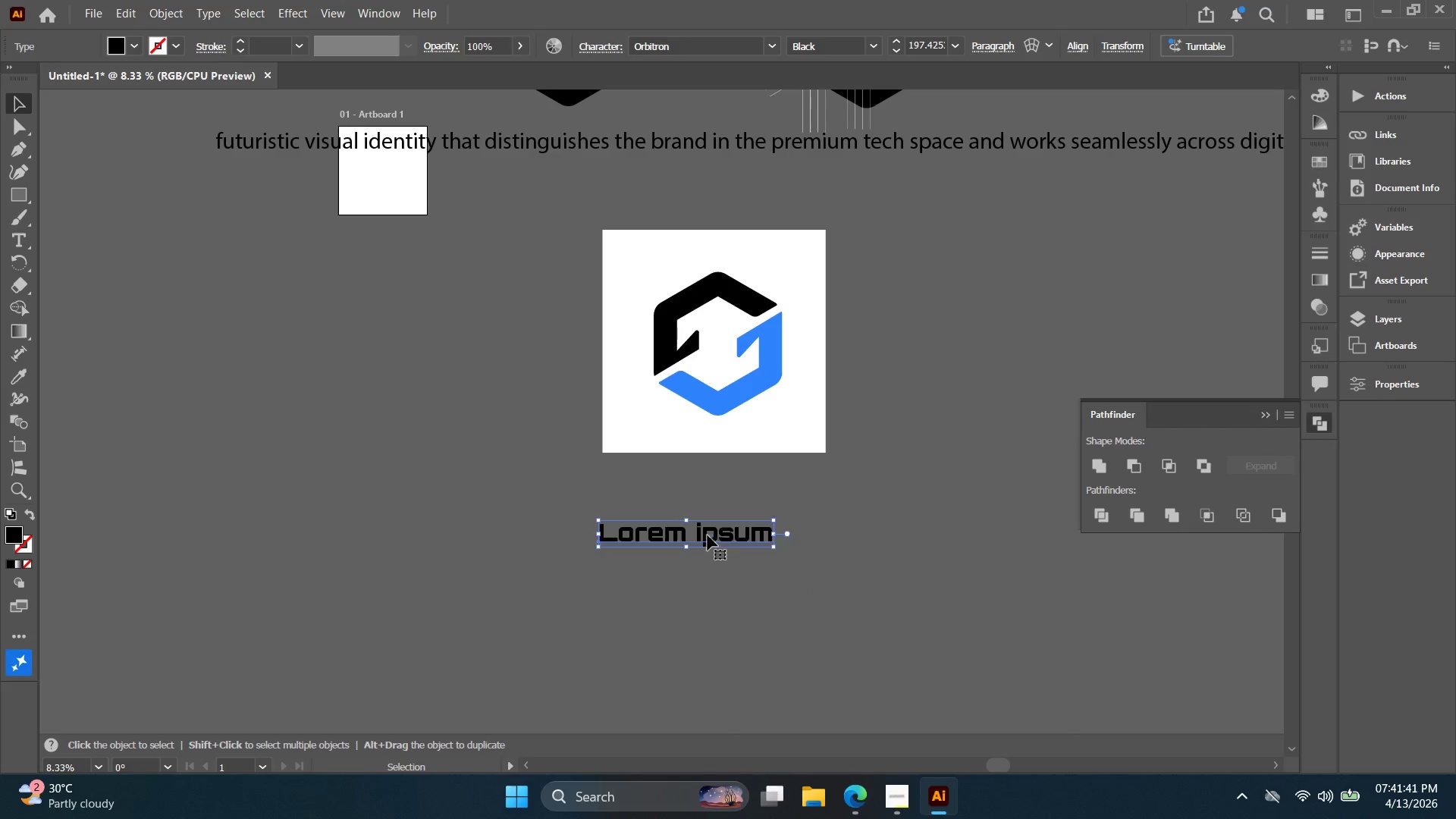 
key(Alt+AltLeft)
 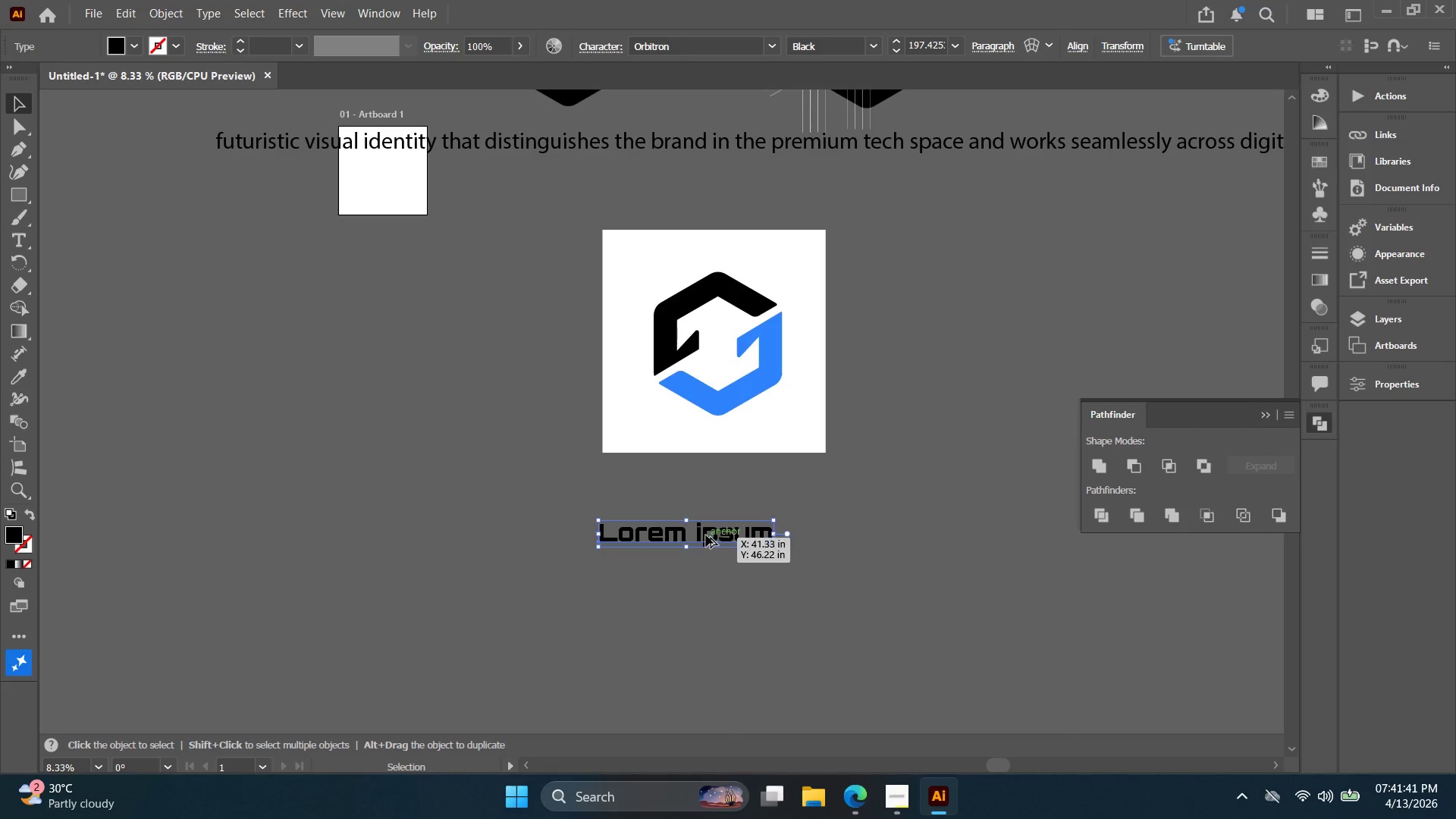 
double_click([706, 535])
 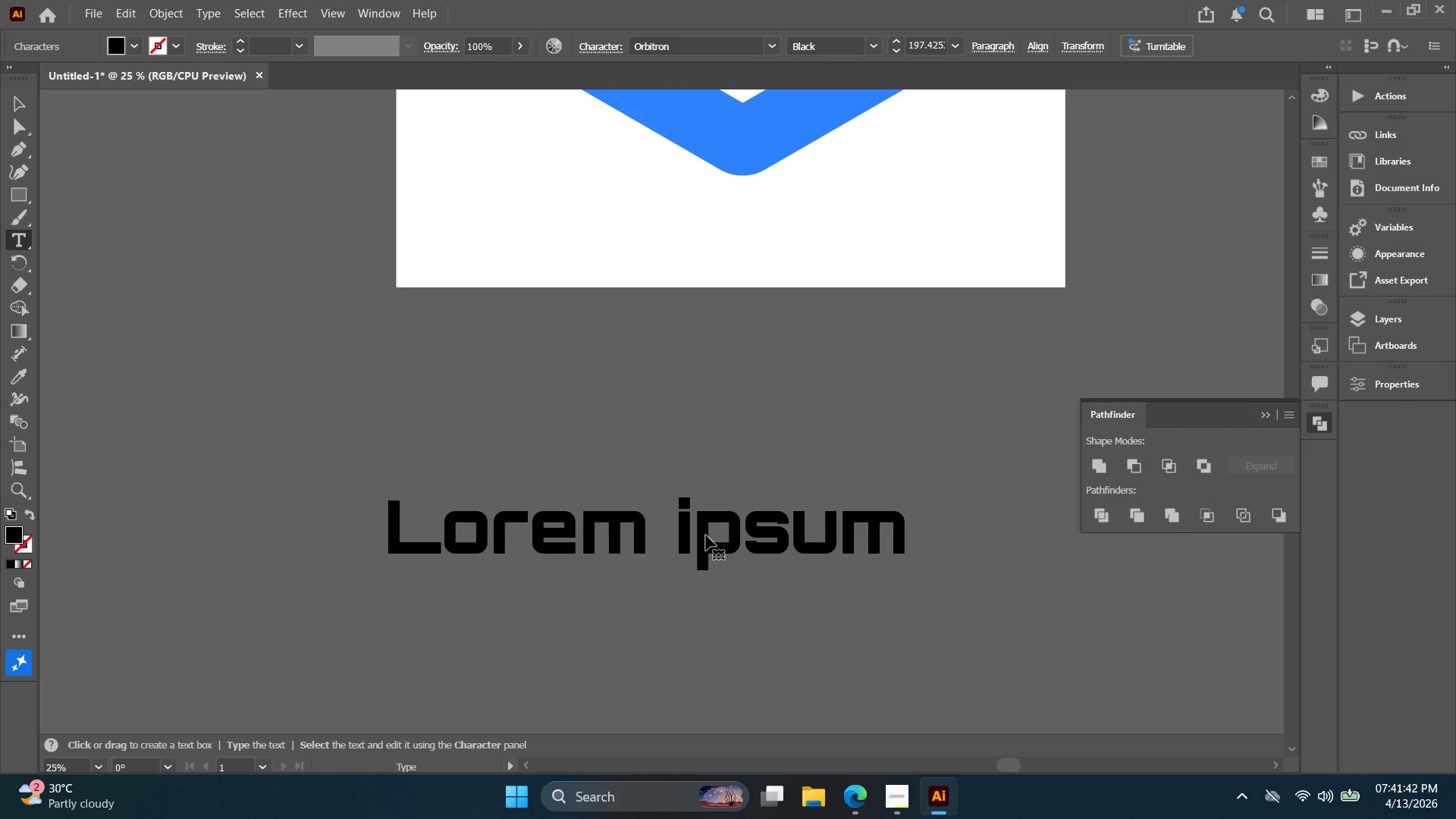 
scroll: coordinate [706, 535], scroll_direction: up, amount: 2.0
 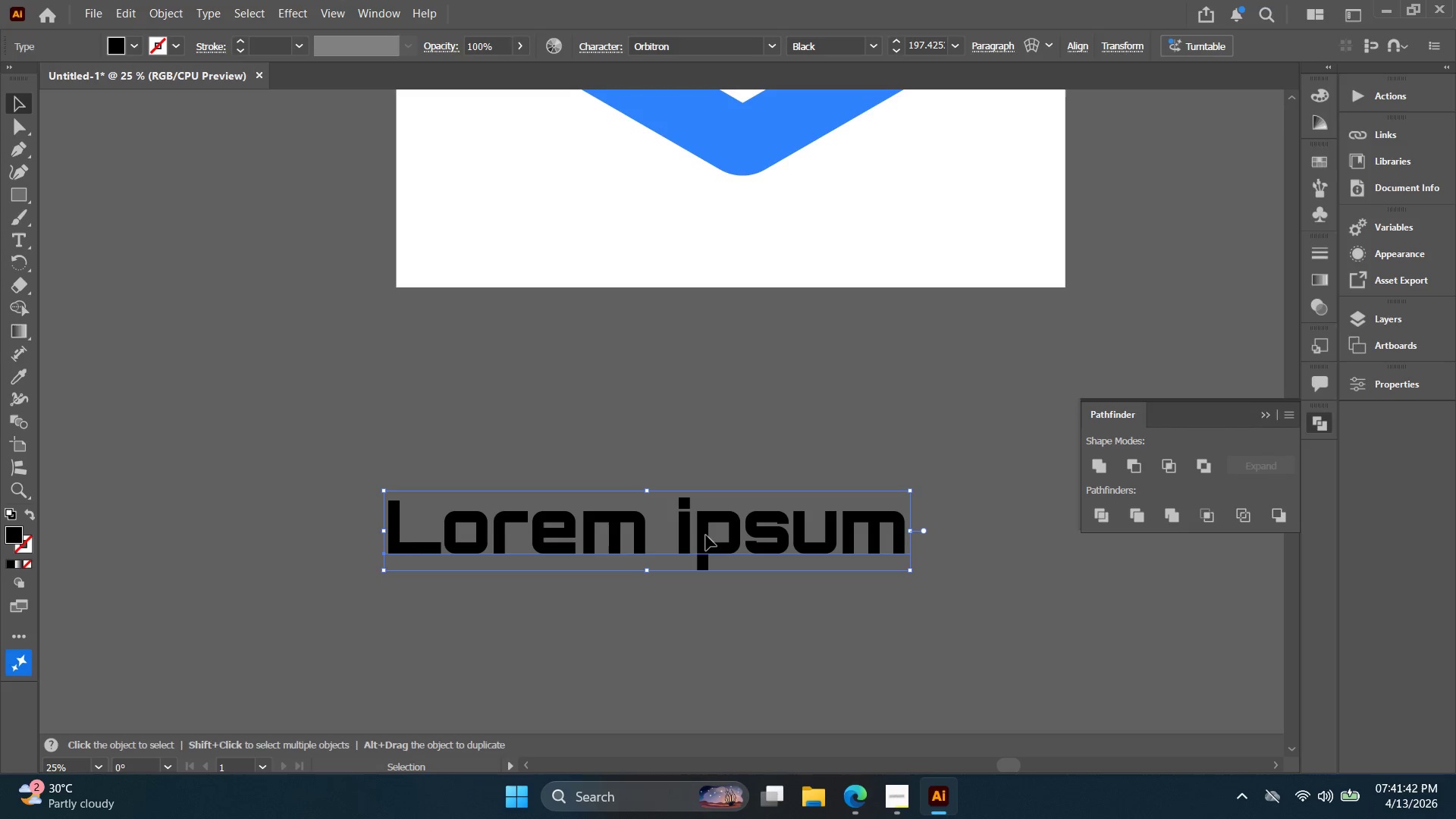 
triple_click([706, 535])
 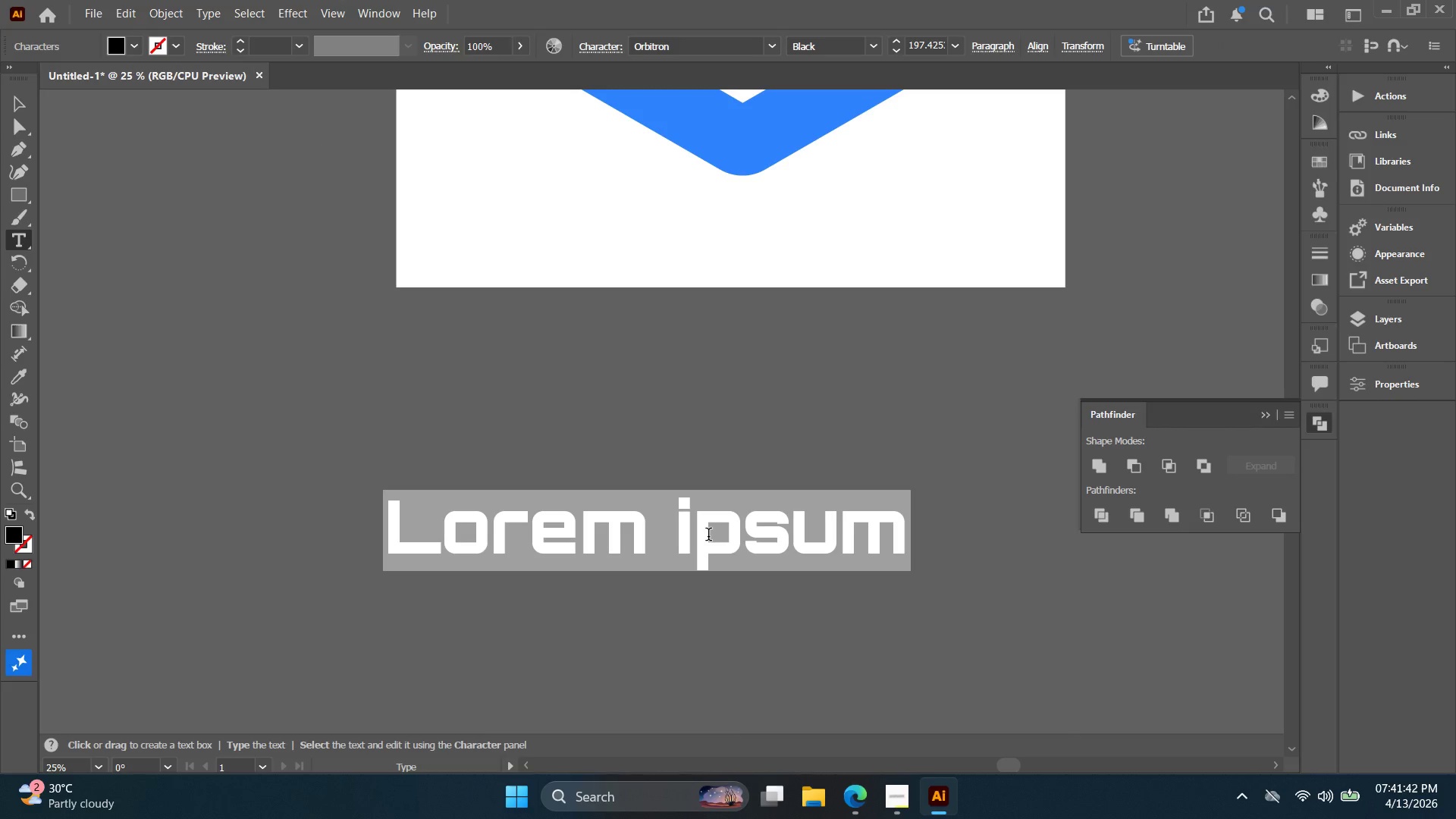 
type(GENESIS)
 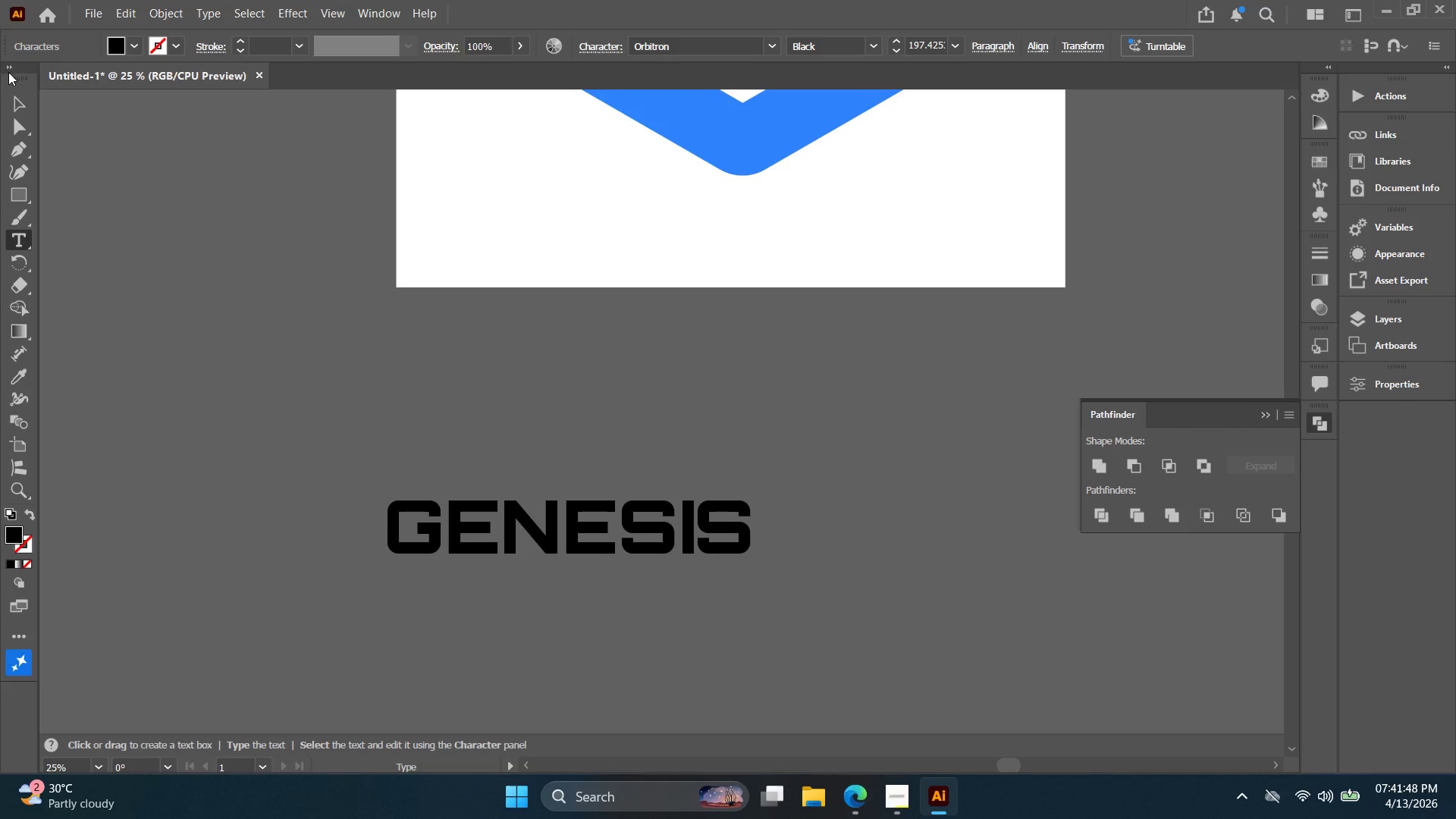 
left_click([14, 96])
 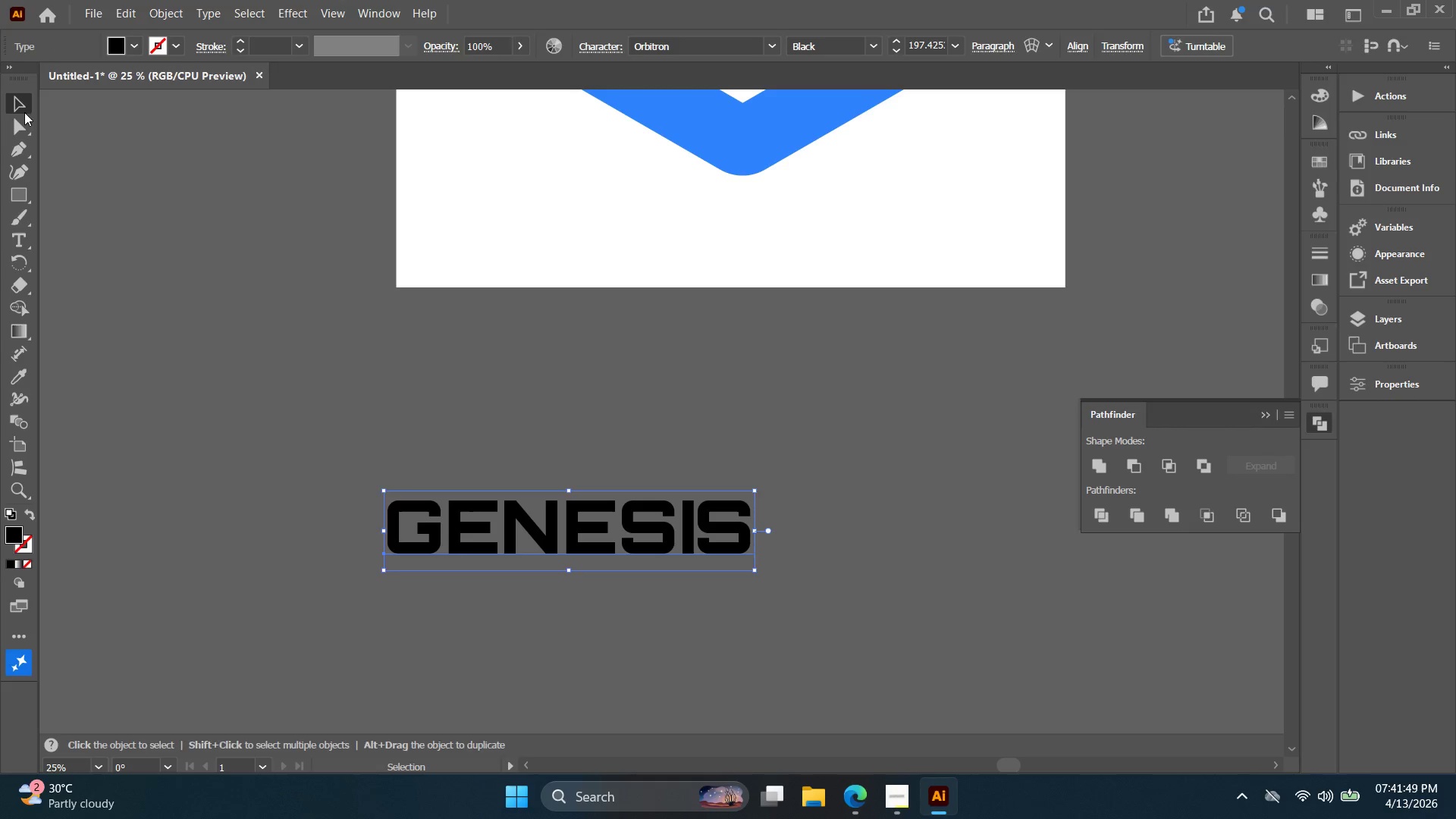 
hold_key(key=Space, duration=0.44)
 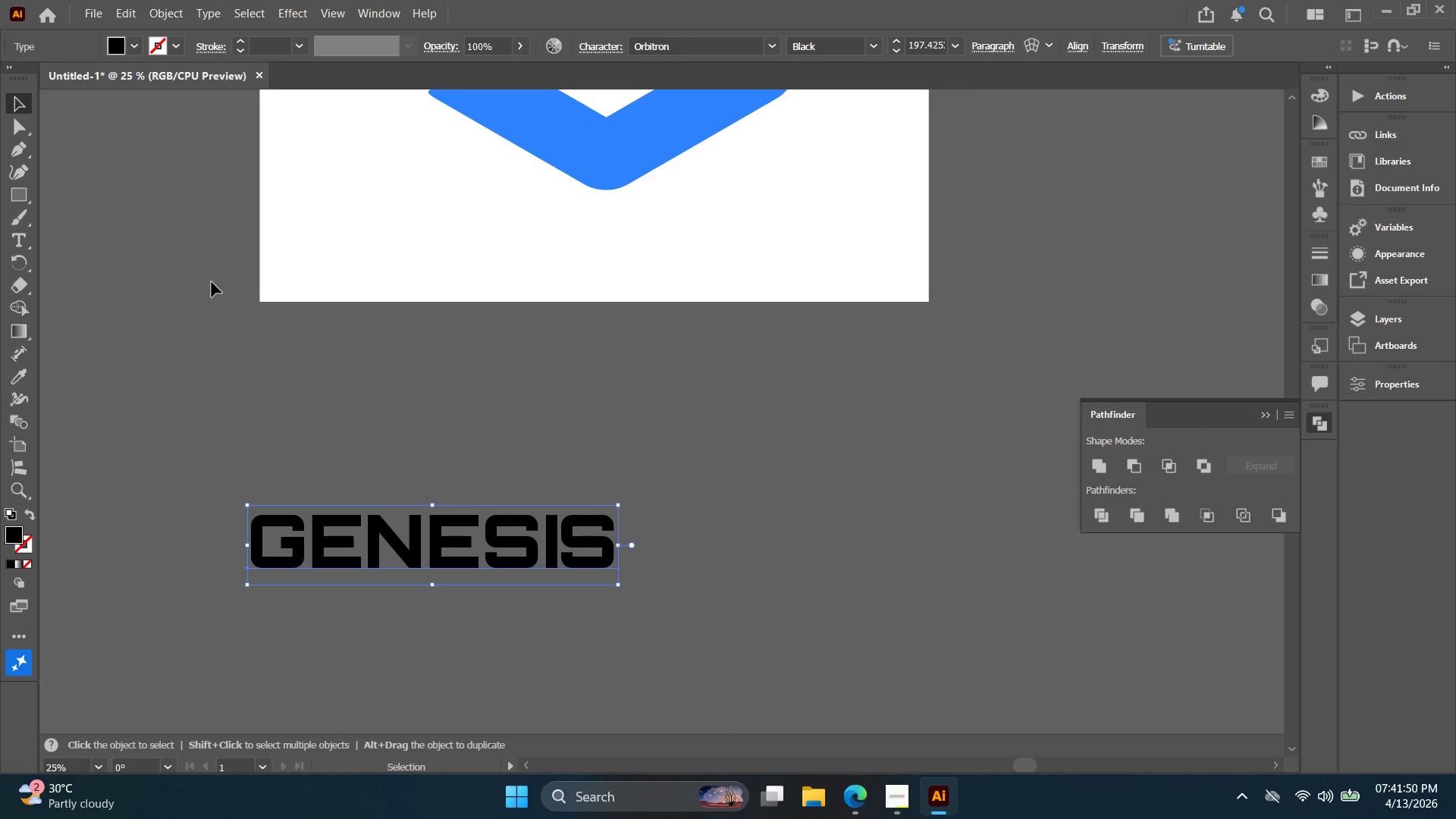 
left_click_drag(start_coordinate=[330, 262], to_coordinate=[193, 277])
 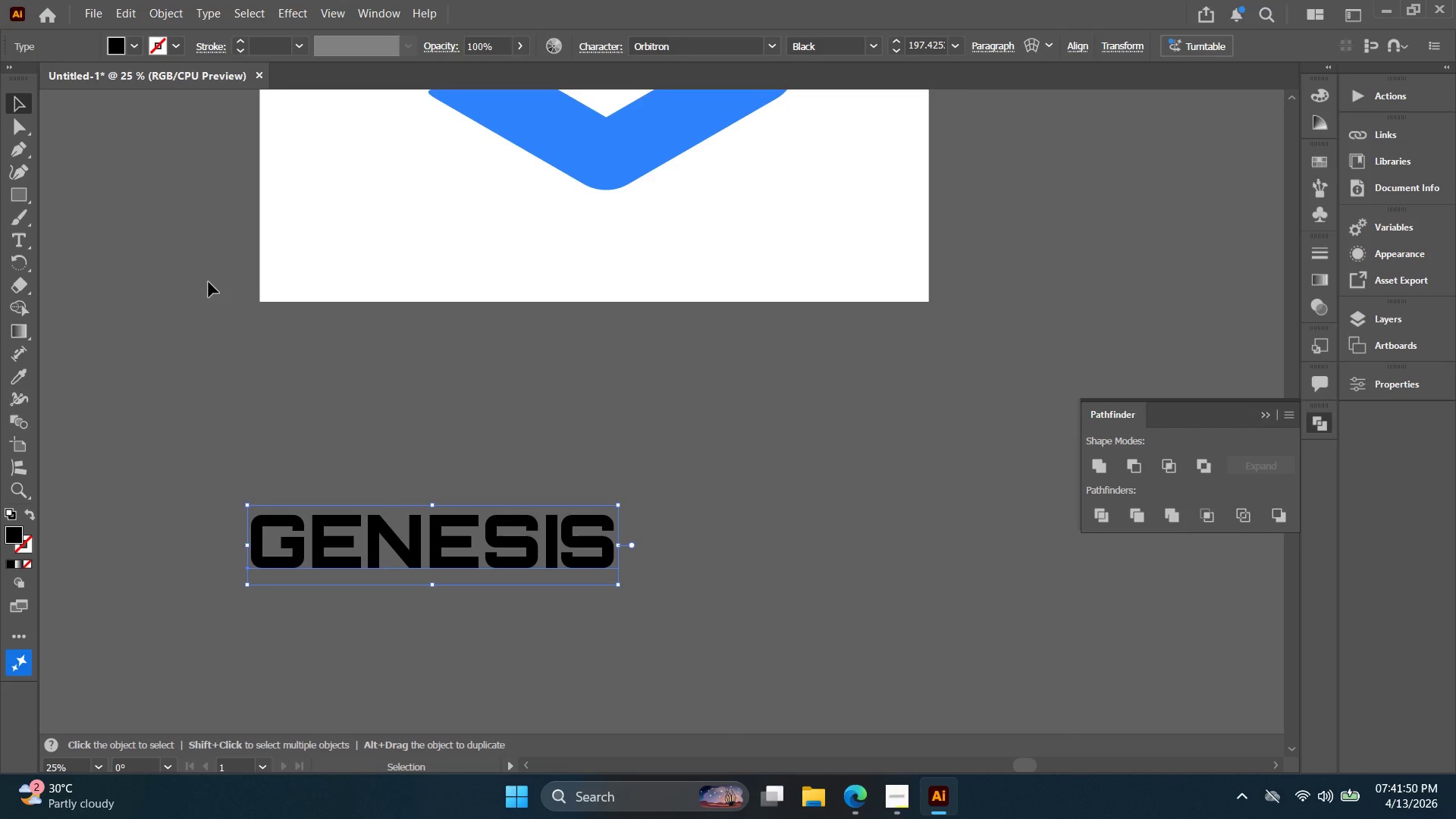 
key(Alt+AltLeft)
 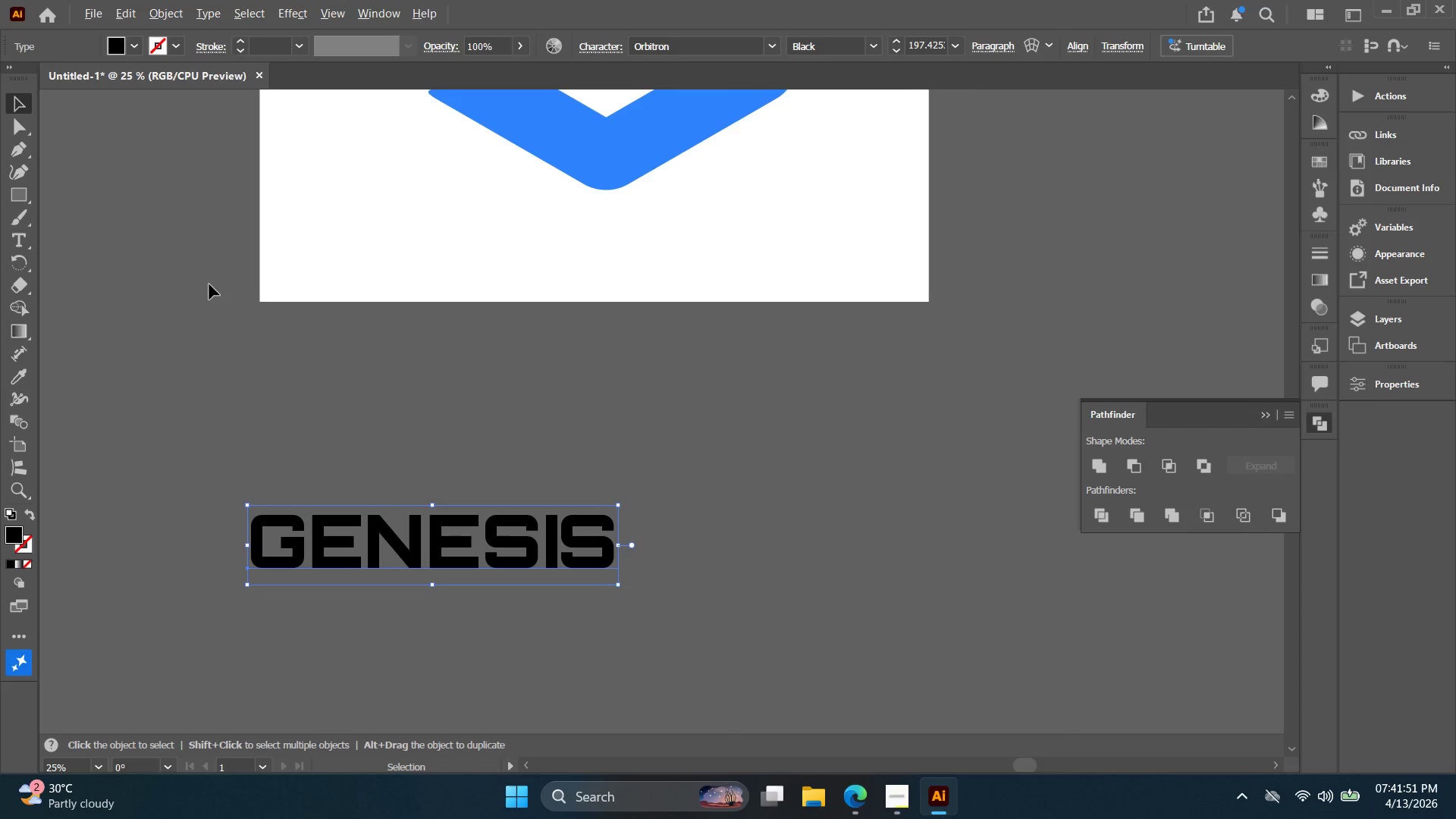 
scroll: coordinate [212, 293], scroll_direction: down, amount: 2.0
 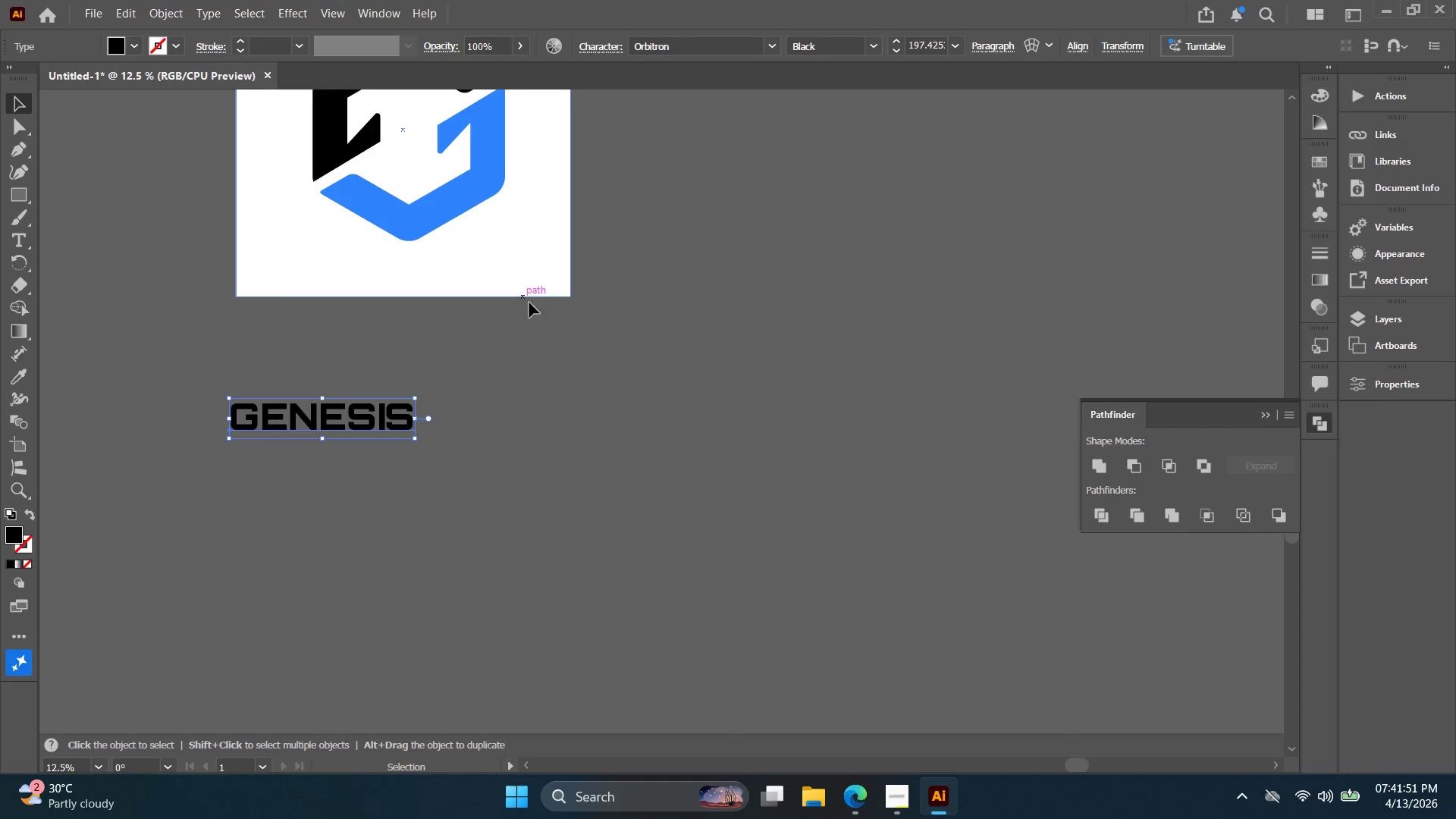 
left_click_drag(start_coordinate=[525, 287], to_coordinate=[2, 282])
 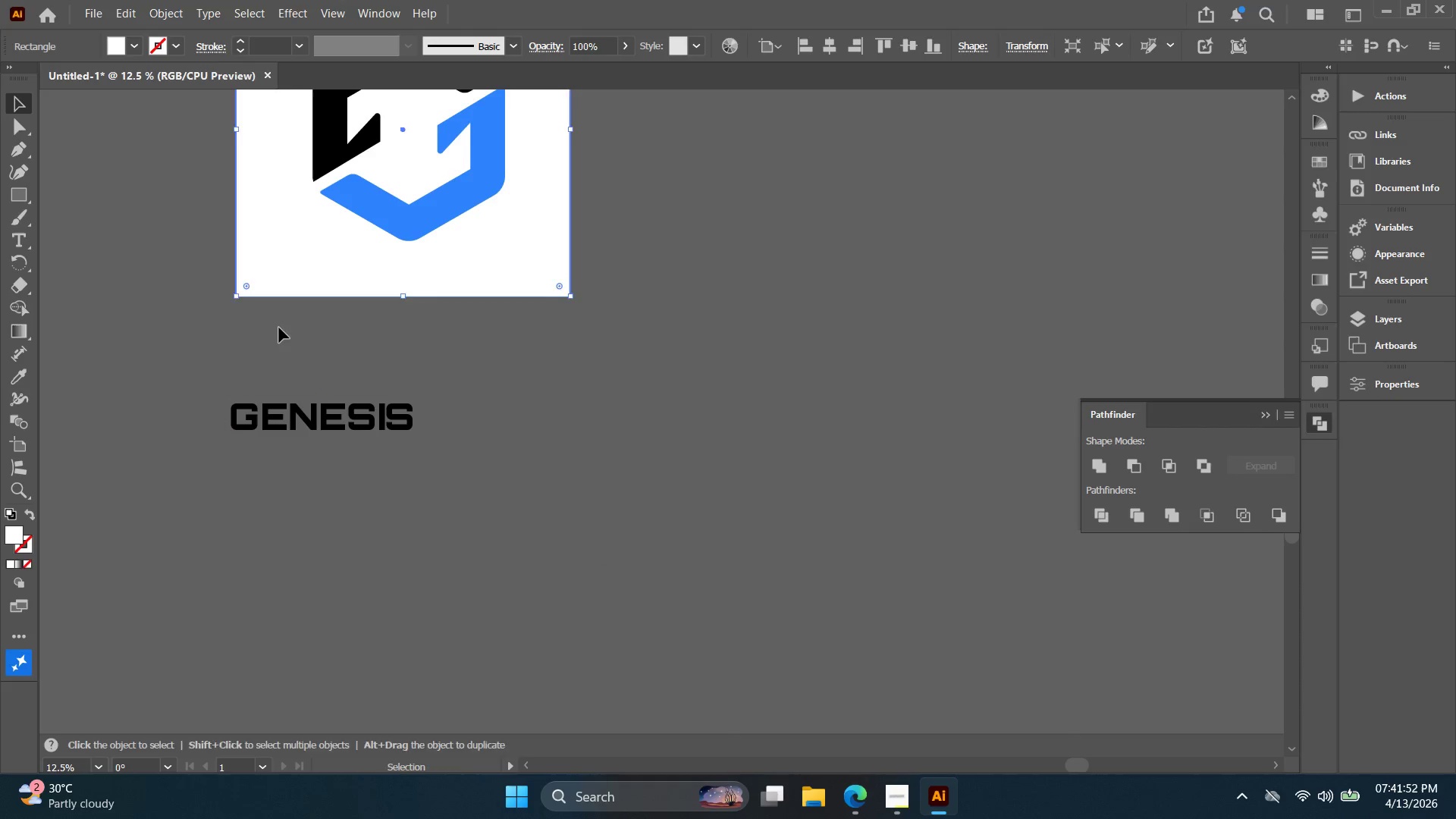 
hold_key(key=Space, duration=0.41)
 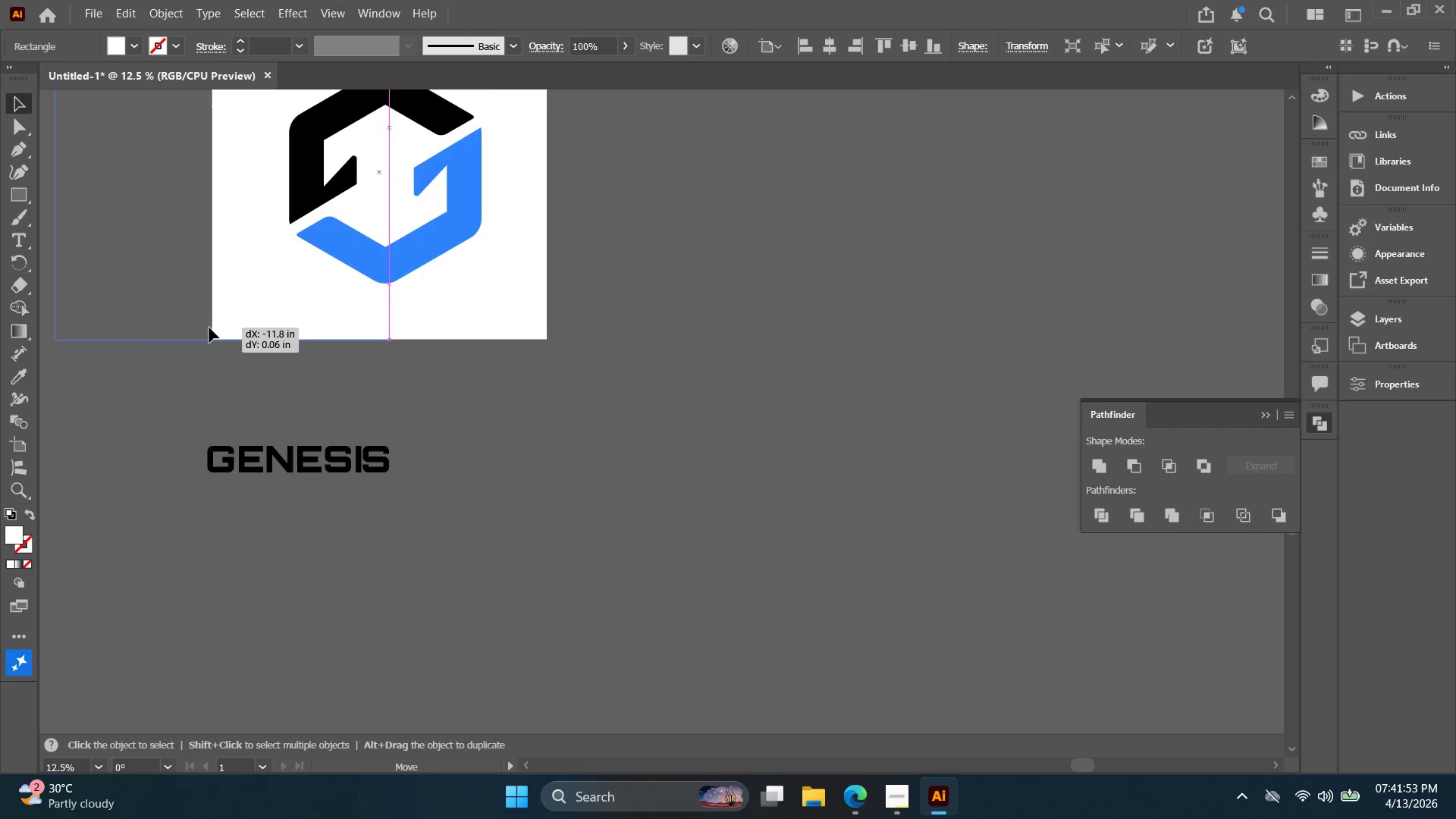 
left_click_drag(start_coordinate=[278, 333], to_coordinate=[255, 376])
 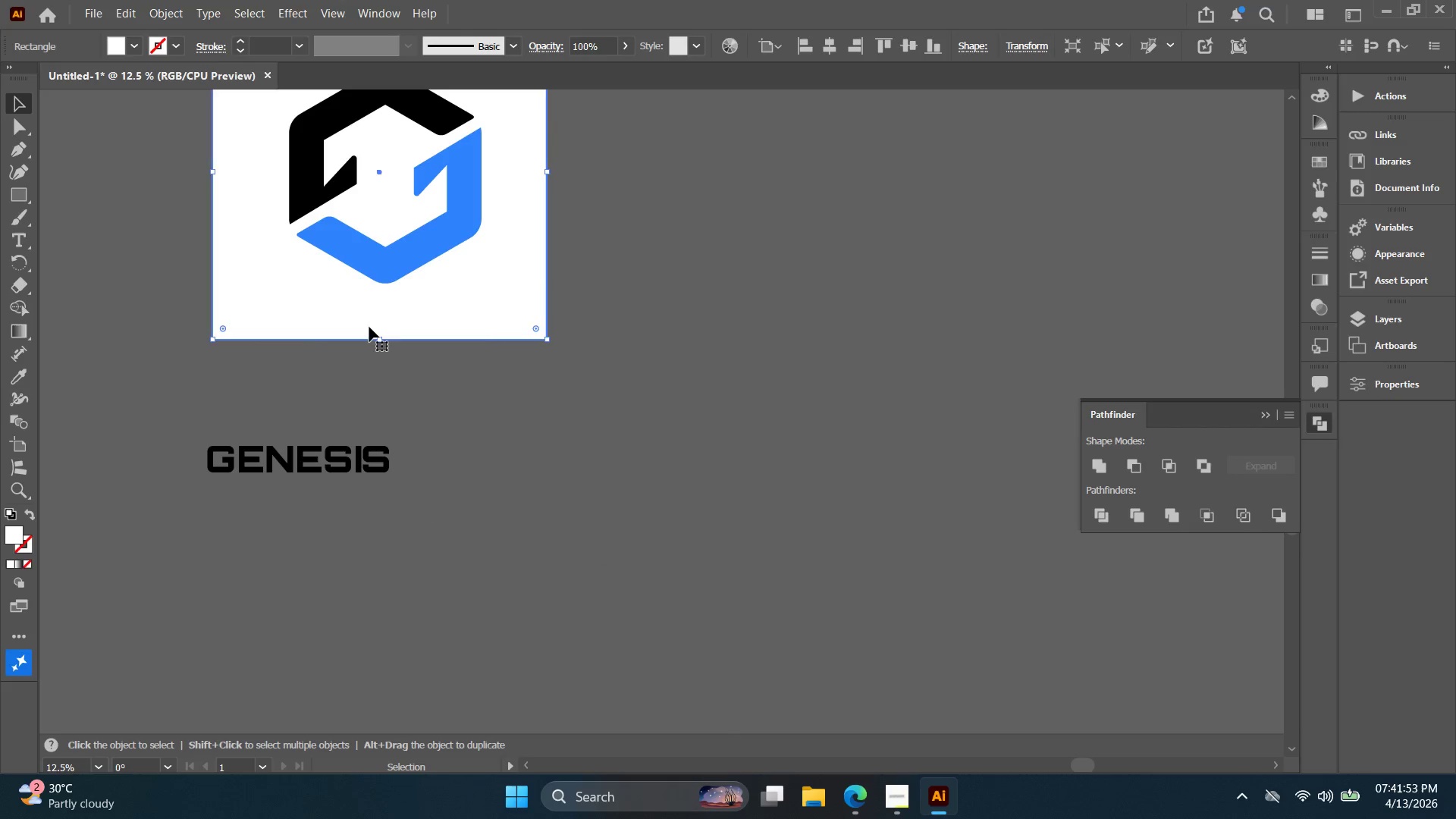 
left_click_drag(start_coordinate=[369, 327], to_coordinate=[209, 328])
 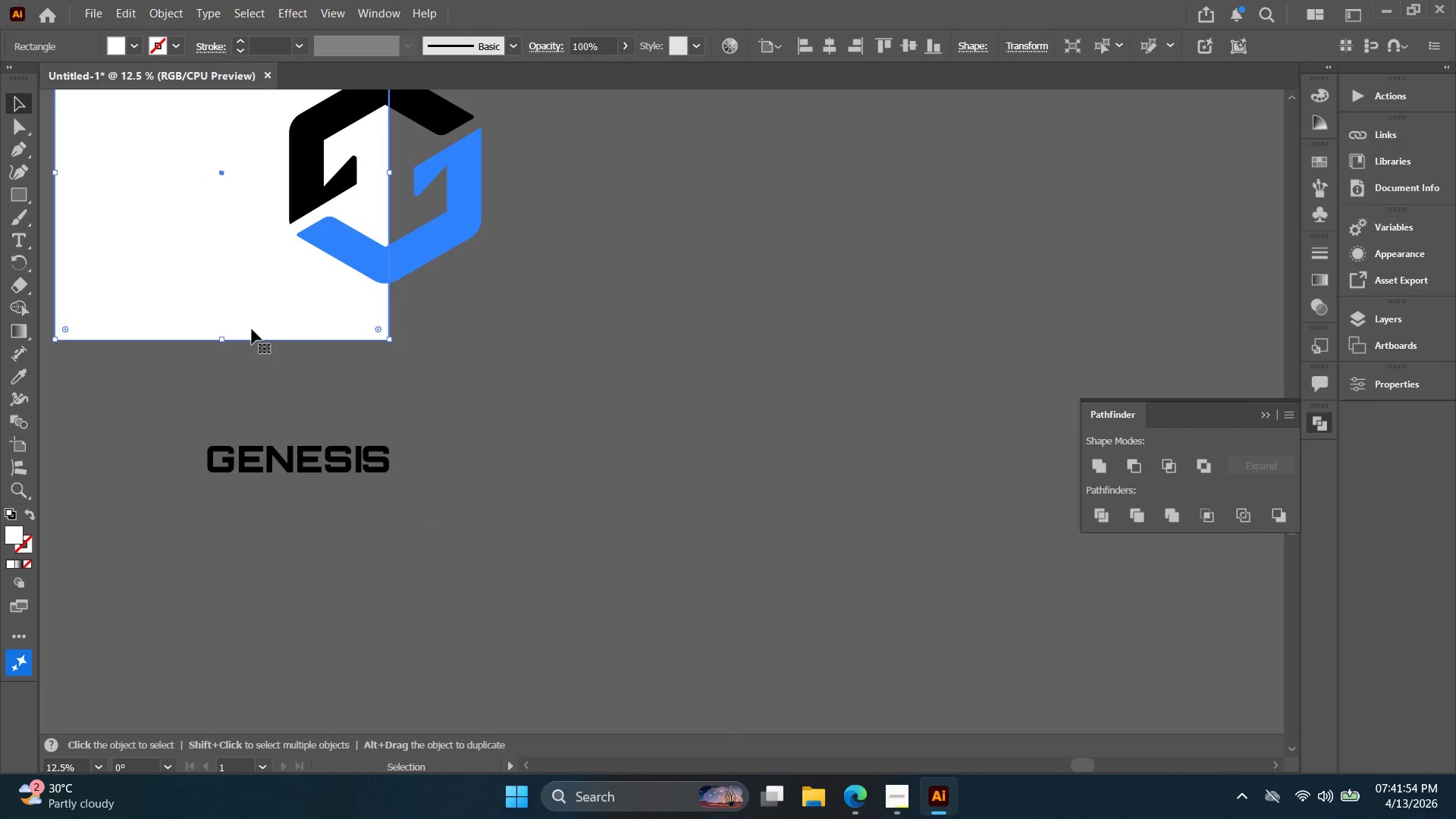 
hold_key(key=Space, duration=0.36)
 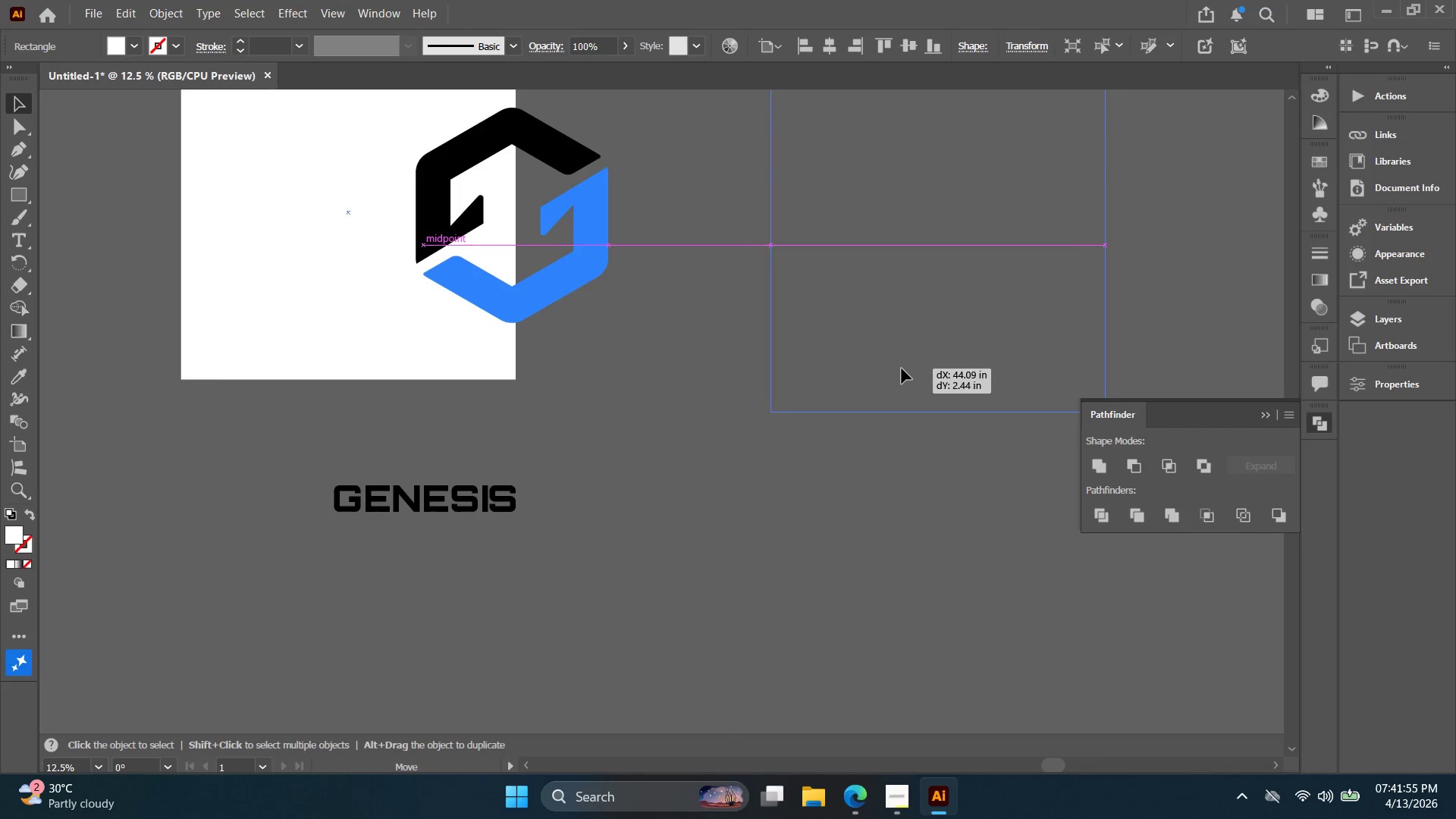 
left_click_drag(start_coordinate=[252, 329], to_coordinate=[378, 369])
 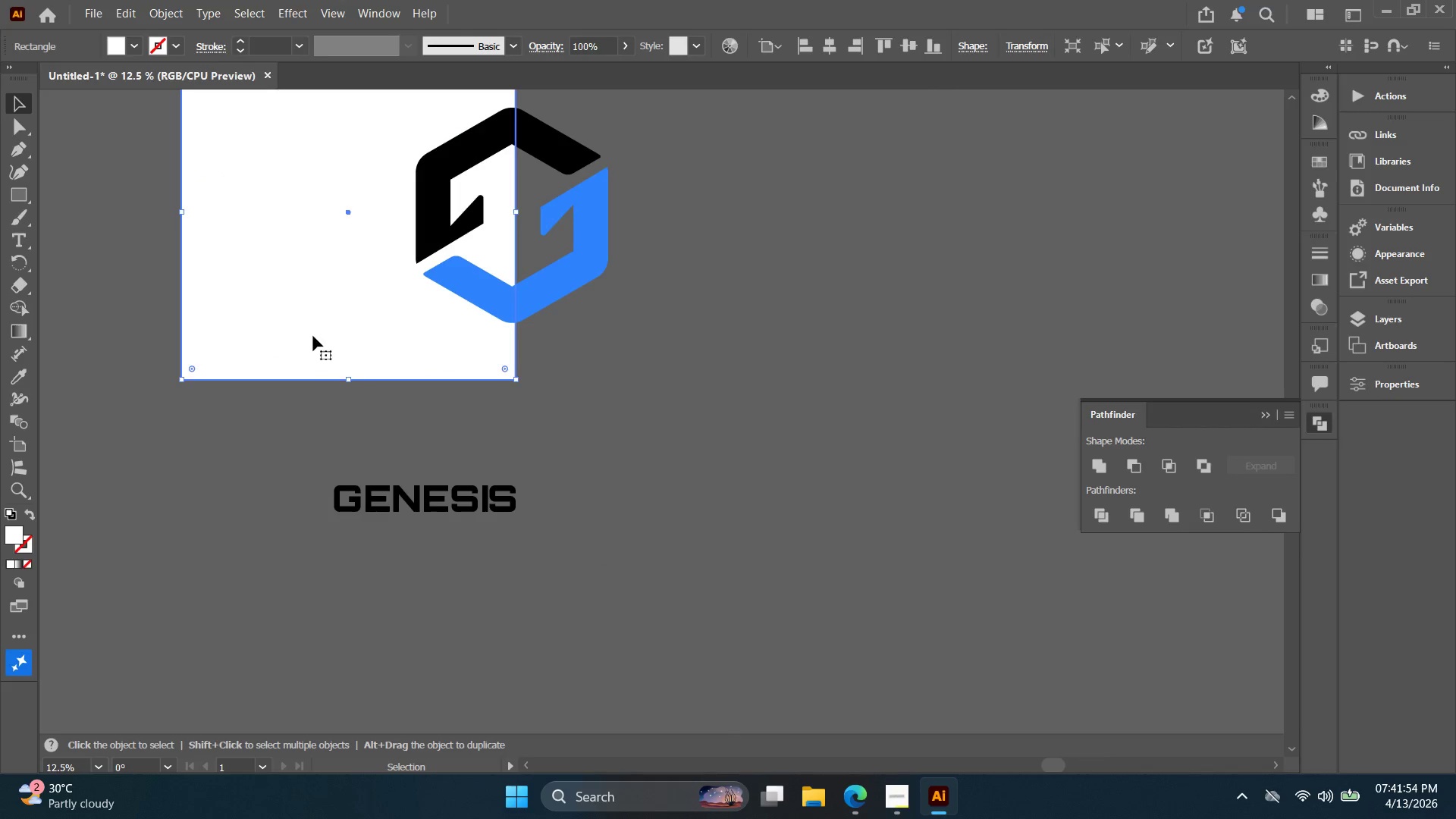 
left_click_drag(start_coordinate=[313, 336], to_coordinate=[899, 369])
 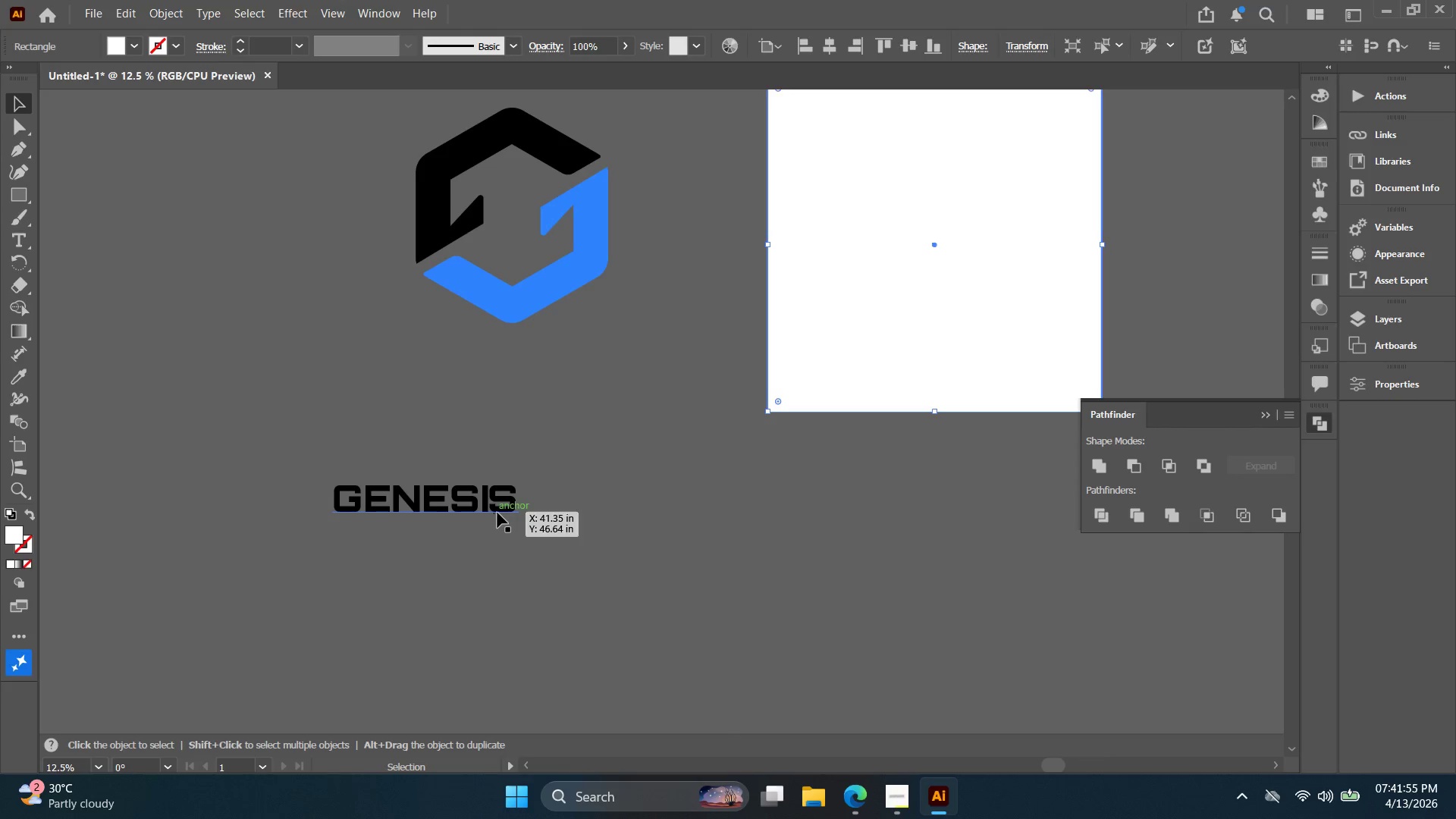 
left_click_drag(start_coordinate=[497, 513], to_coordinate=[604, 383])
 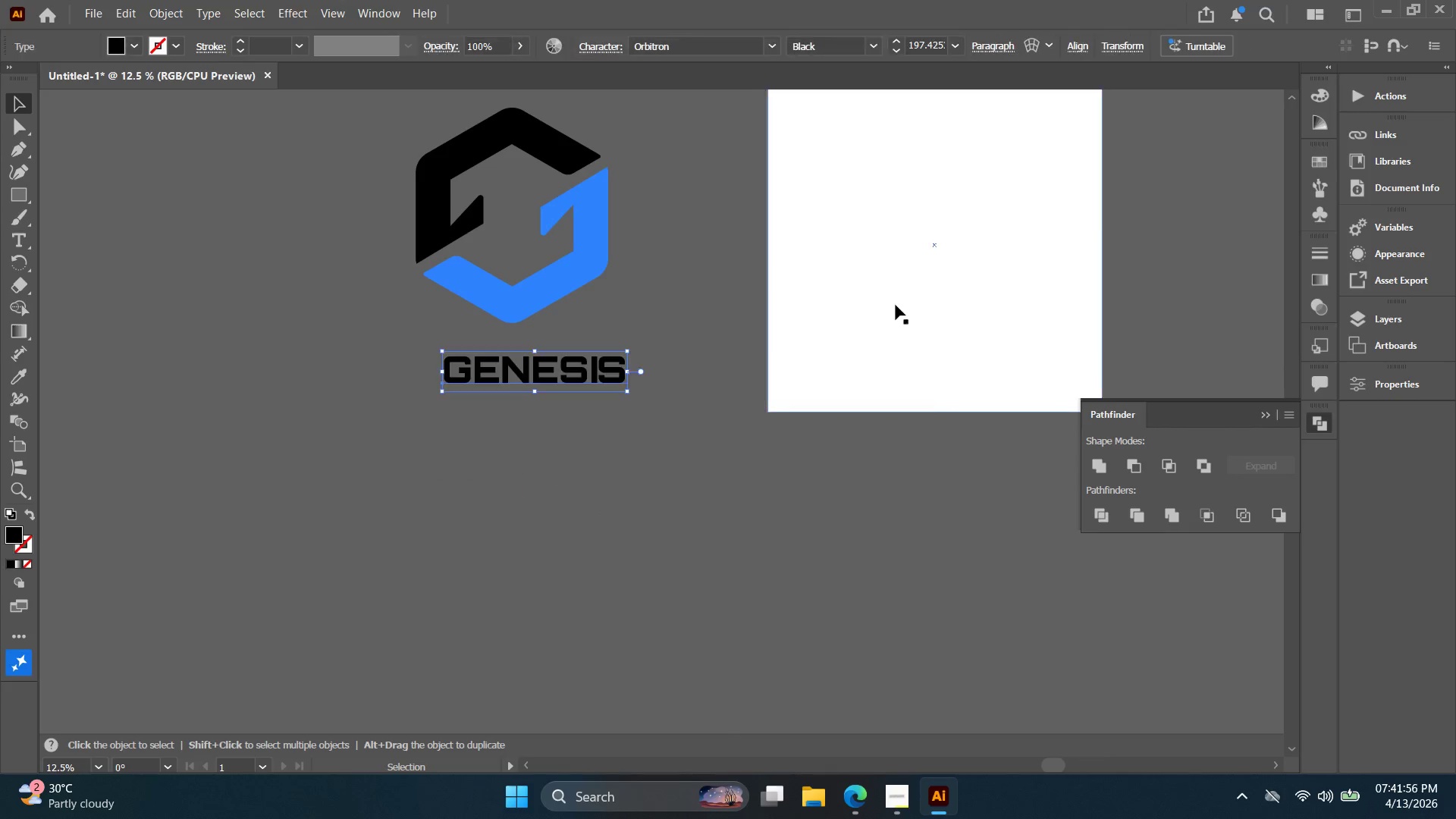 
left_click_drag(start_coordinate=[888, 301], to_coordinate=[1064, 318])
 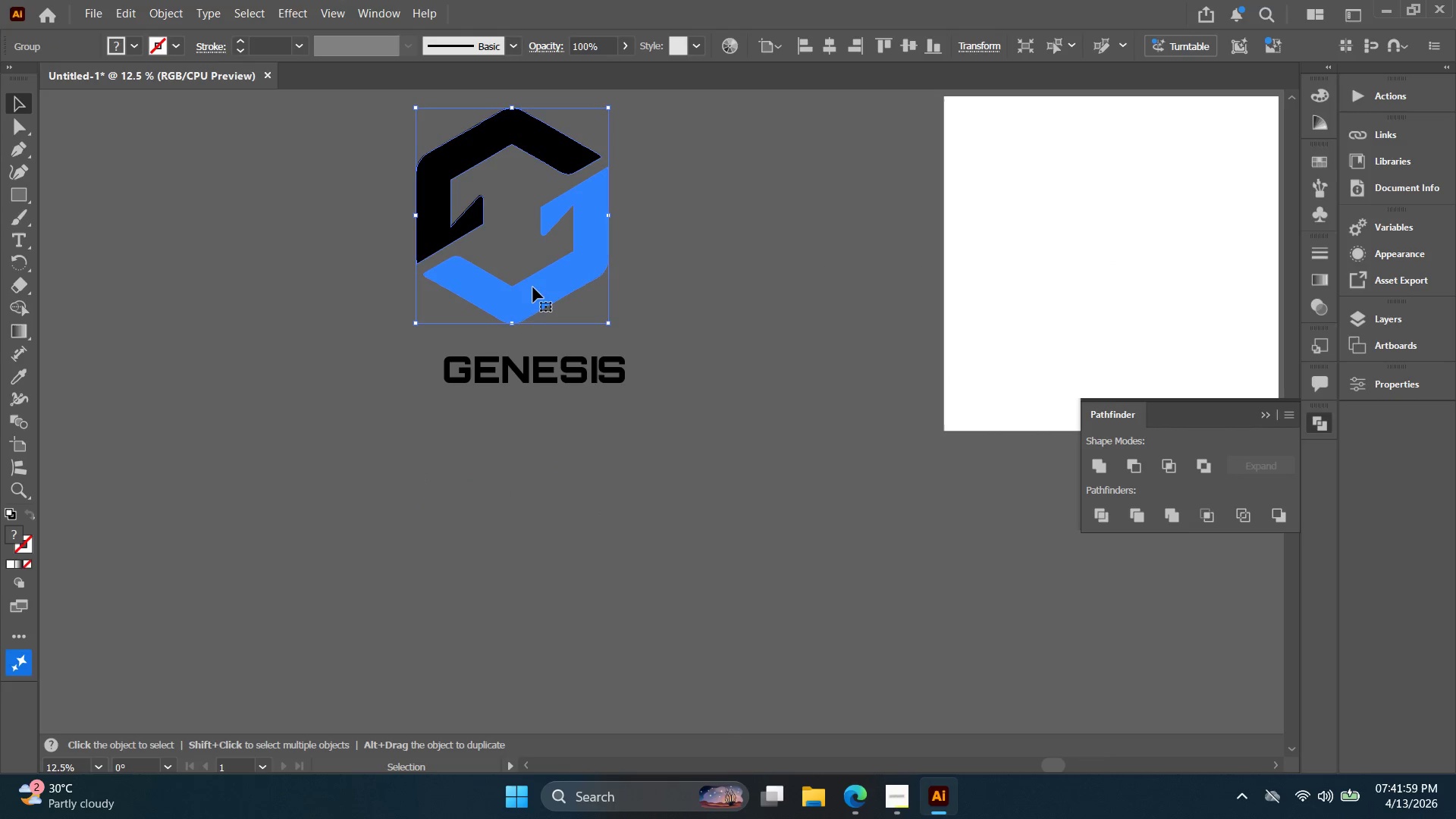 
left_click_drag(start_coordinate=[544, 378], to_coordinate=[504, 378])
 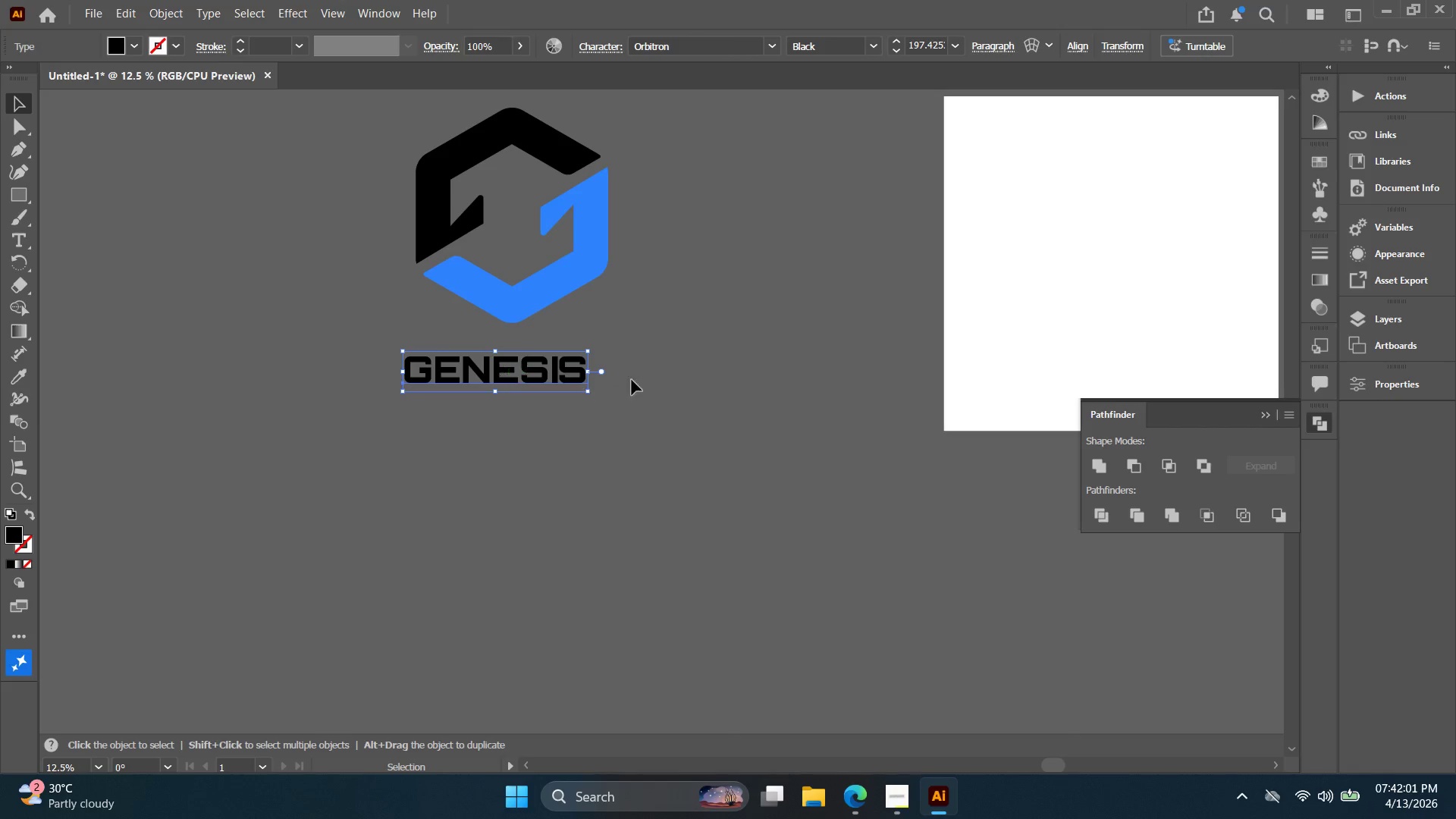 
hold_key(key=ShiftLeft, duration=1.98)
hold_key(key=AltLeft, duration=4.74)
left_click_drag(start_coordinate=[590, 374], to_coordinate=[711, 384])
 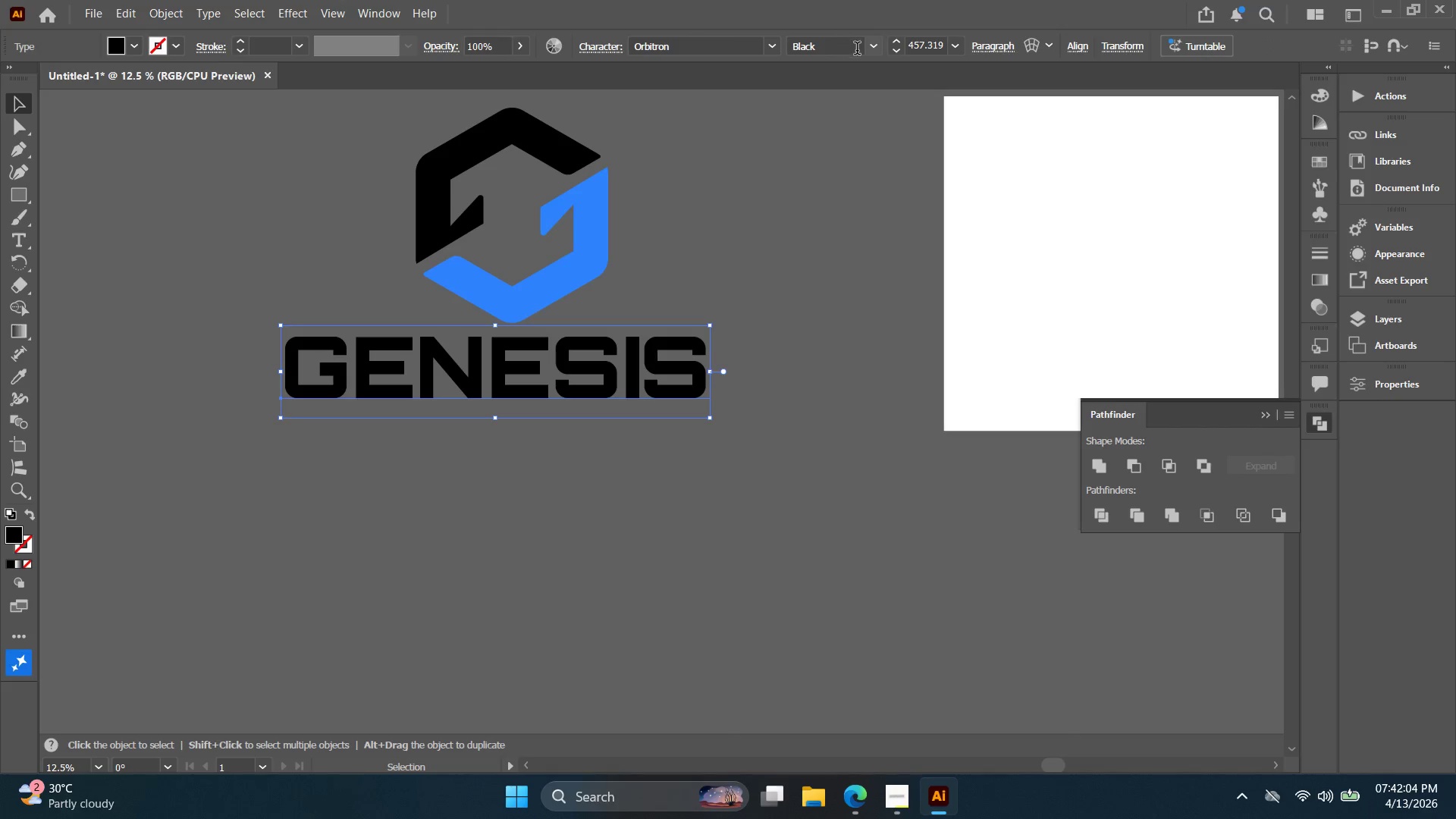 
left_click([874, 49])
 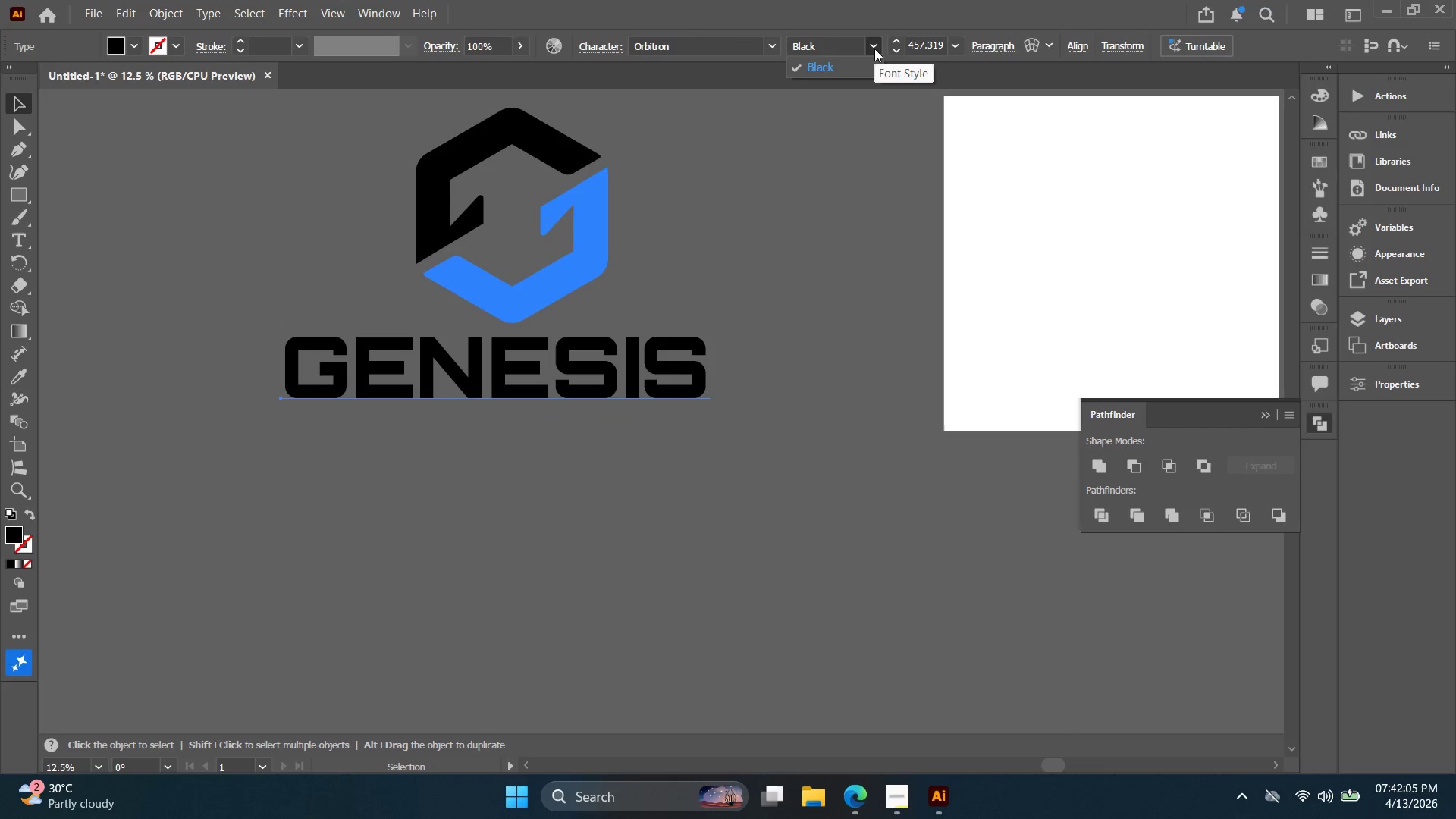 
left_click([874, 49])
 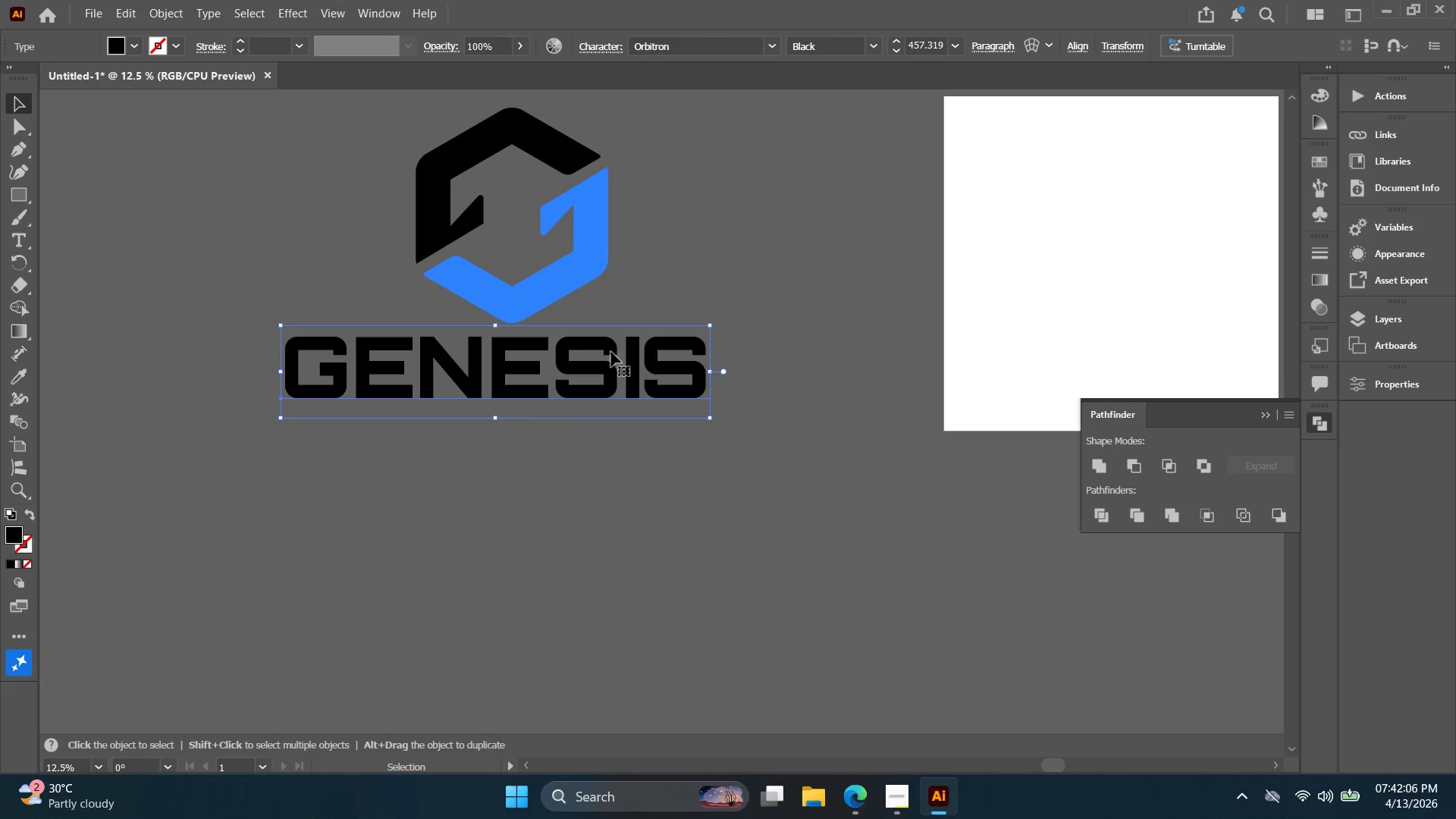 
hold_key(key=ShiftLeft, duration=2.44)
 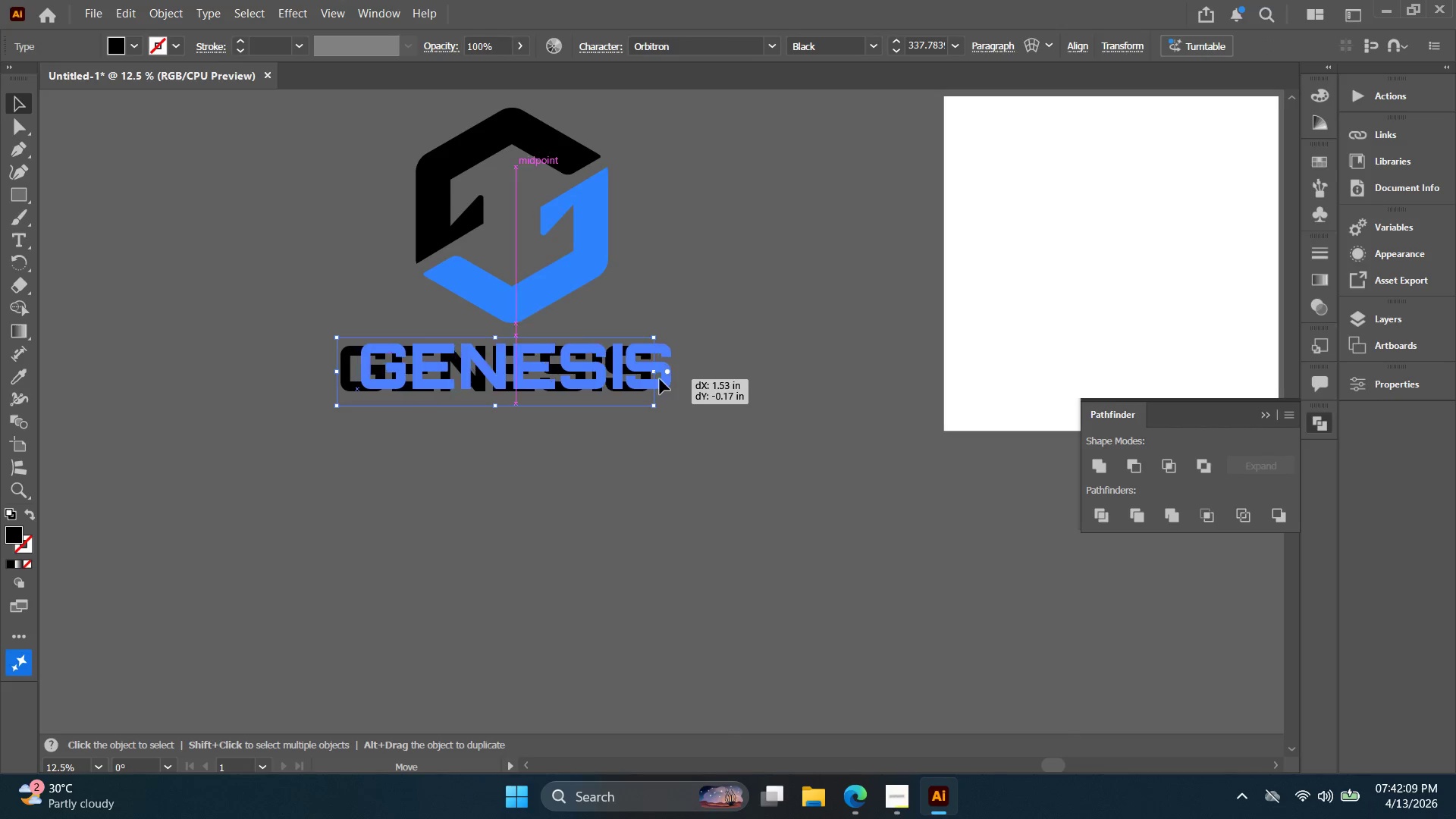 
hold_key(key=AltLeft, duration=0.44)
 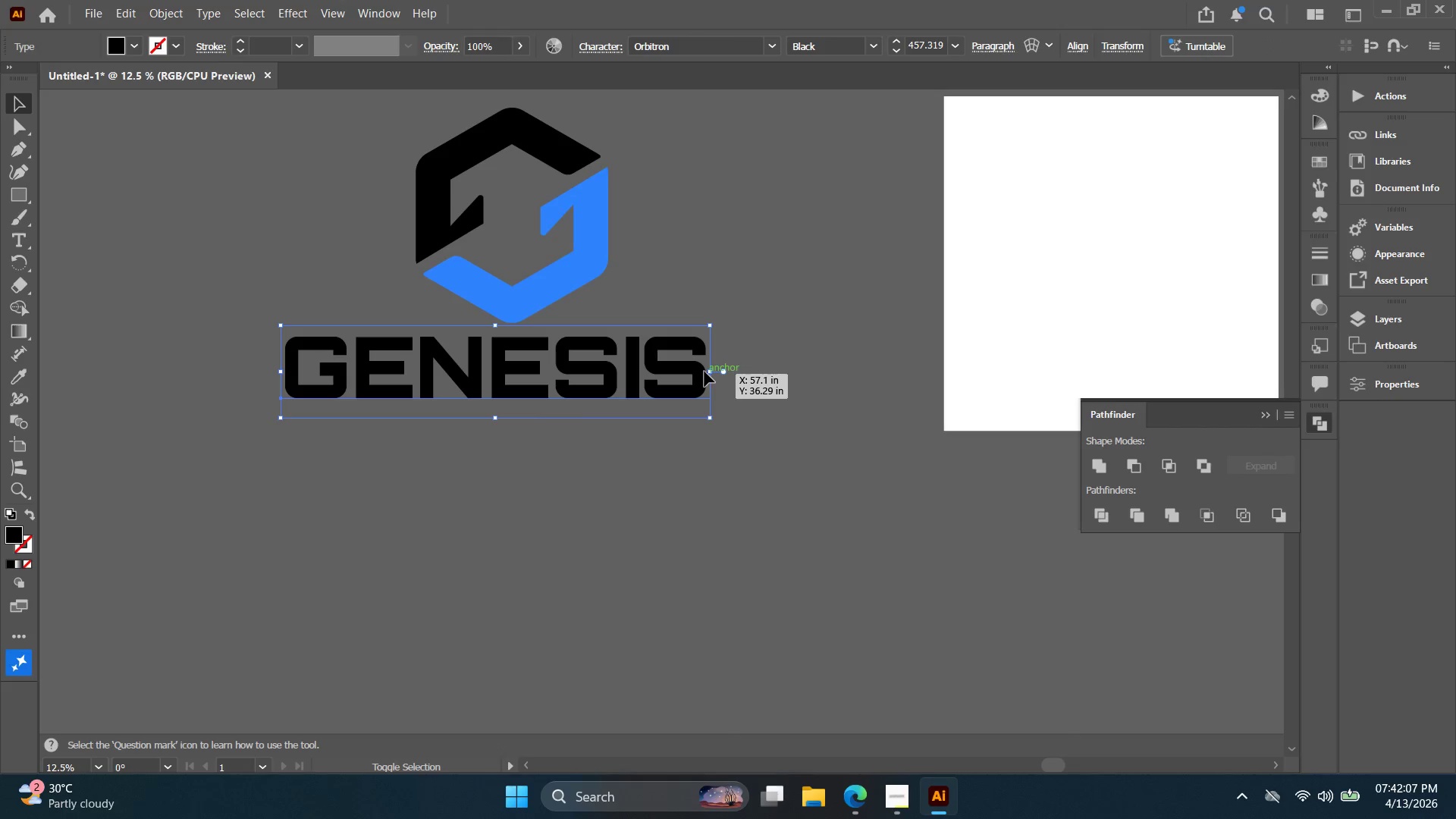 
hold_key(key=AltLeft, duration=1.89)
left_click_drag(start_coordinate=[712, 372], to_coordinate=[654, 375])
 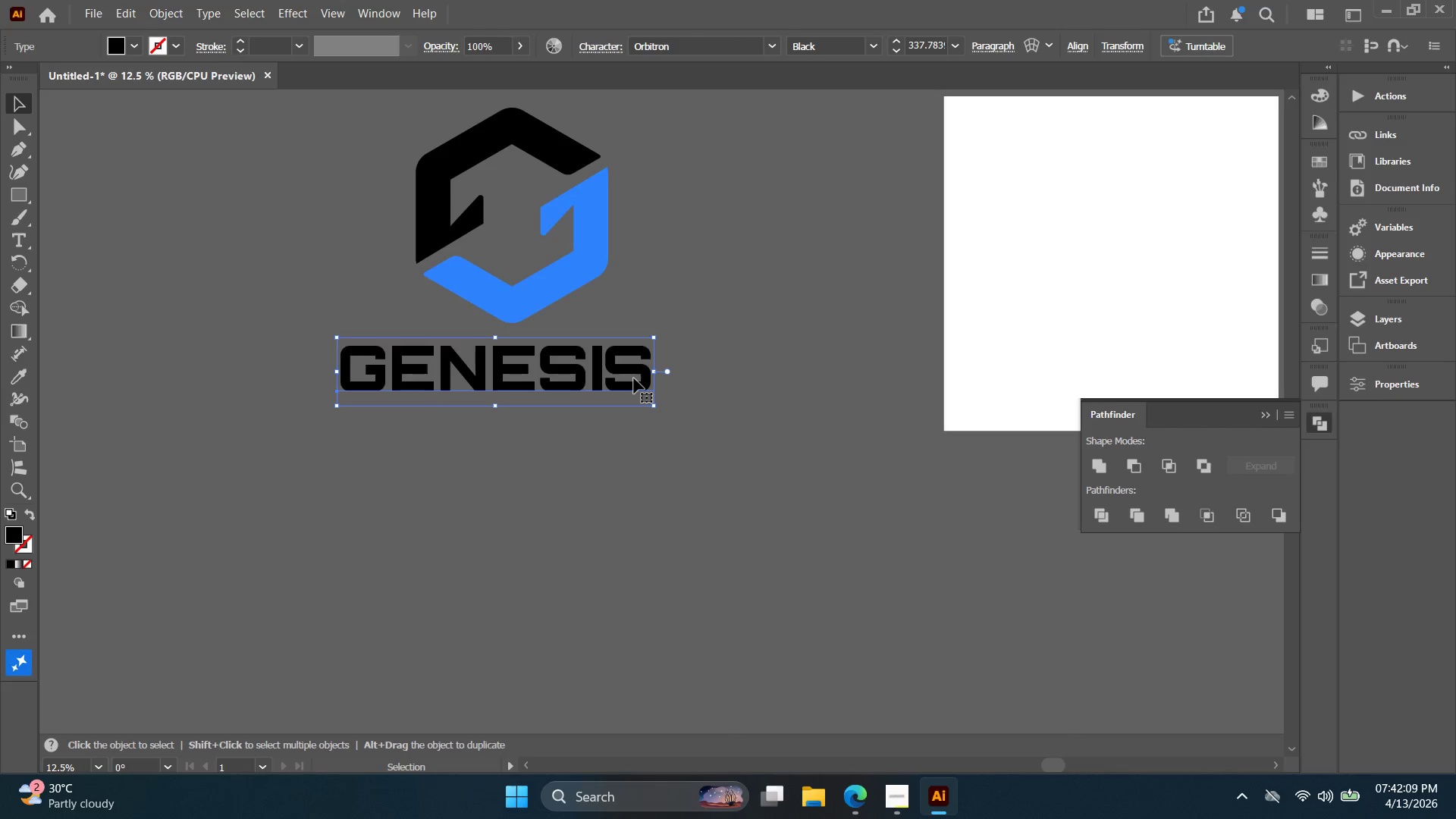 
left_click_drag(start_coordinate=[638, 378], to_coordinate=[665, 379])
 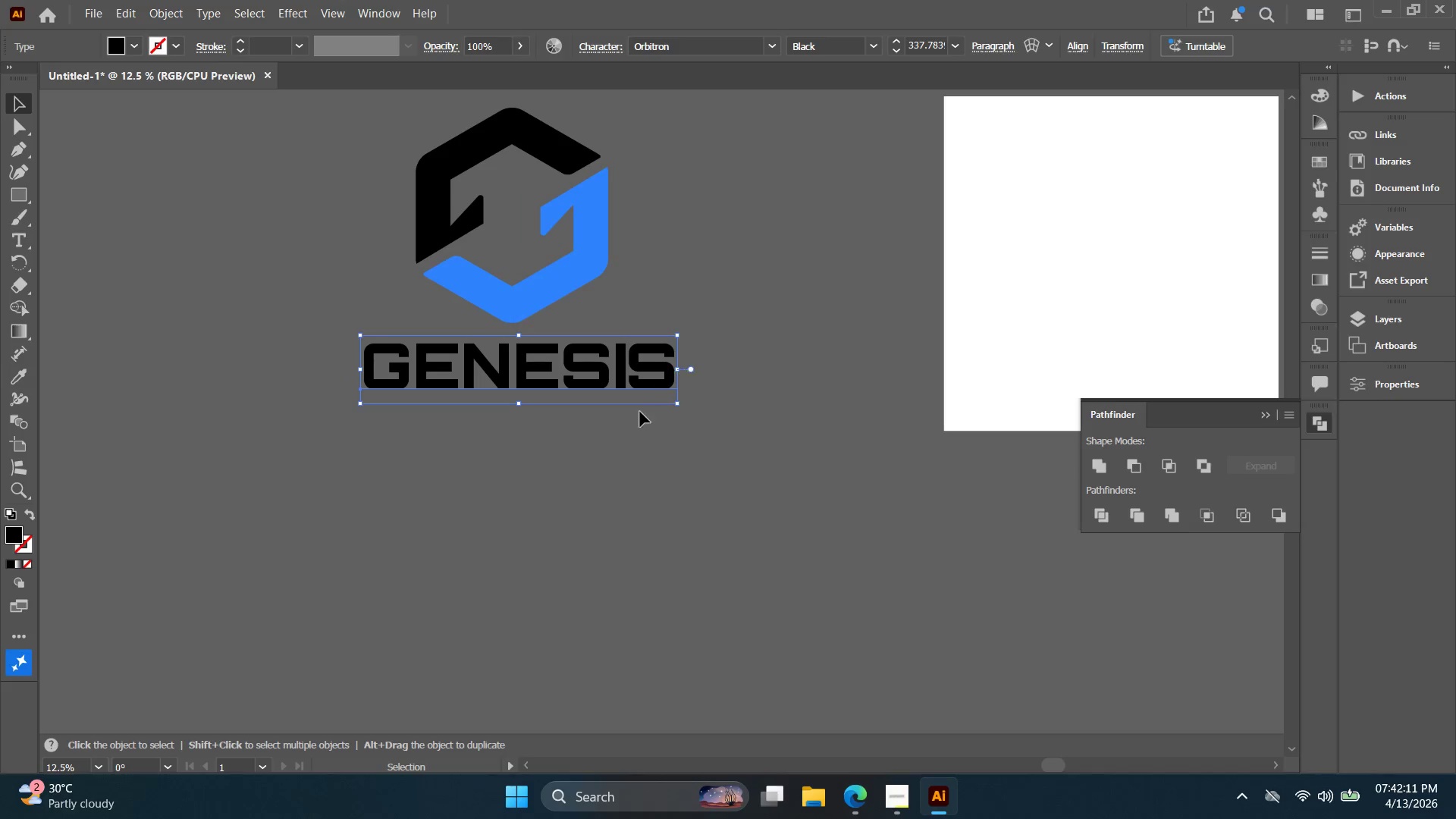 
left_click([625, 435])
 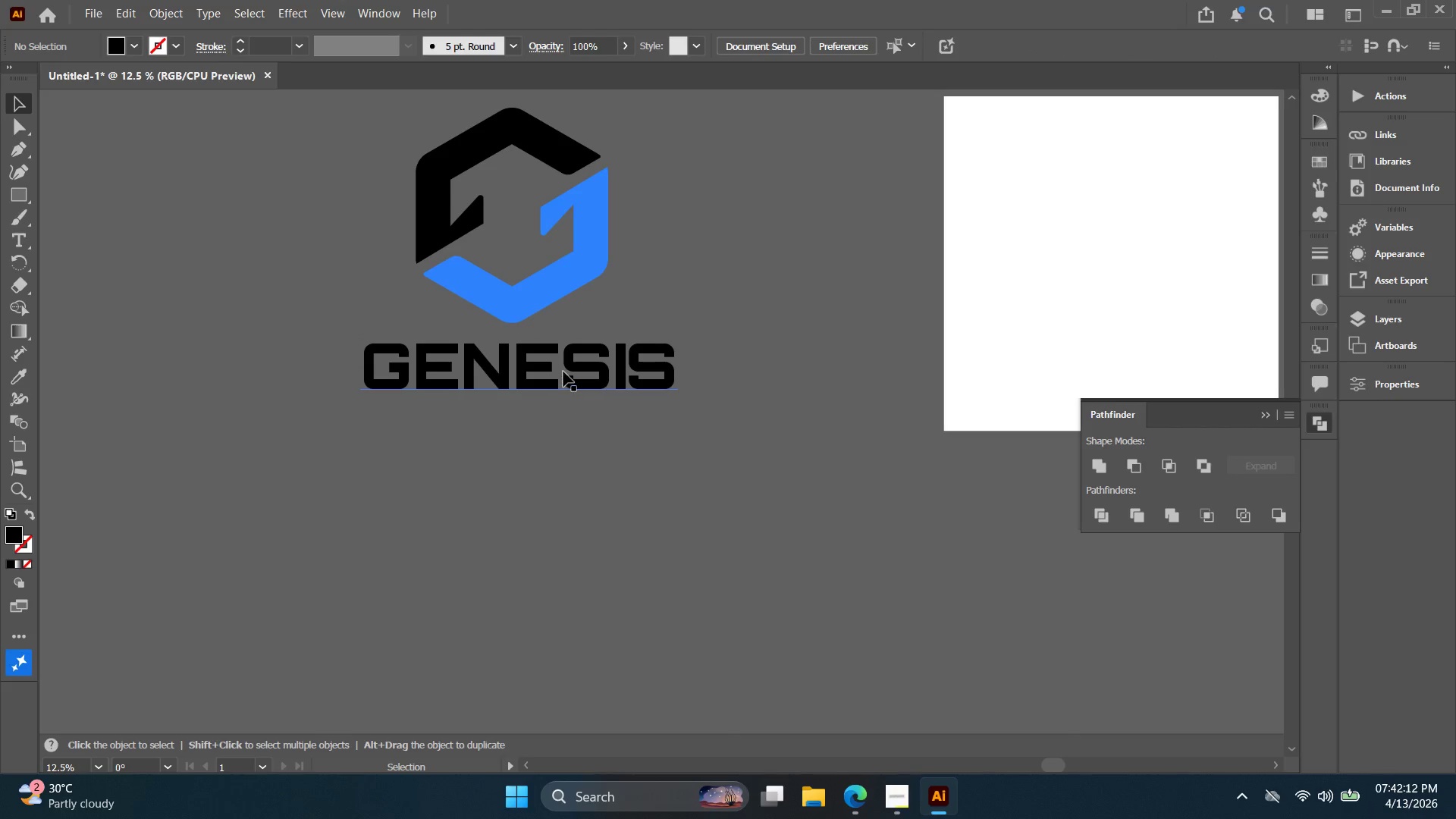 
left_click([563, 372])
 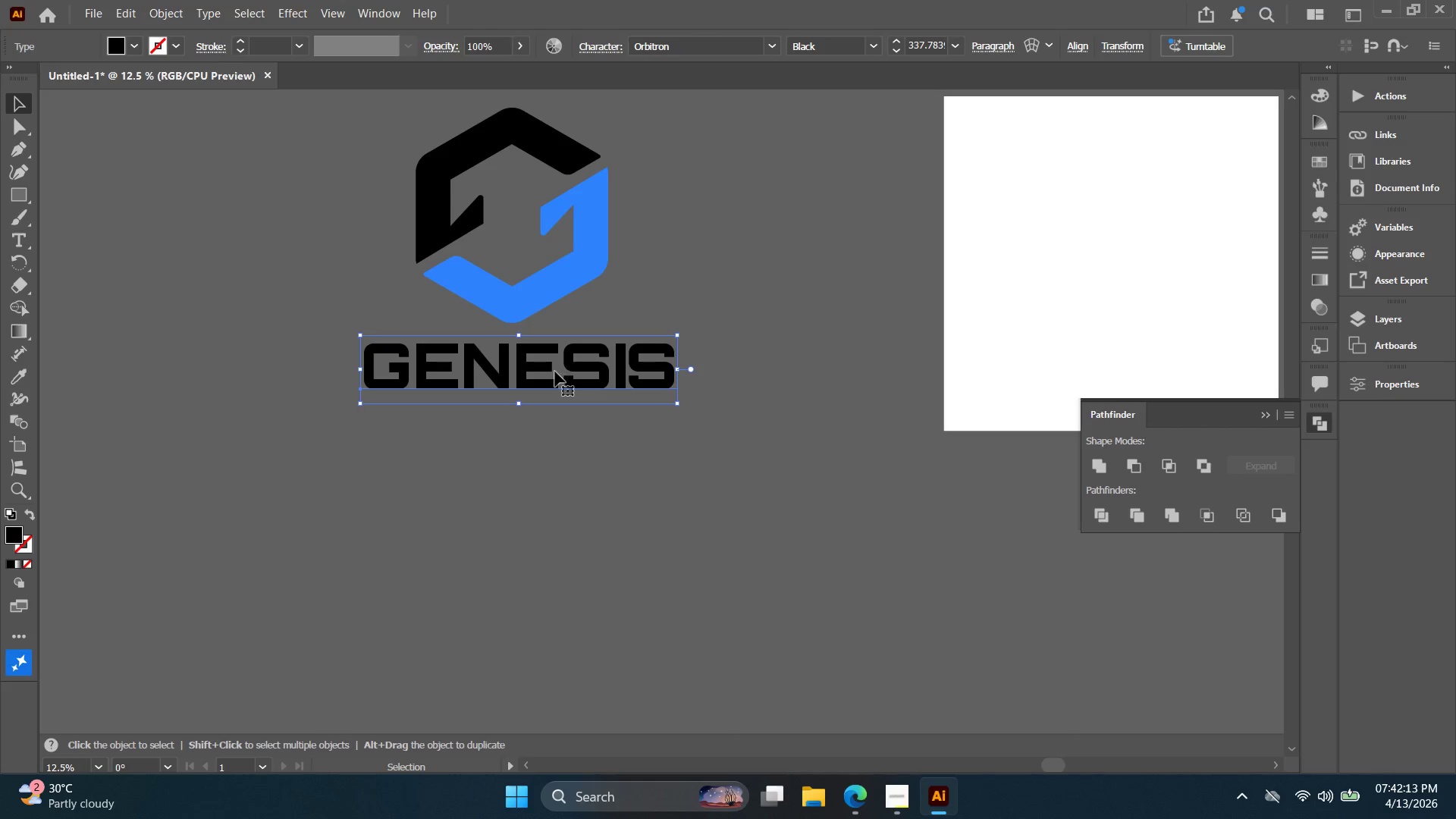 
key(Alt+AltLeft)
 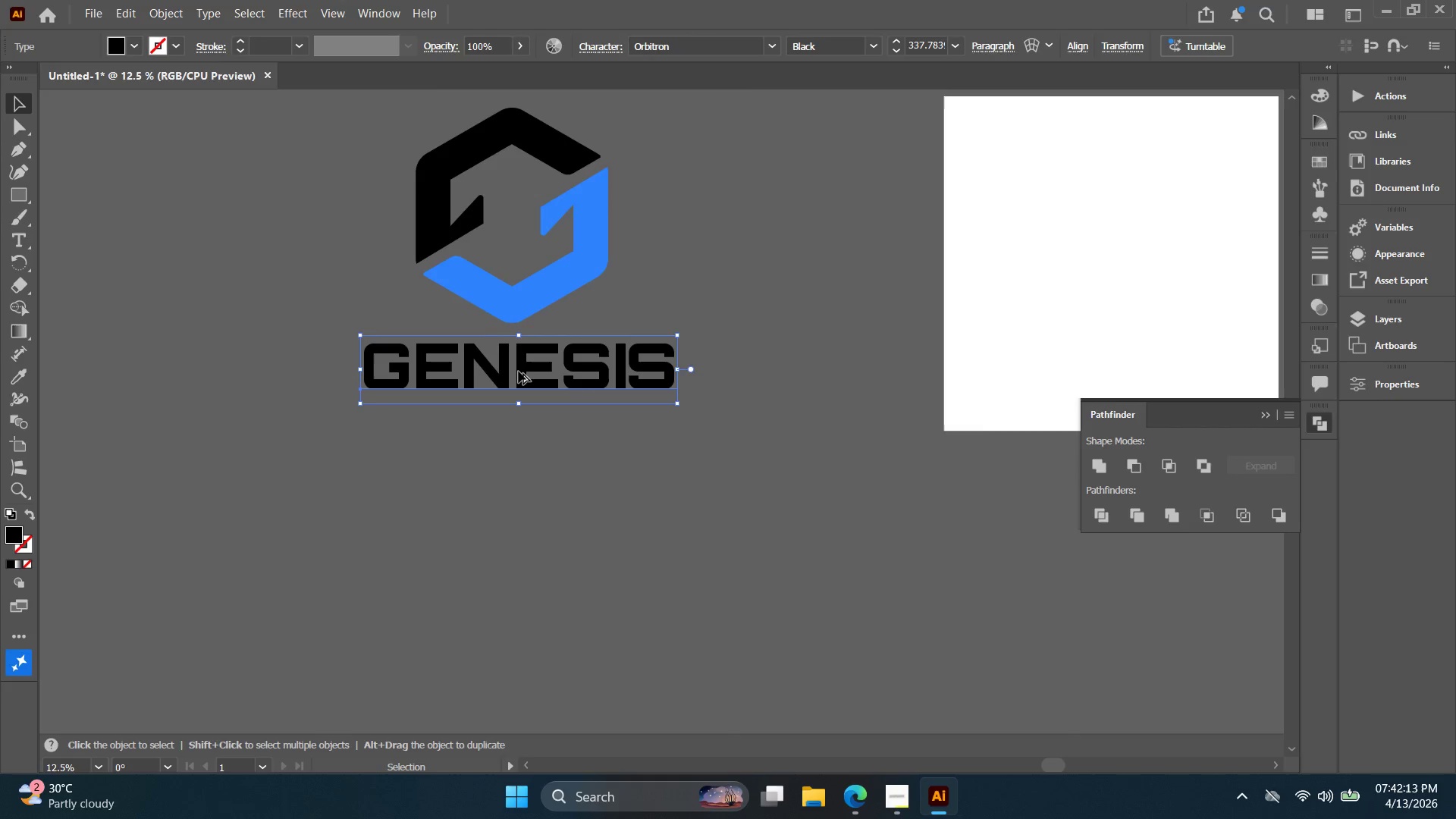 
hold_key(key=Space, duration=0.56)
 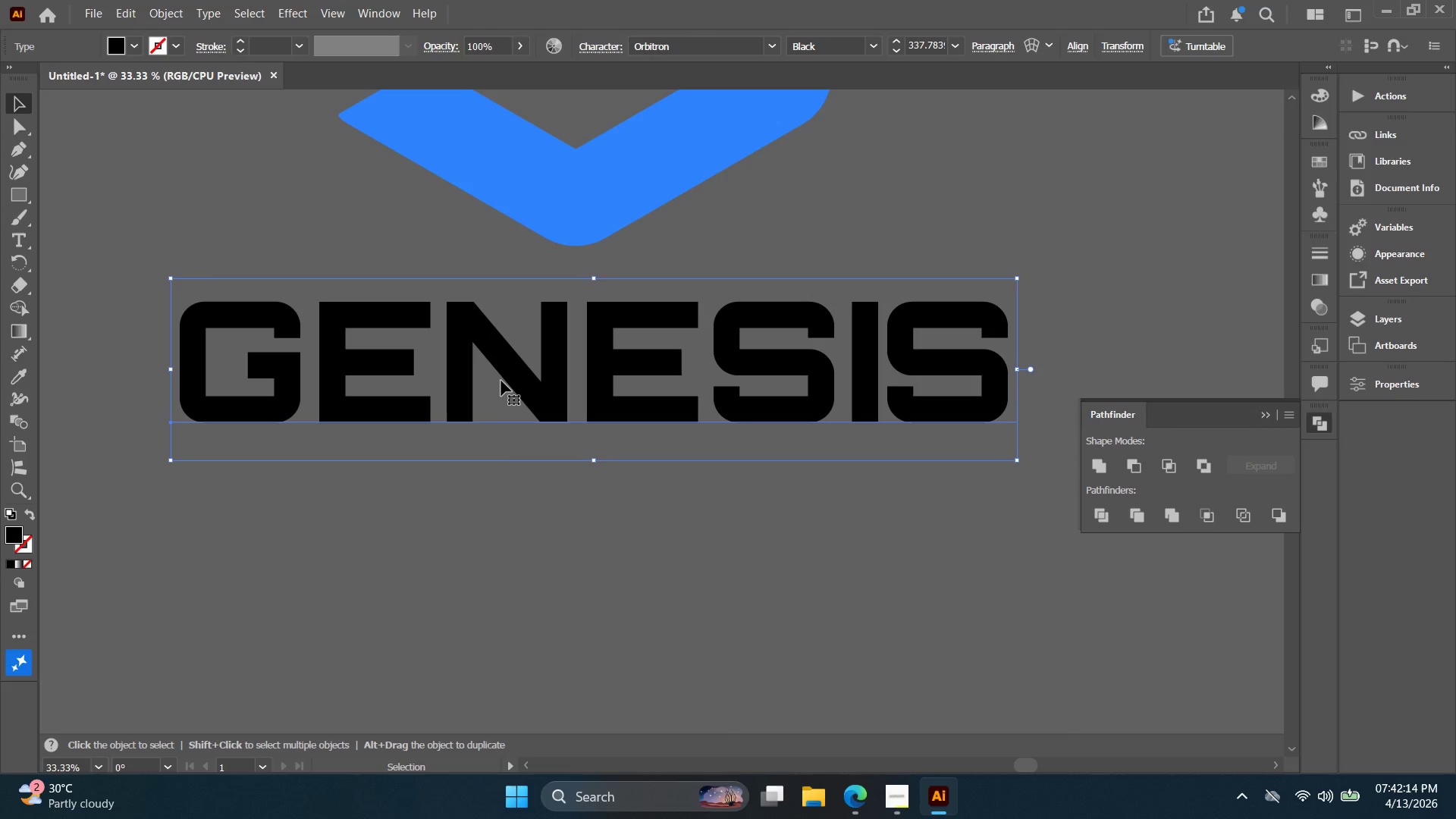 
scroll: coordinate [519, 372], scroll_direction: up, amount: 3.0
 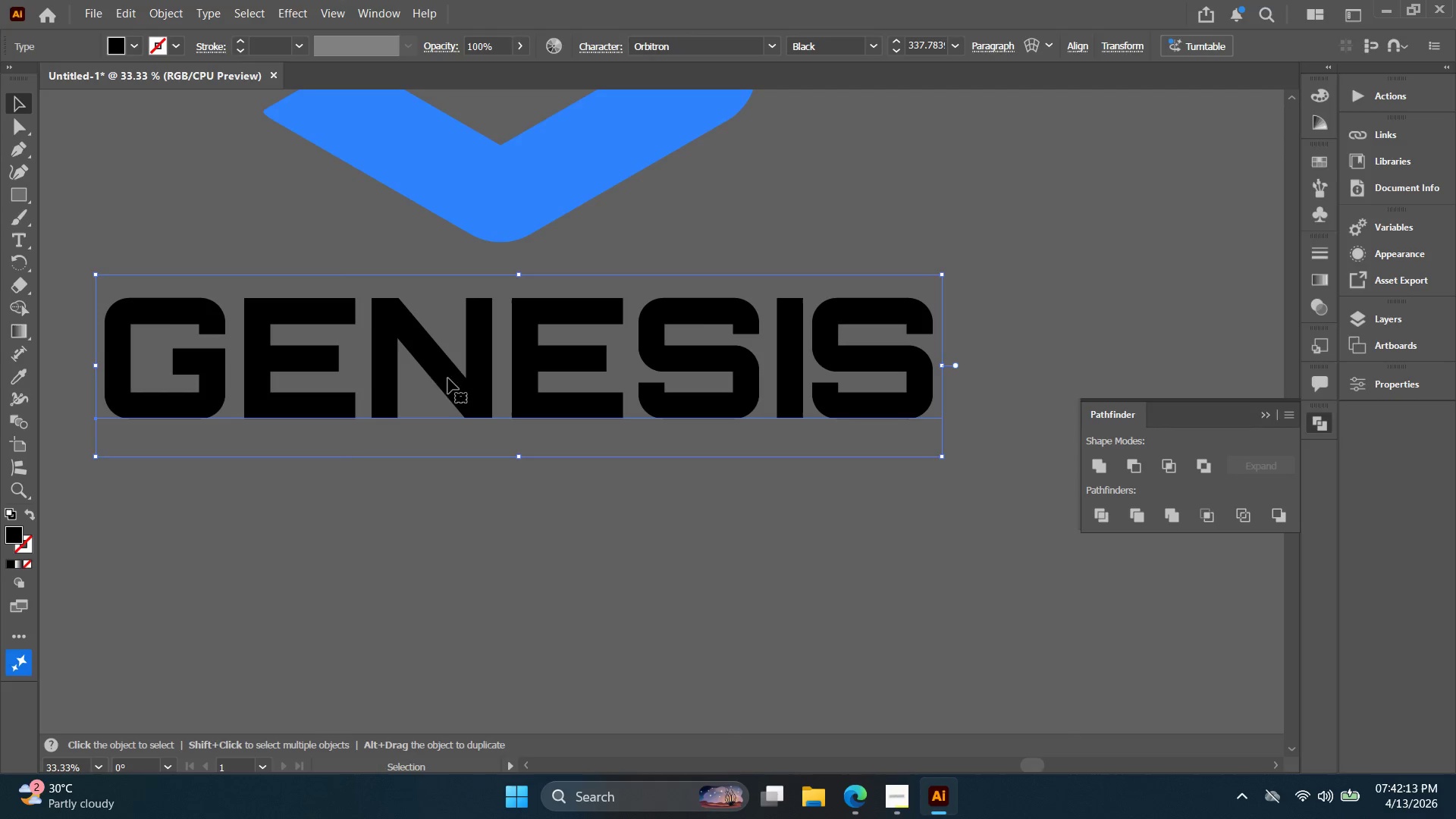 
left_click_drag(start_coordinate=[433, 381], to_coordinate=[509, 385])
 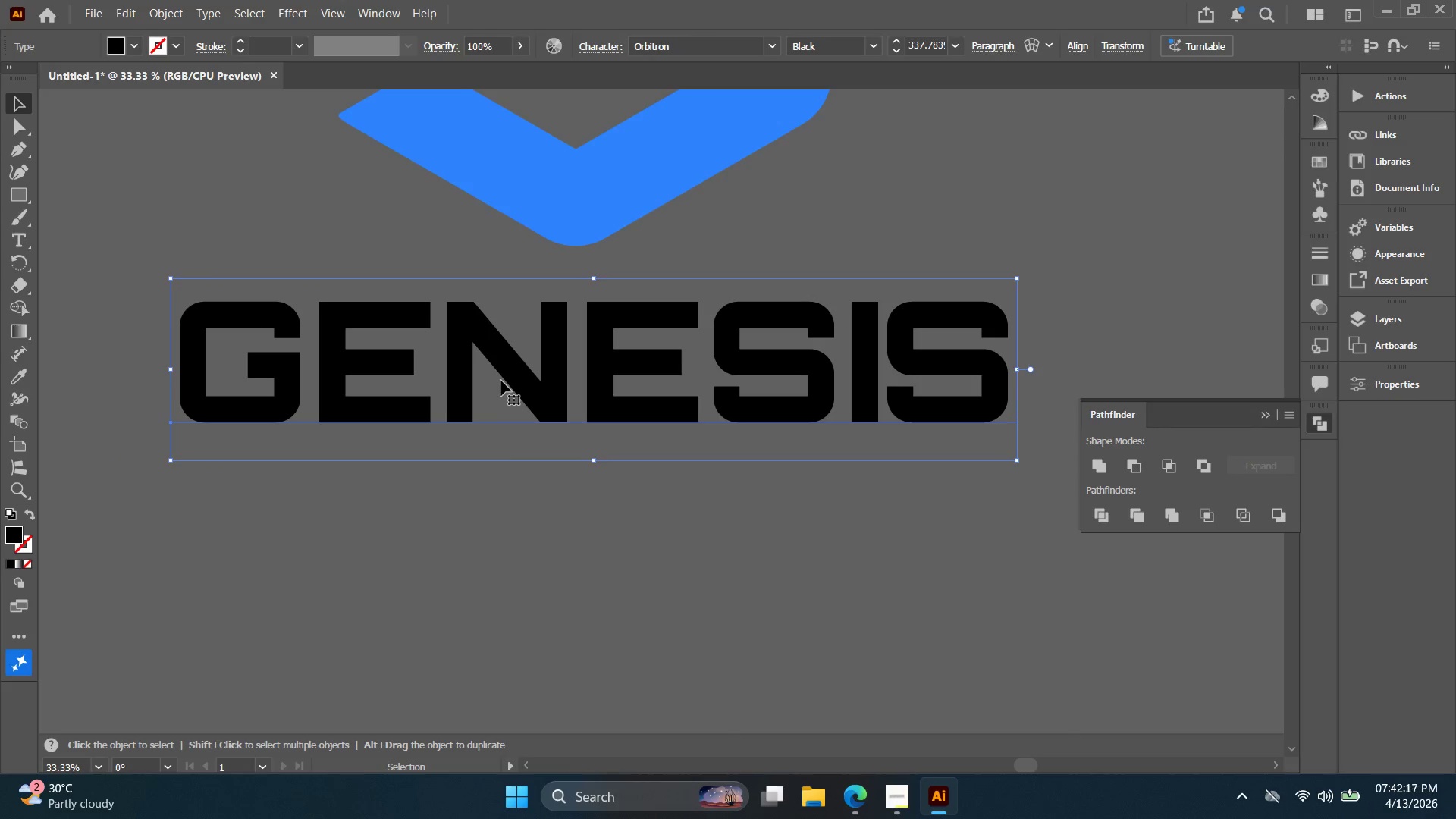 
key(Alt+AltLeft)
 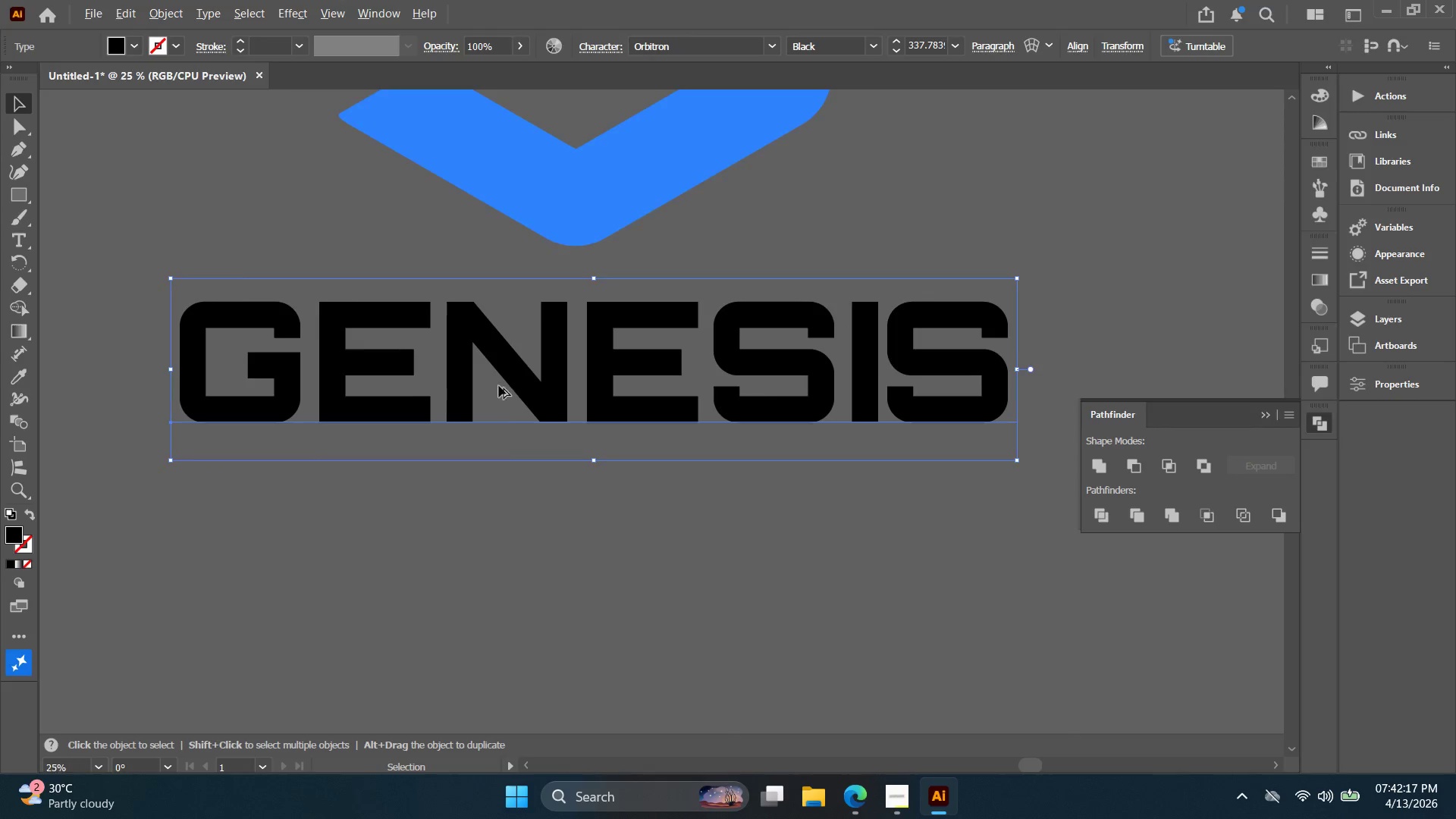 
hold_key(key=Space, duration=0.34)
 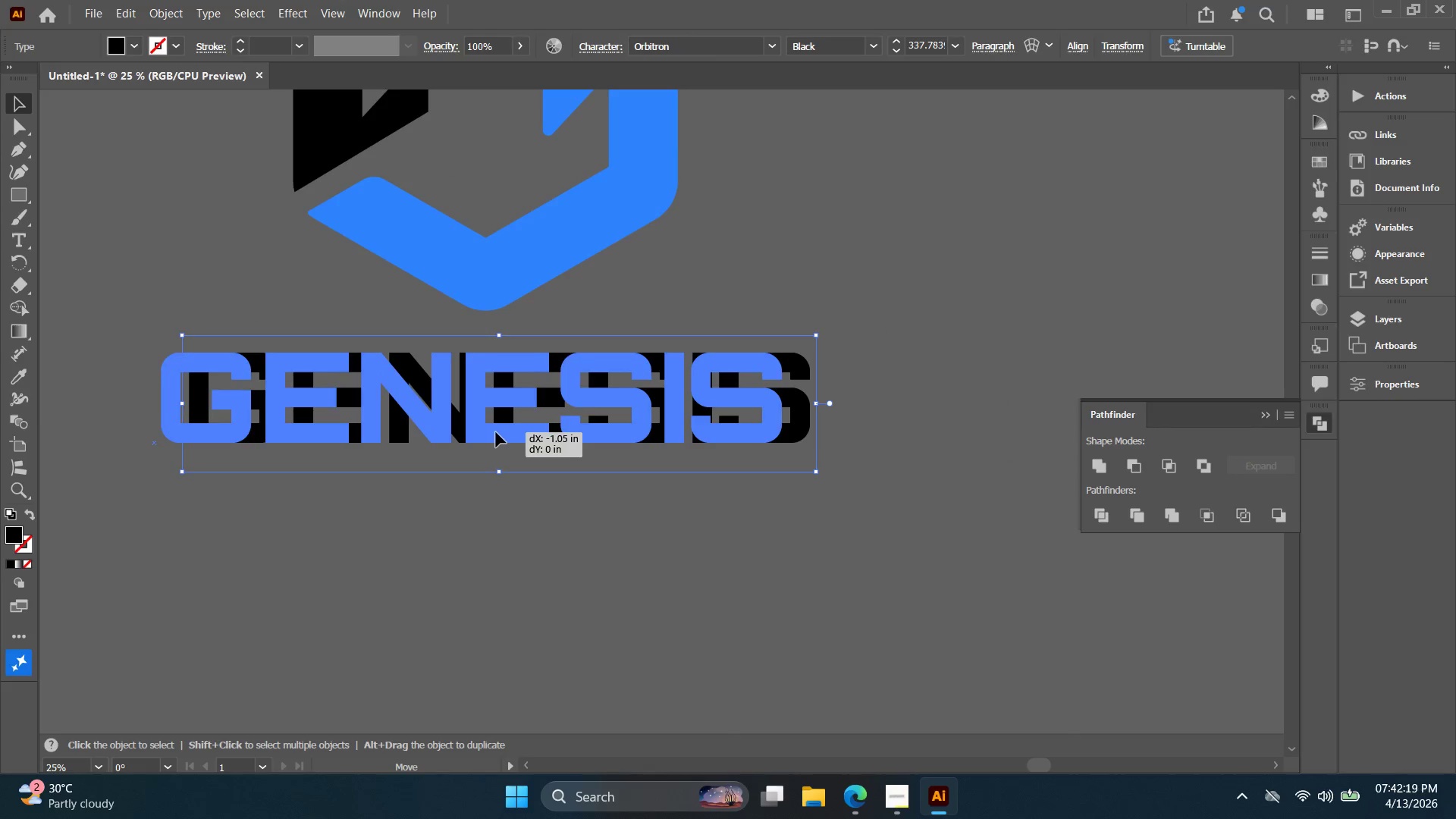 
left_click_drag(start_coordinate=[526, 394], to_coordinate=[453, 425])
 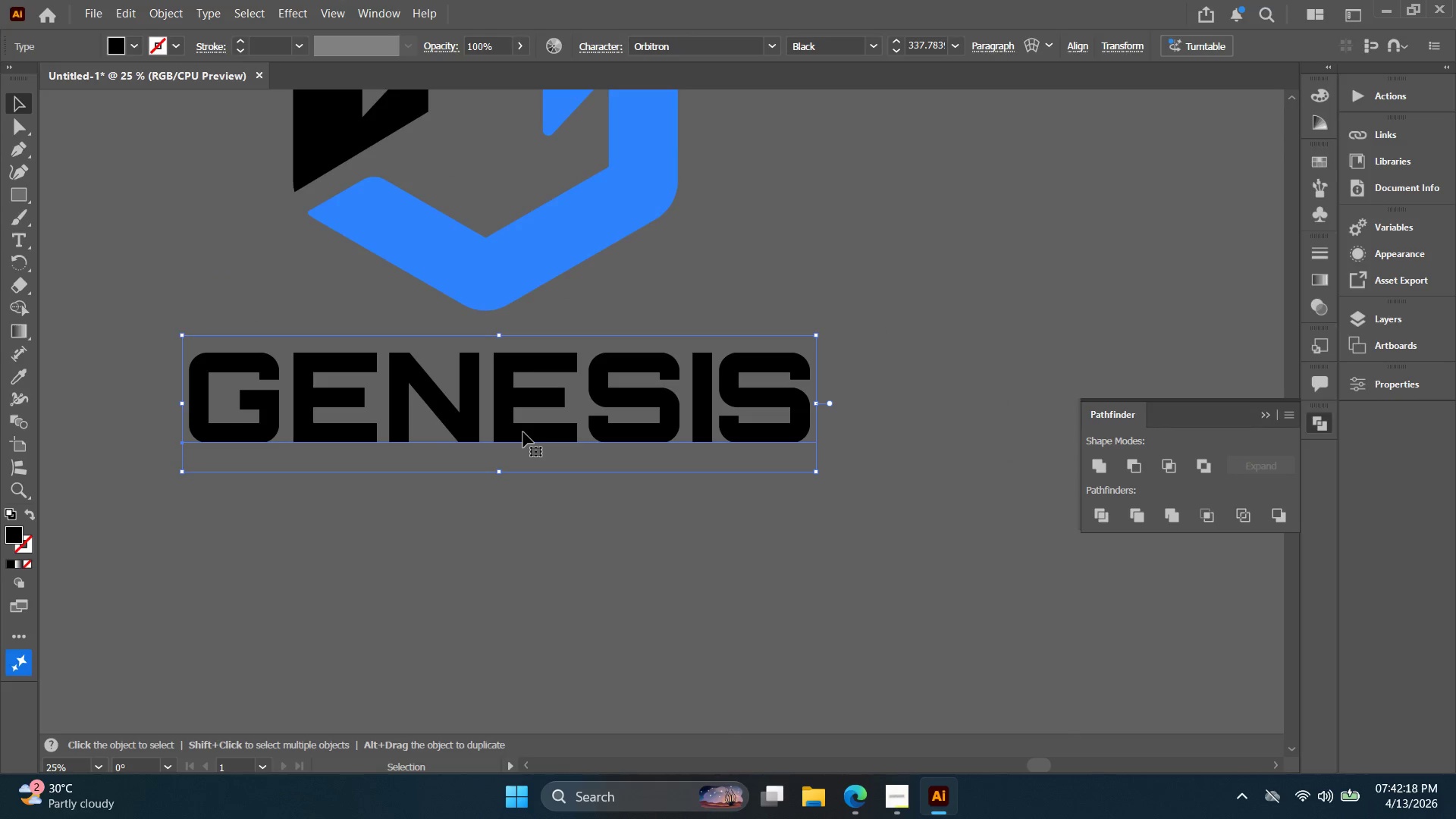 
scroll: coordinate [499, 386], scroll_direction: down, amount: 1.0
 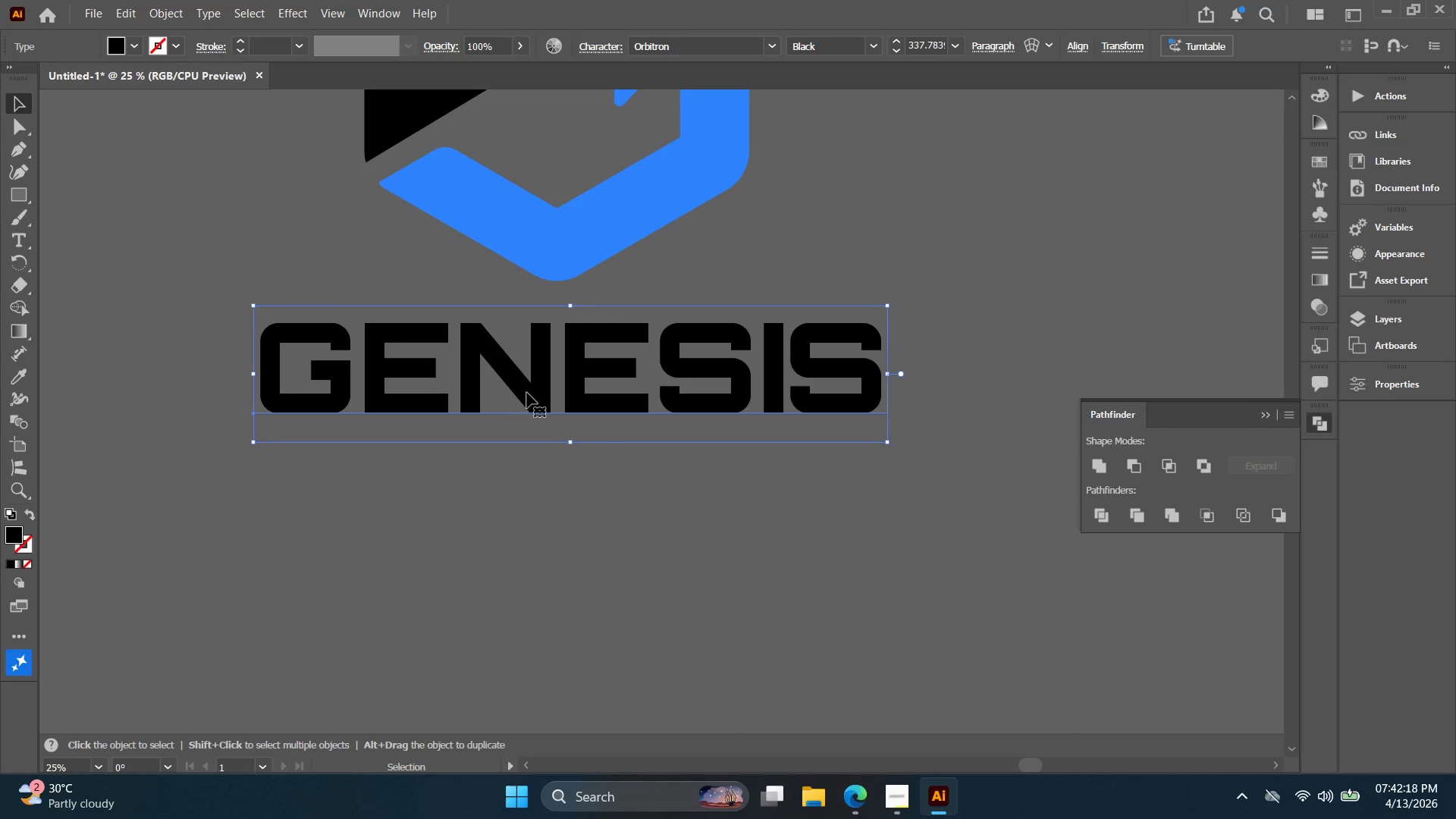 
left_click_drag(start_coordinate=[523, 432], to_coordinate=[509, 423])
 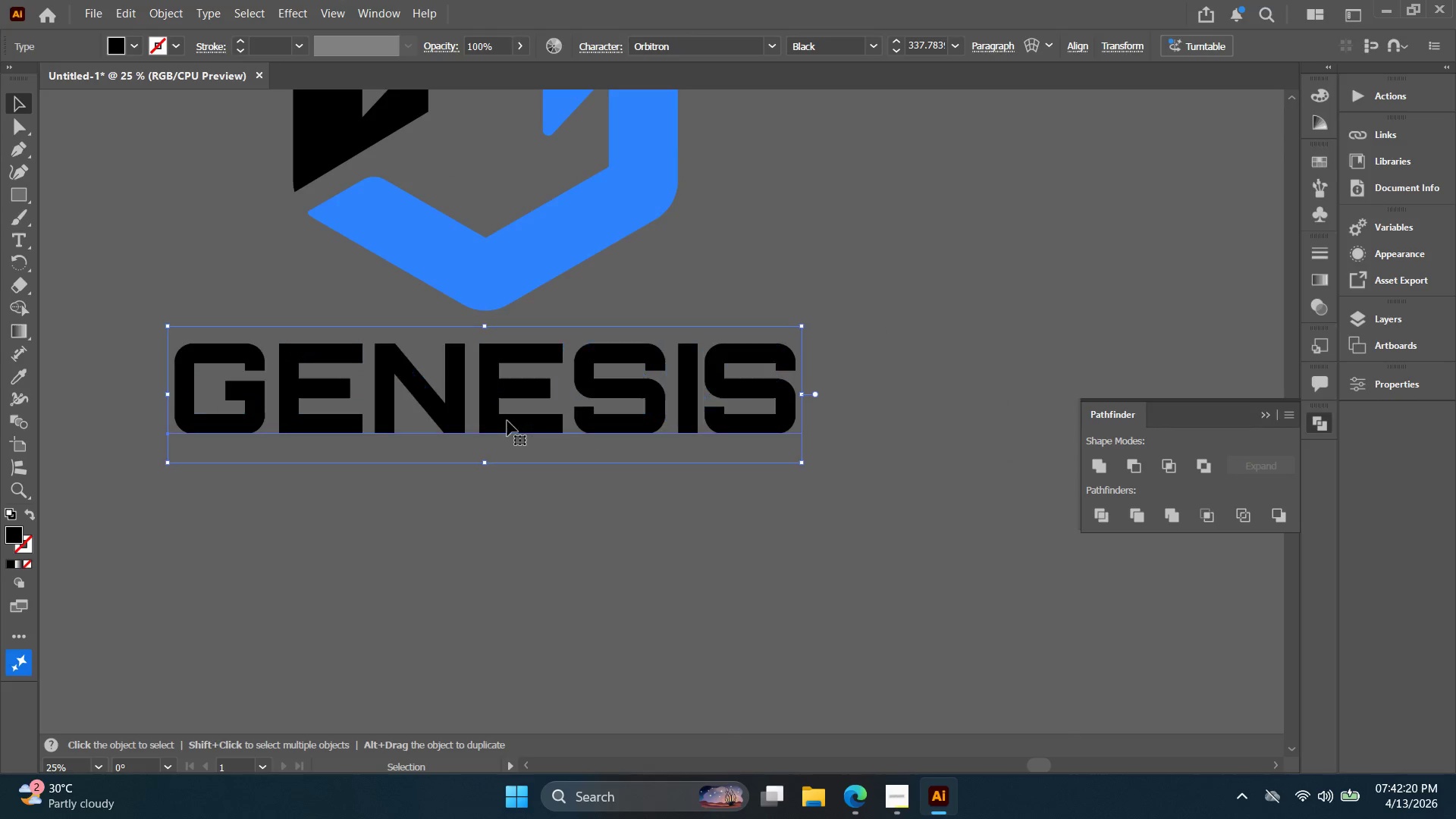 
key(Alt+AltLeft)
 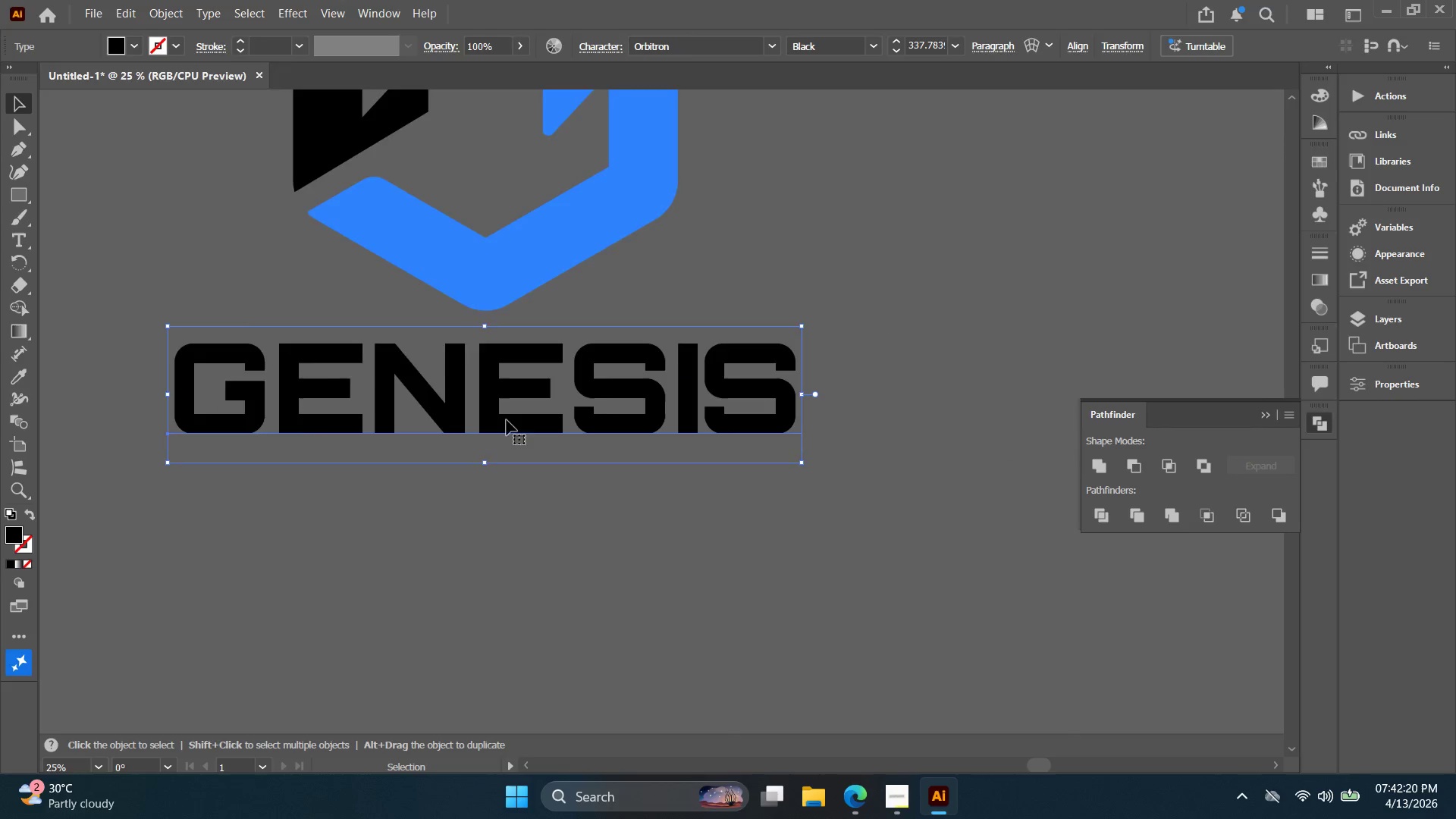 
hold_key(key=Space, duration=0.38)
 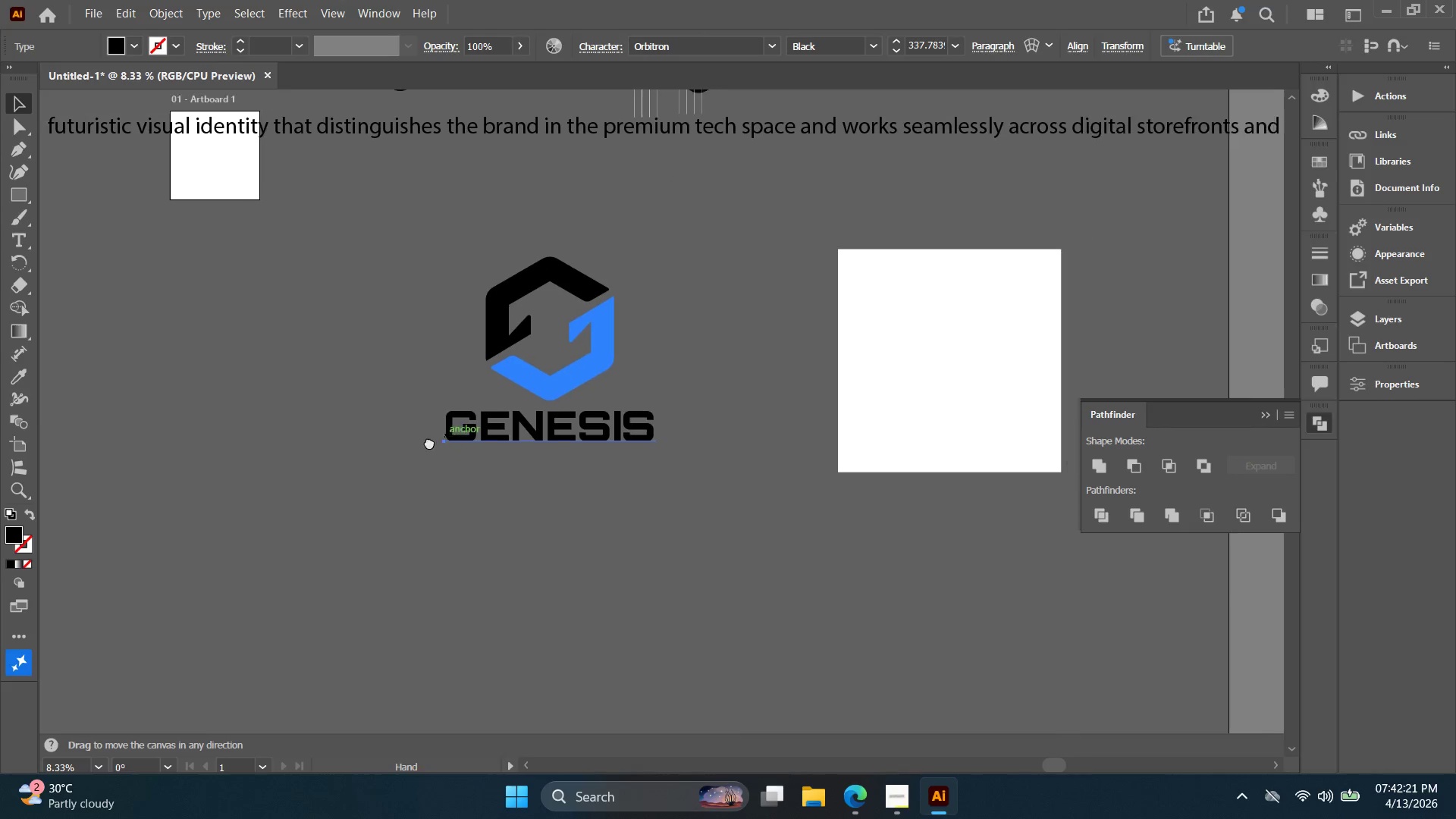 
left_click_drag(start_coordinate=[503, 422], to_coordinate=[457, 435])
 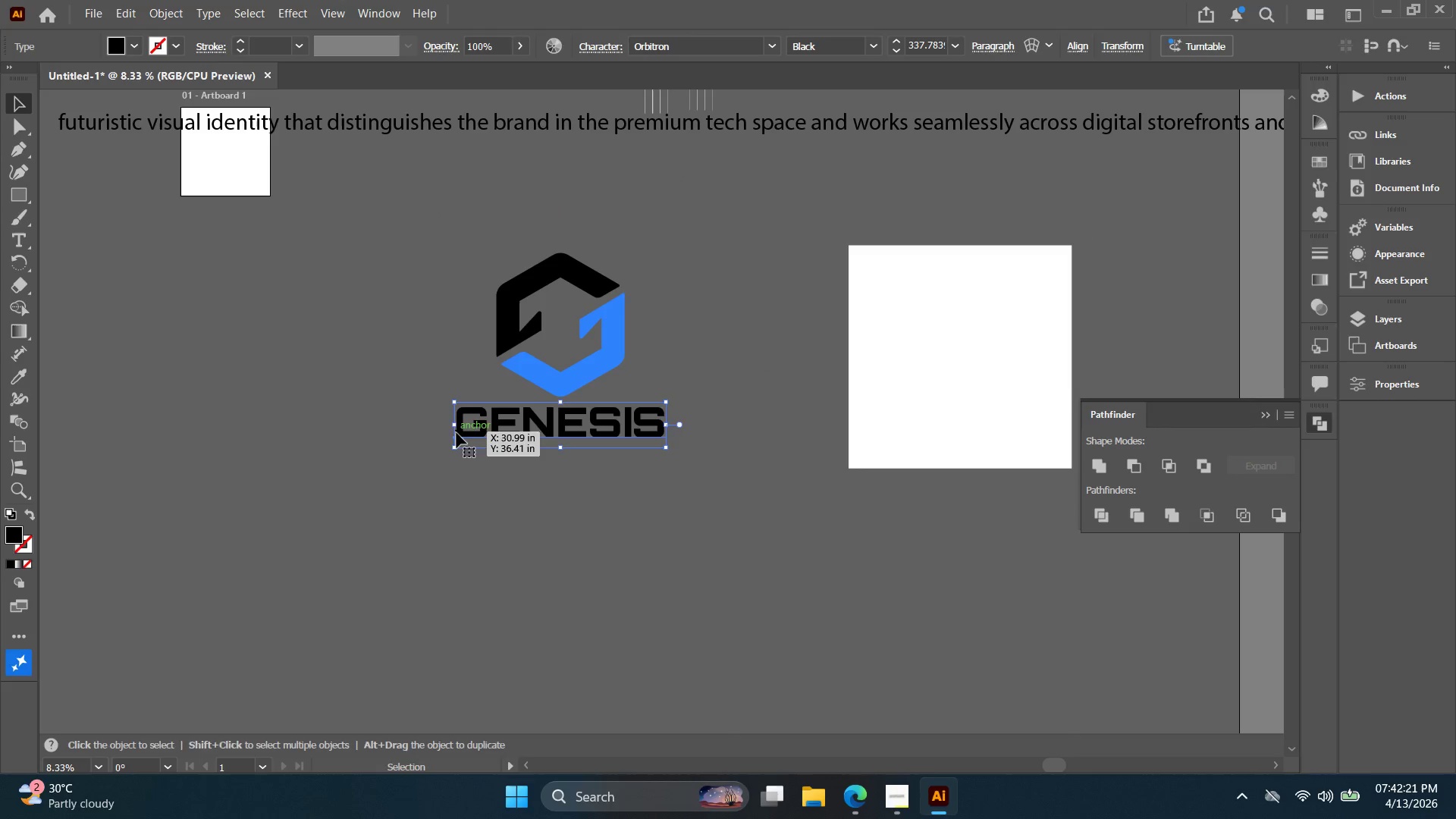 
scroll: coordinate [505, 419], scroll_direction: down, amount: 3.0
 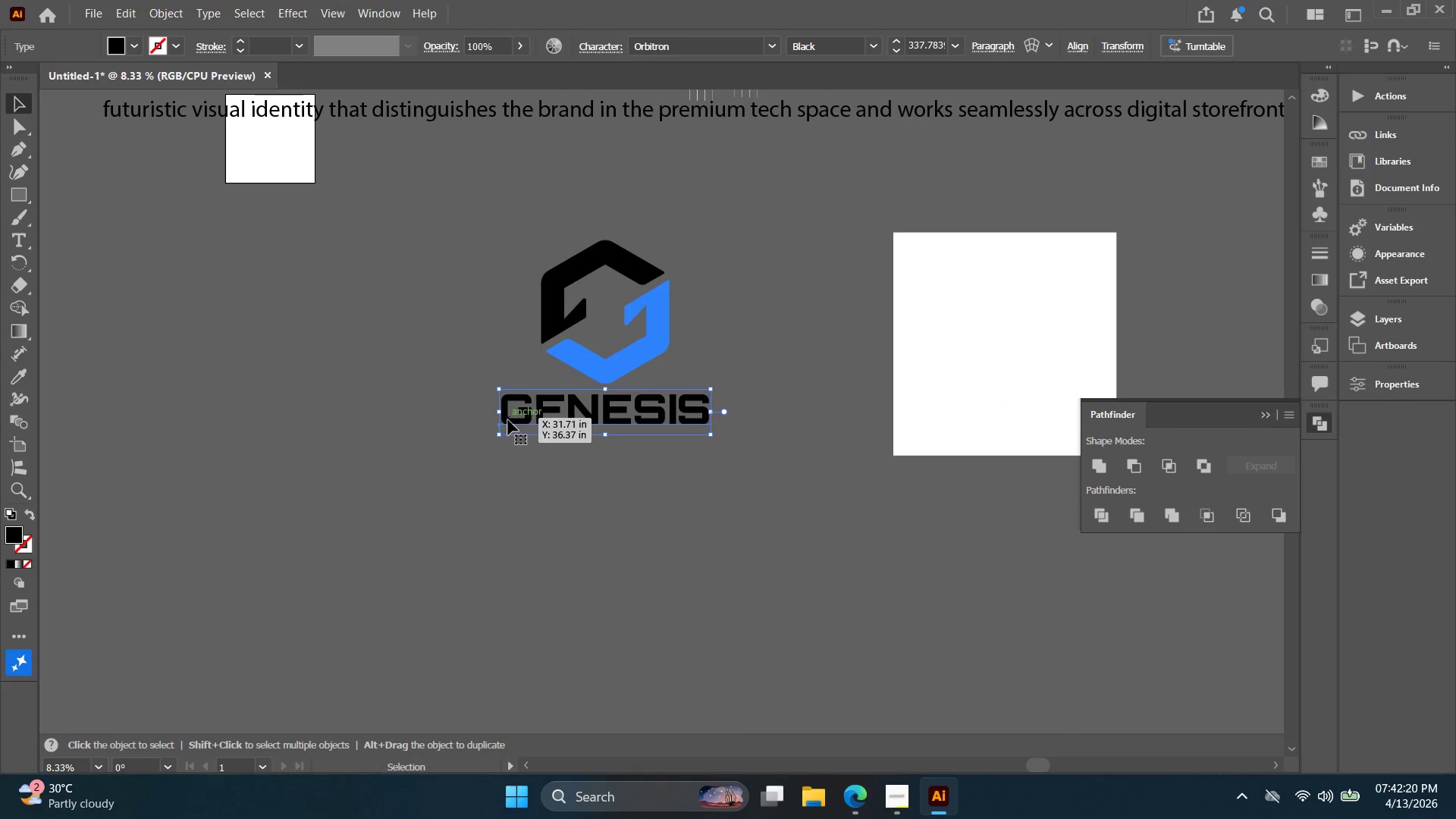 
hold_key(key=Space, duration=0.48)
 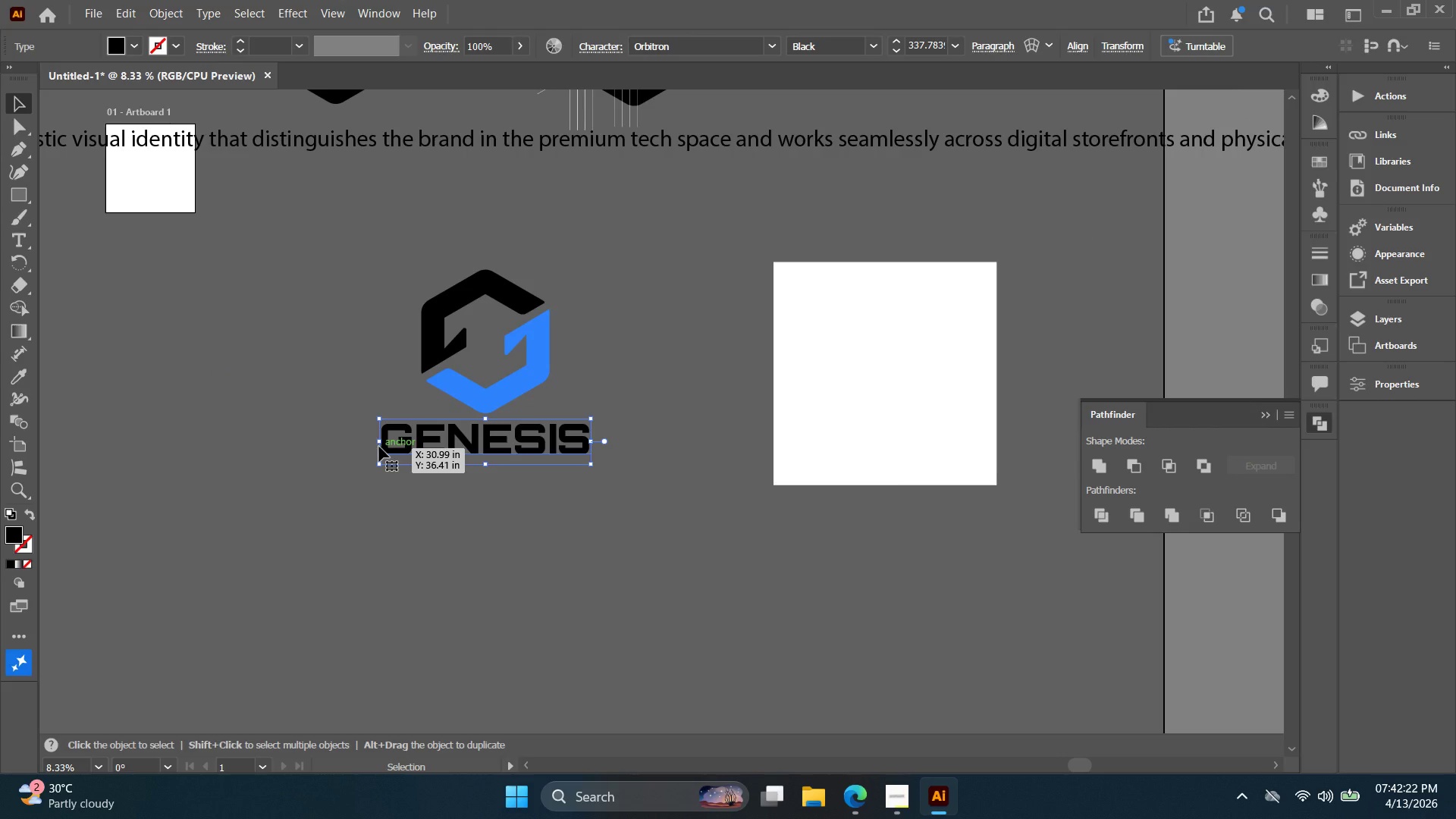 
left_click_drag(start_coordinate=[456, 433], to_coordinate=[380, 450])
 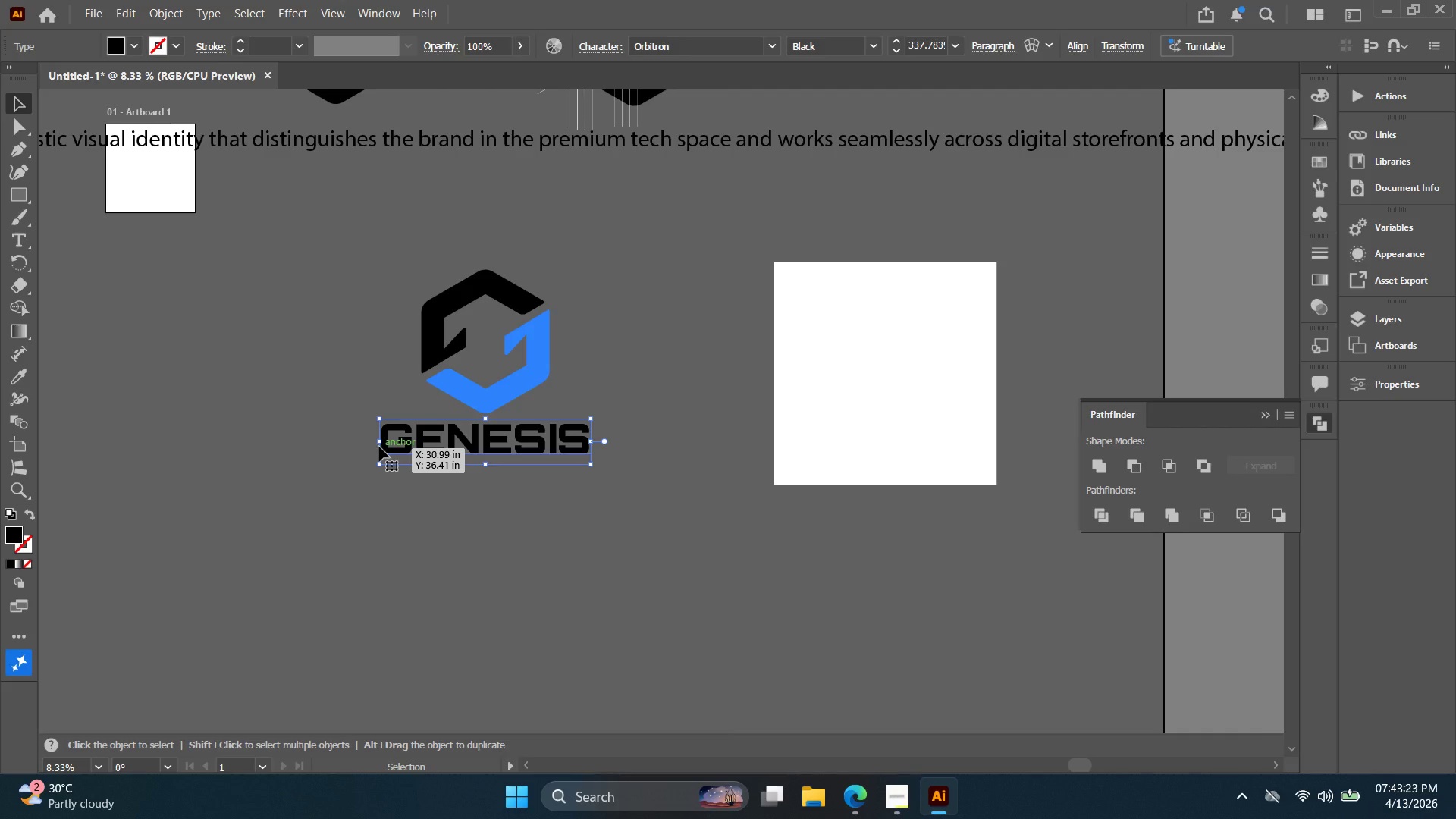 
wait(66.83)
 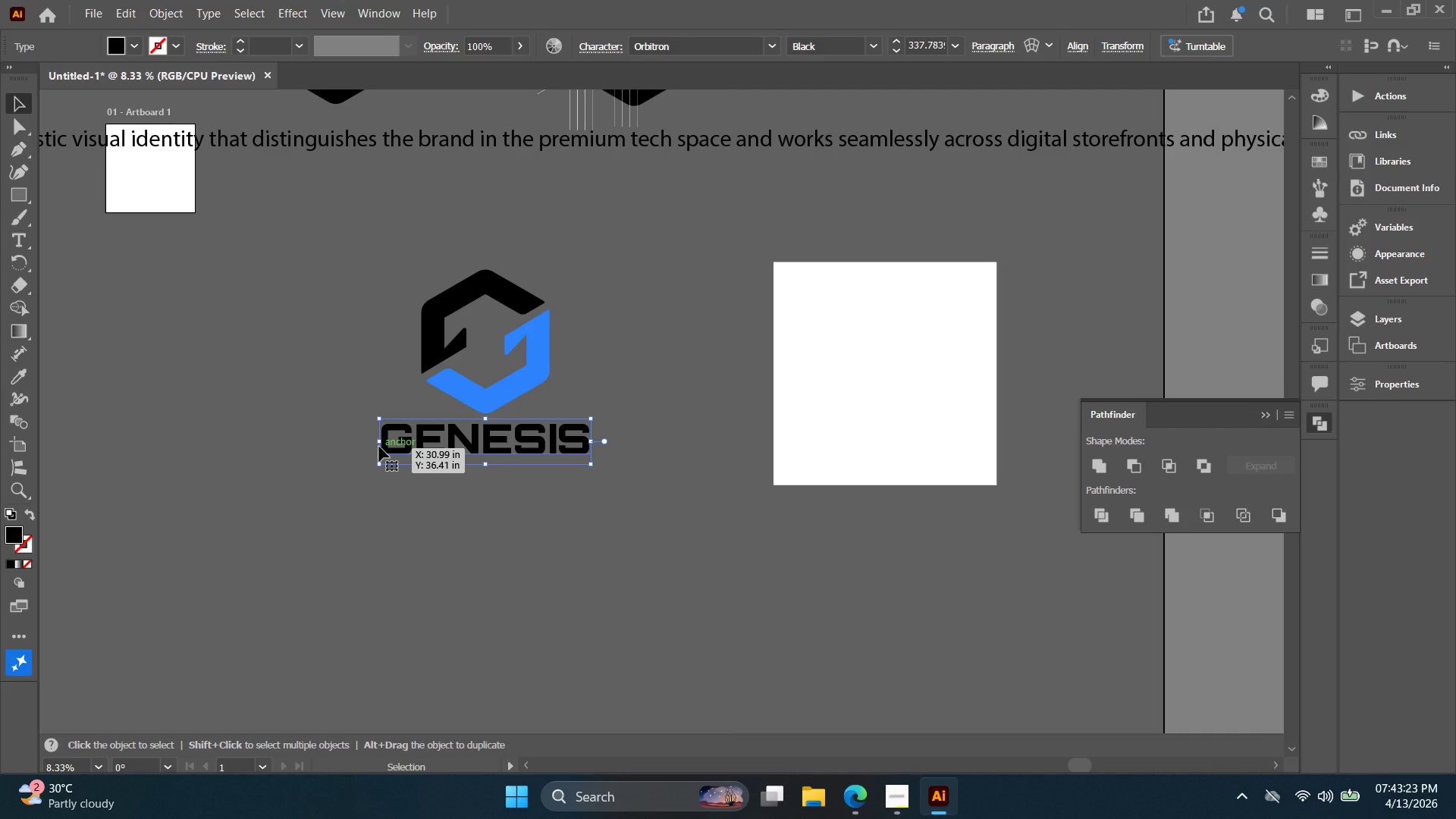 
left_click([544, 529])
 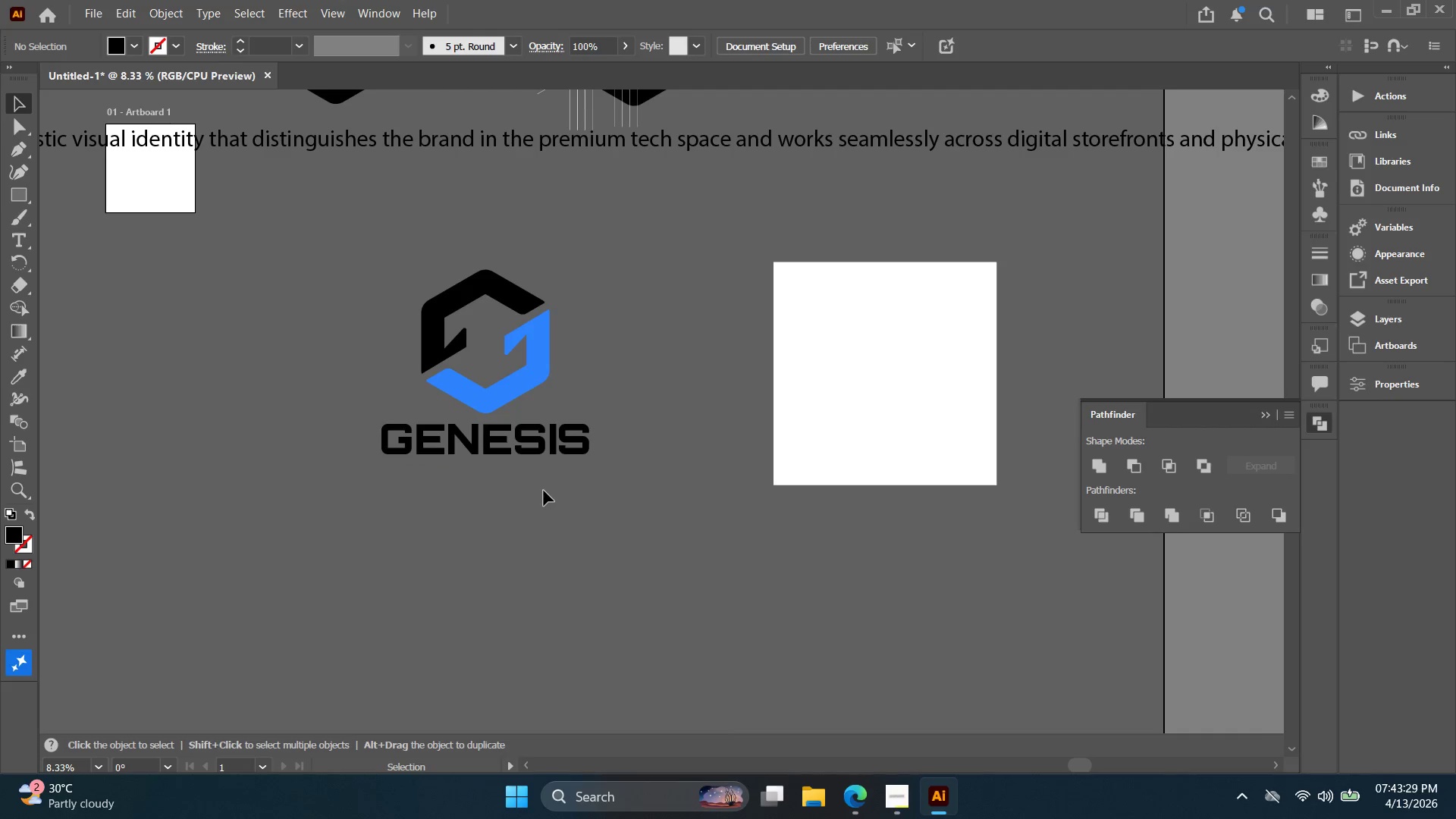 
key(Alt+AltLeft)
 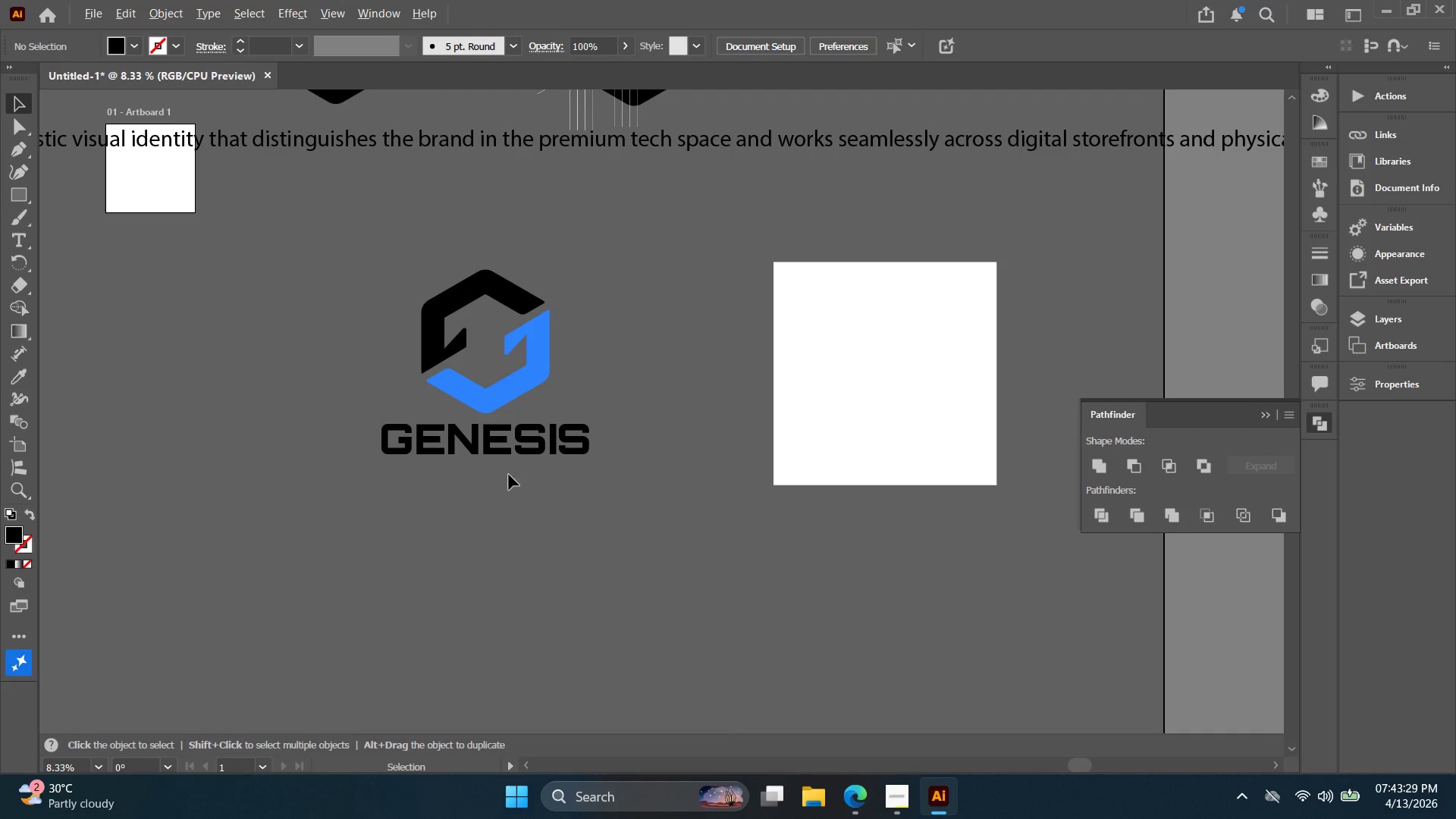 
hold_key(key=Space, duration=0.33)
 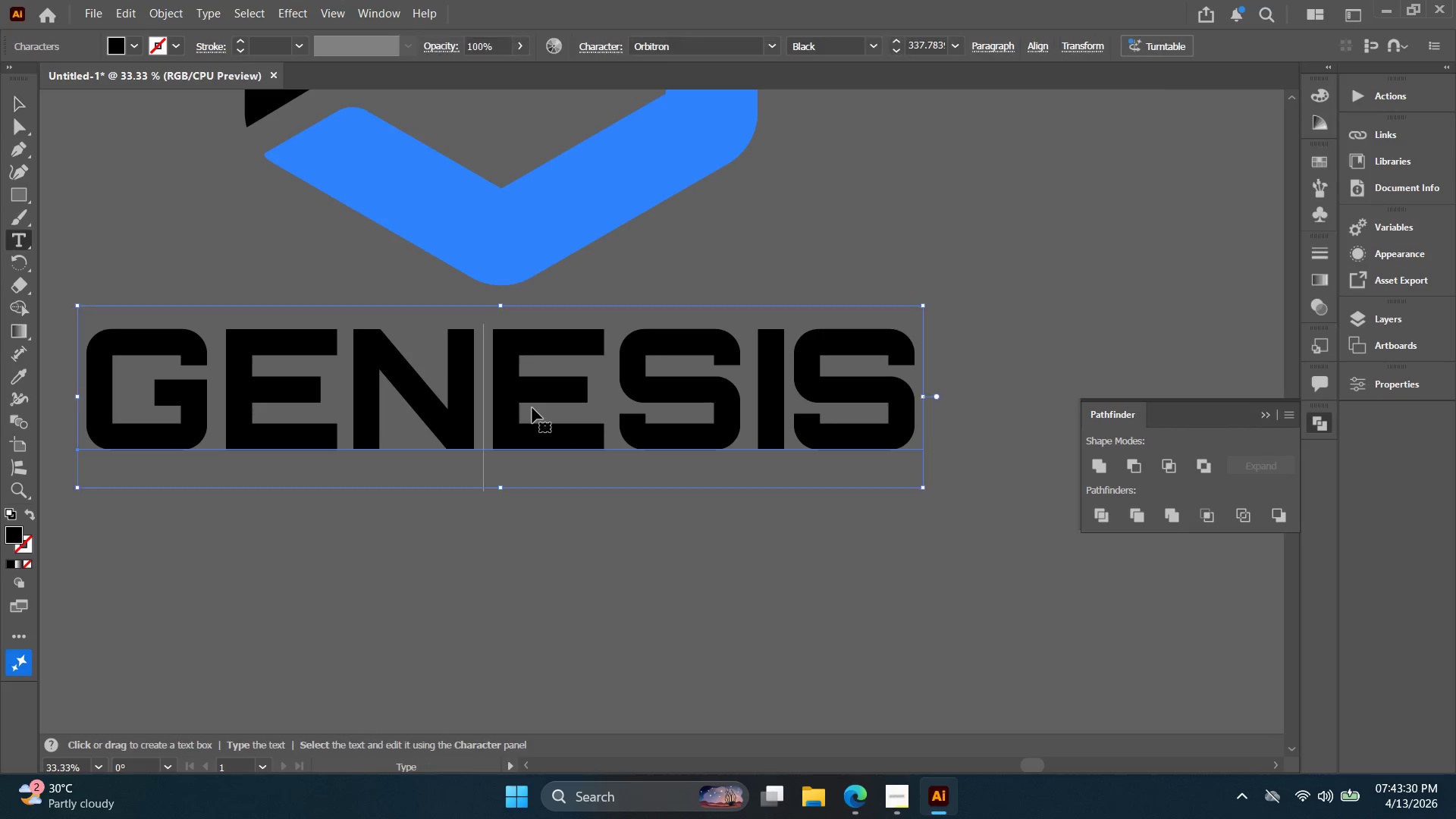 
scroll: coordinate [509, 475], scroll_direction: up, amount: 4.0
 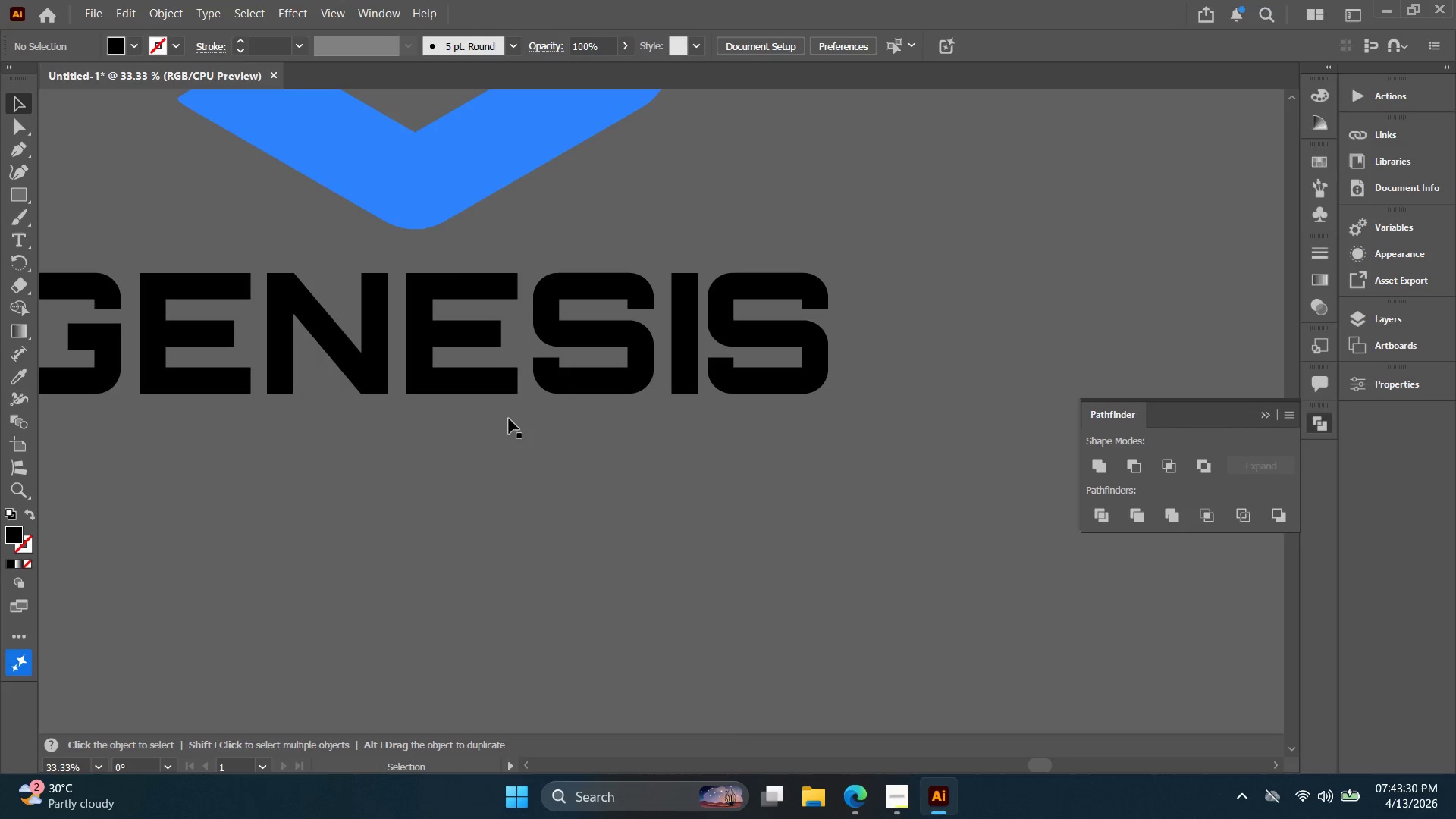 
left_click_drag(start_coordinate=[499, 388], to_coordinate=[586, 444])
 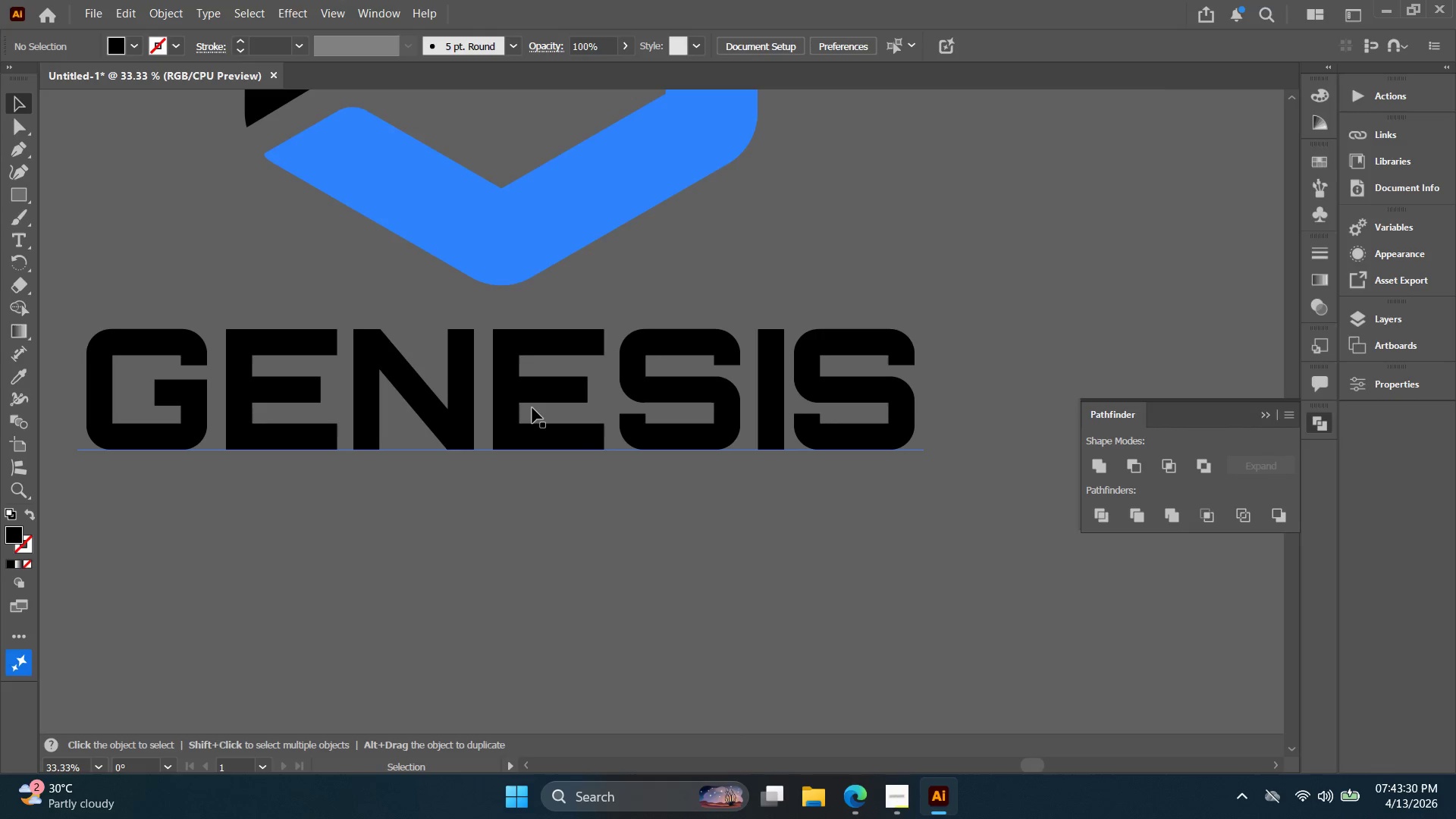 
double_click([532, 408])
 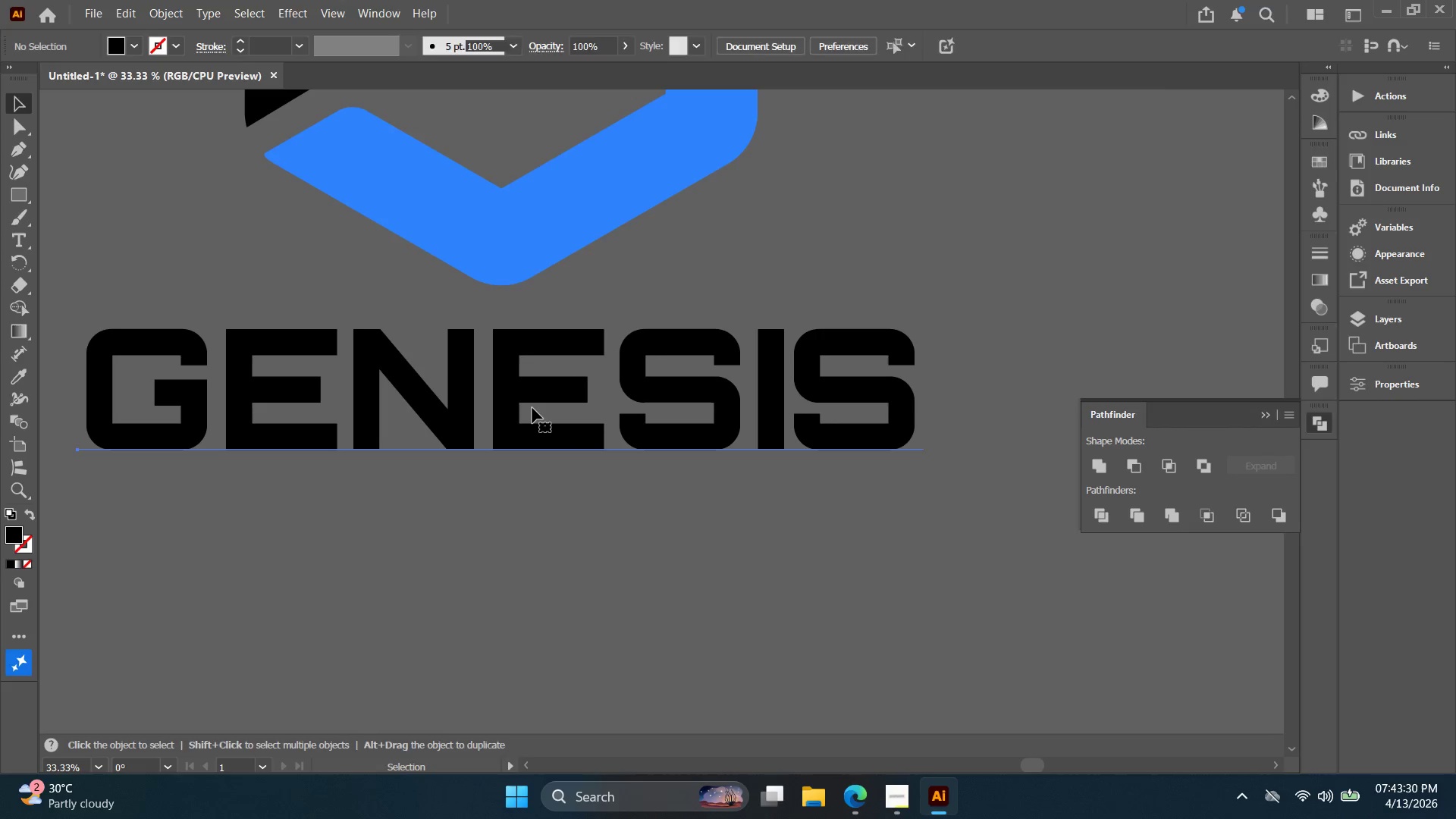 
triple_click([532, 408])
 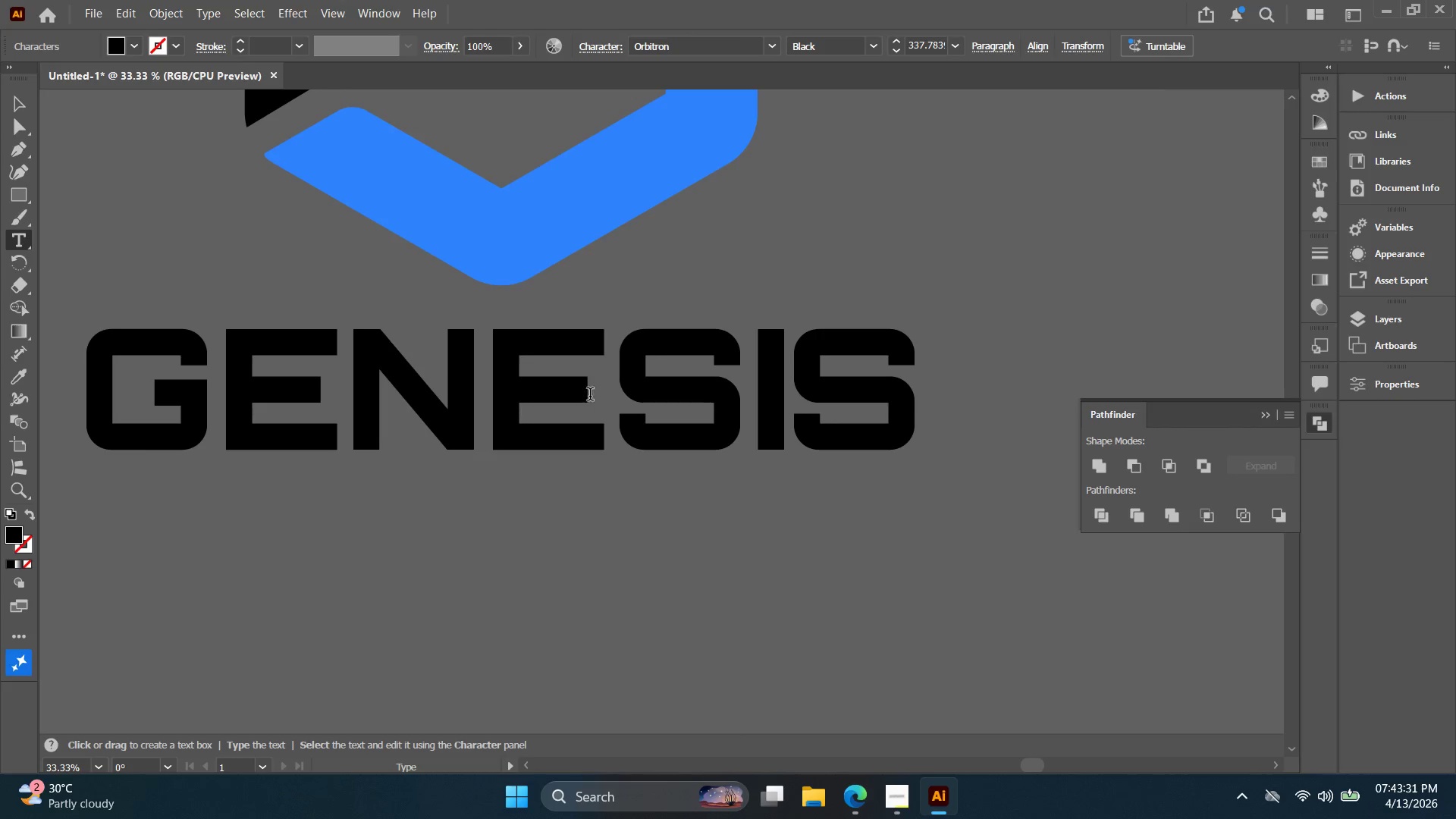 
left_click_drag(start_coordinate=[597, 393], to_coordinate=[512, 388])
 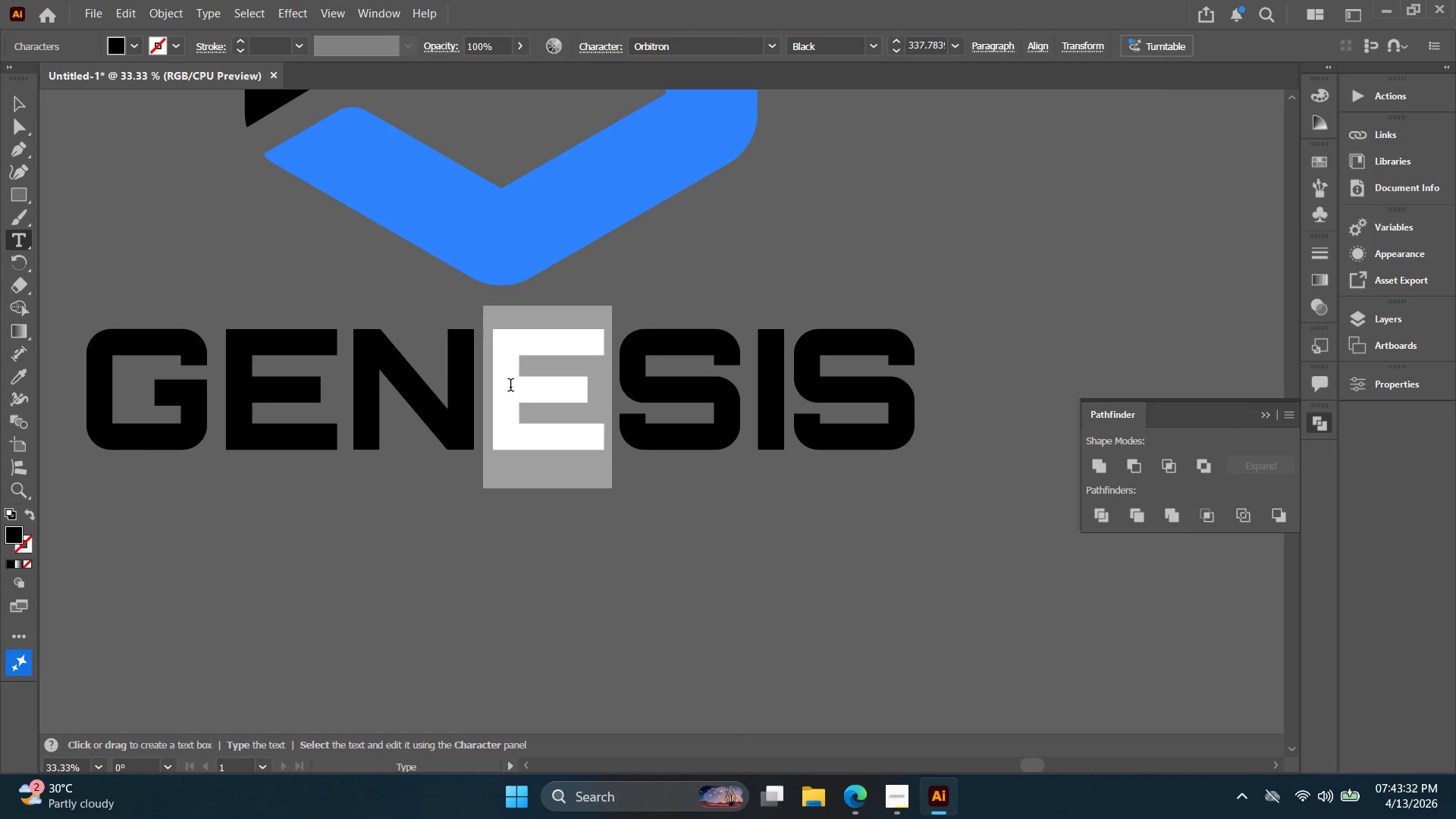 
key(E)
 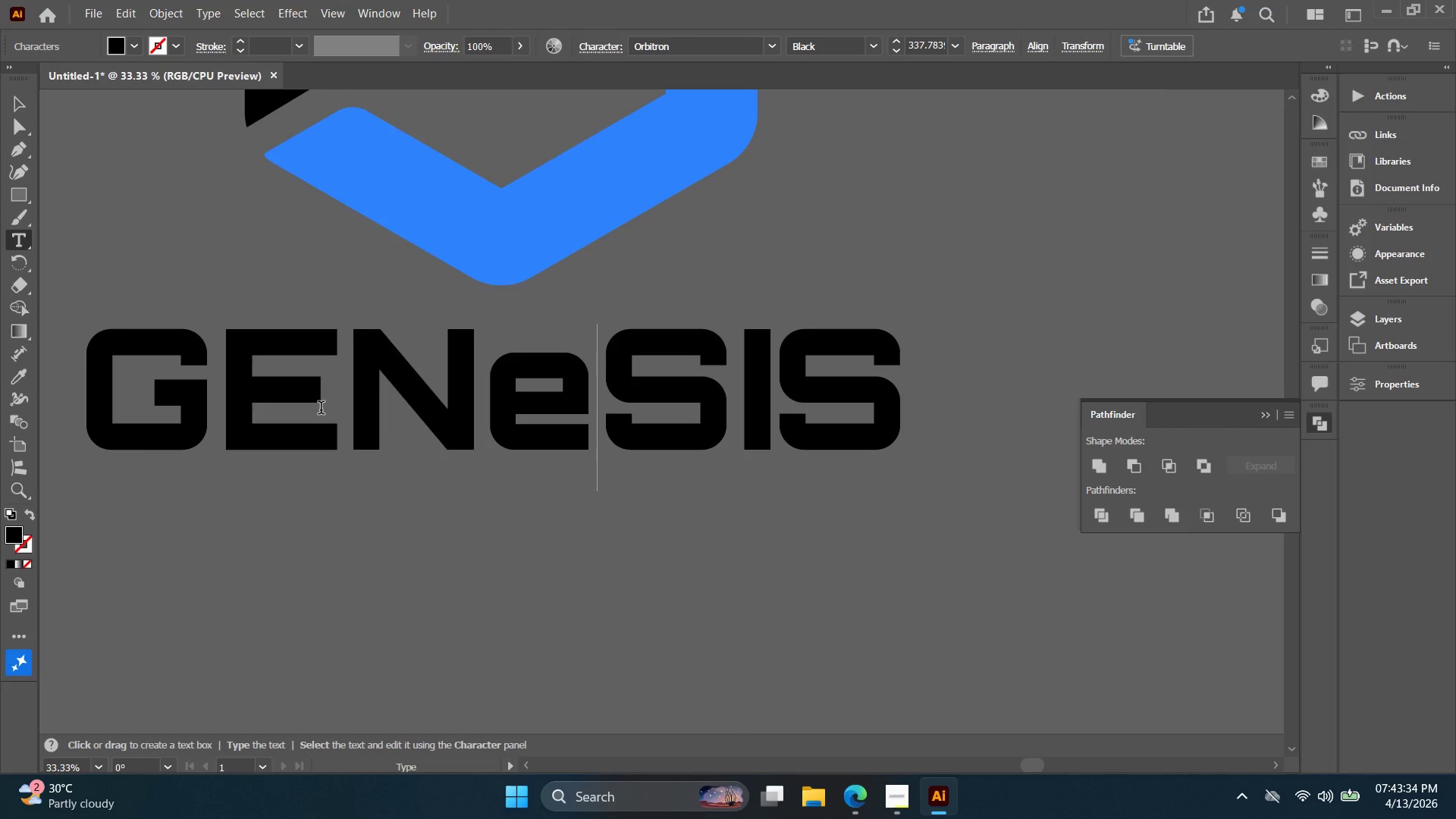 
key(Control+Z)
 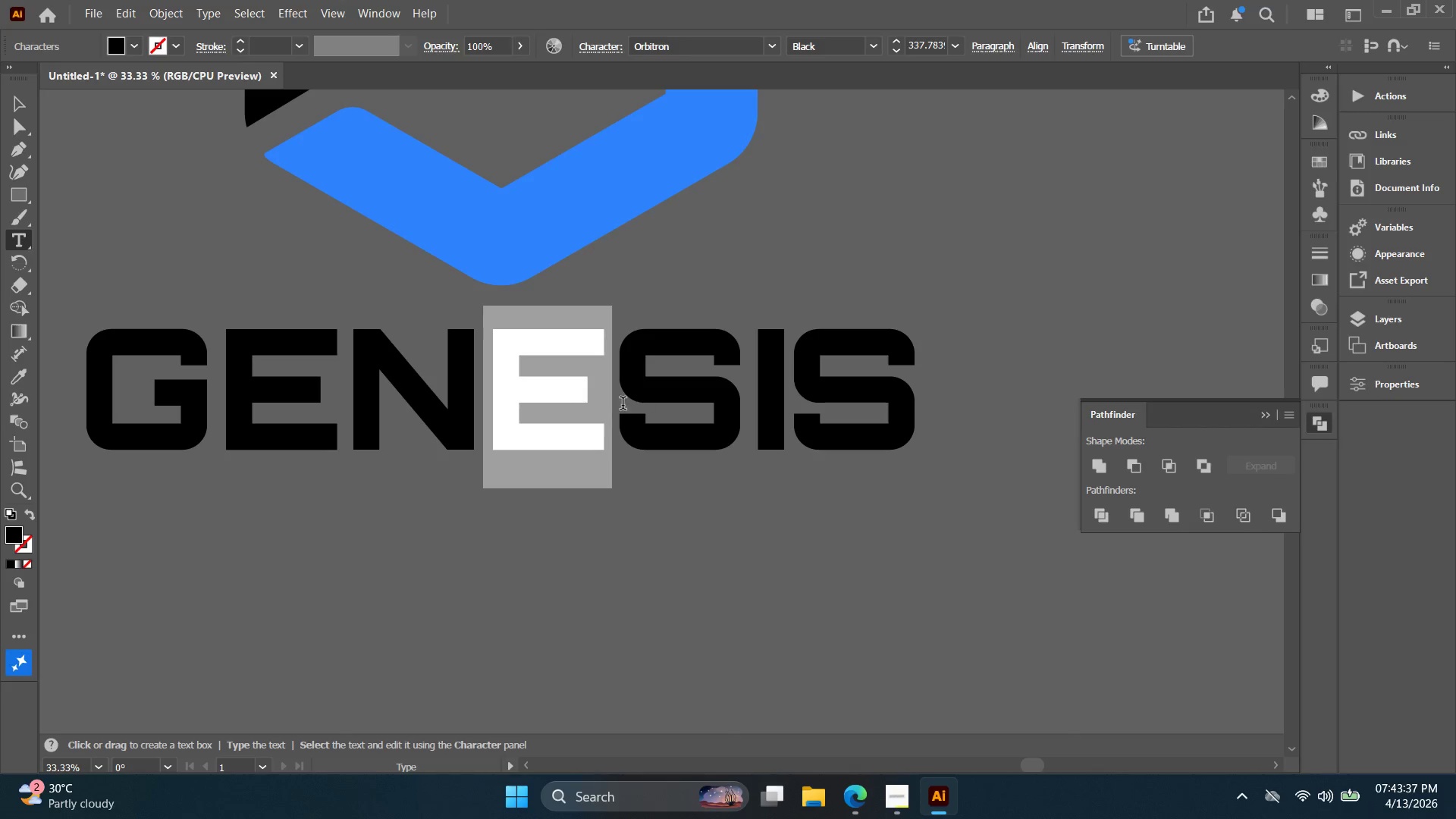 
left_click_drag(start_coordinate=[240, 397], to_coordinate=[855, 395])
 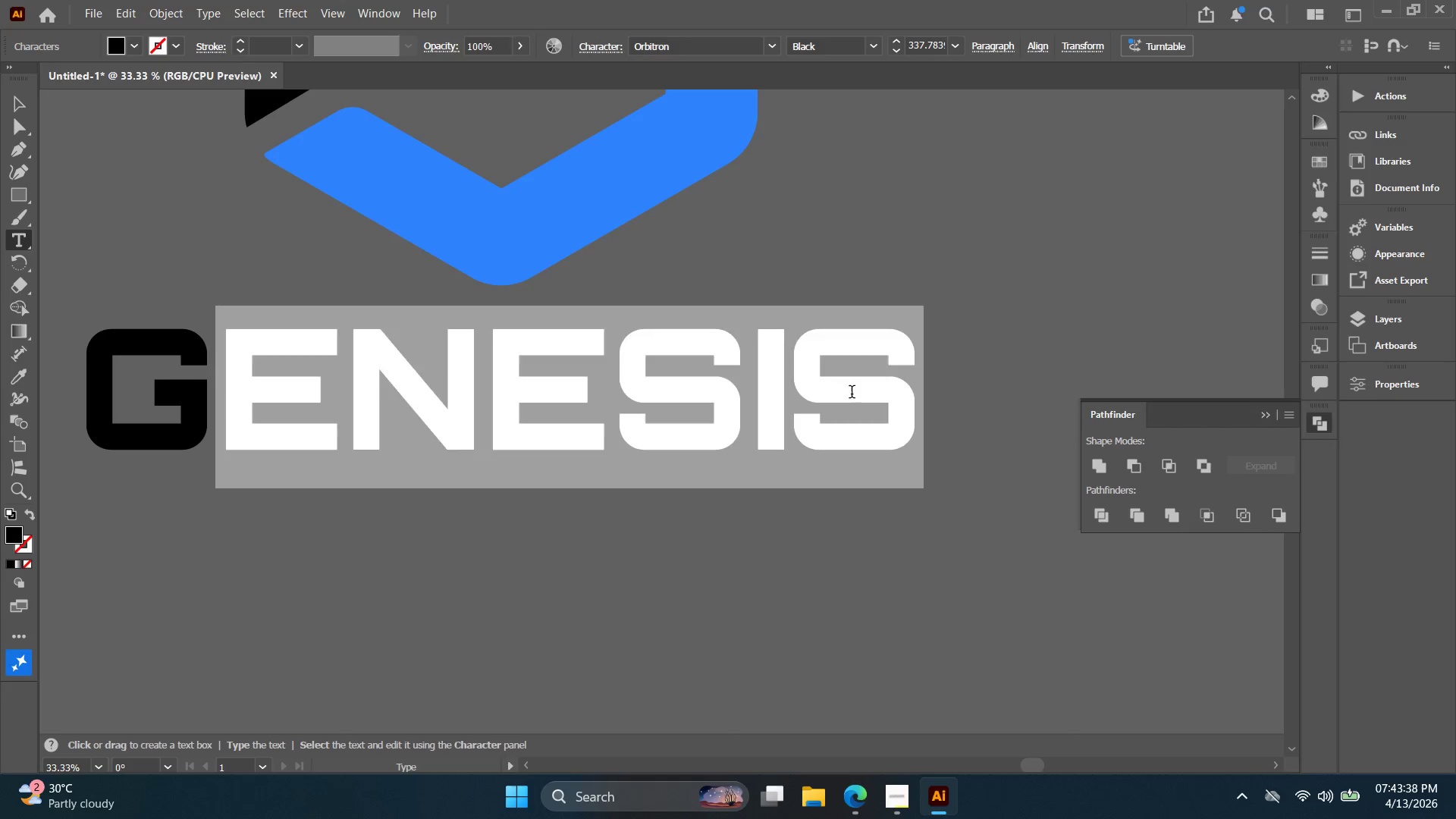 
type(enesis)
 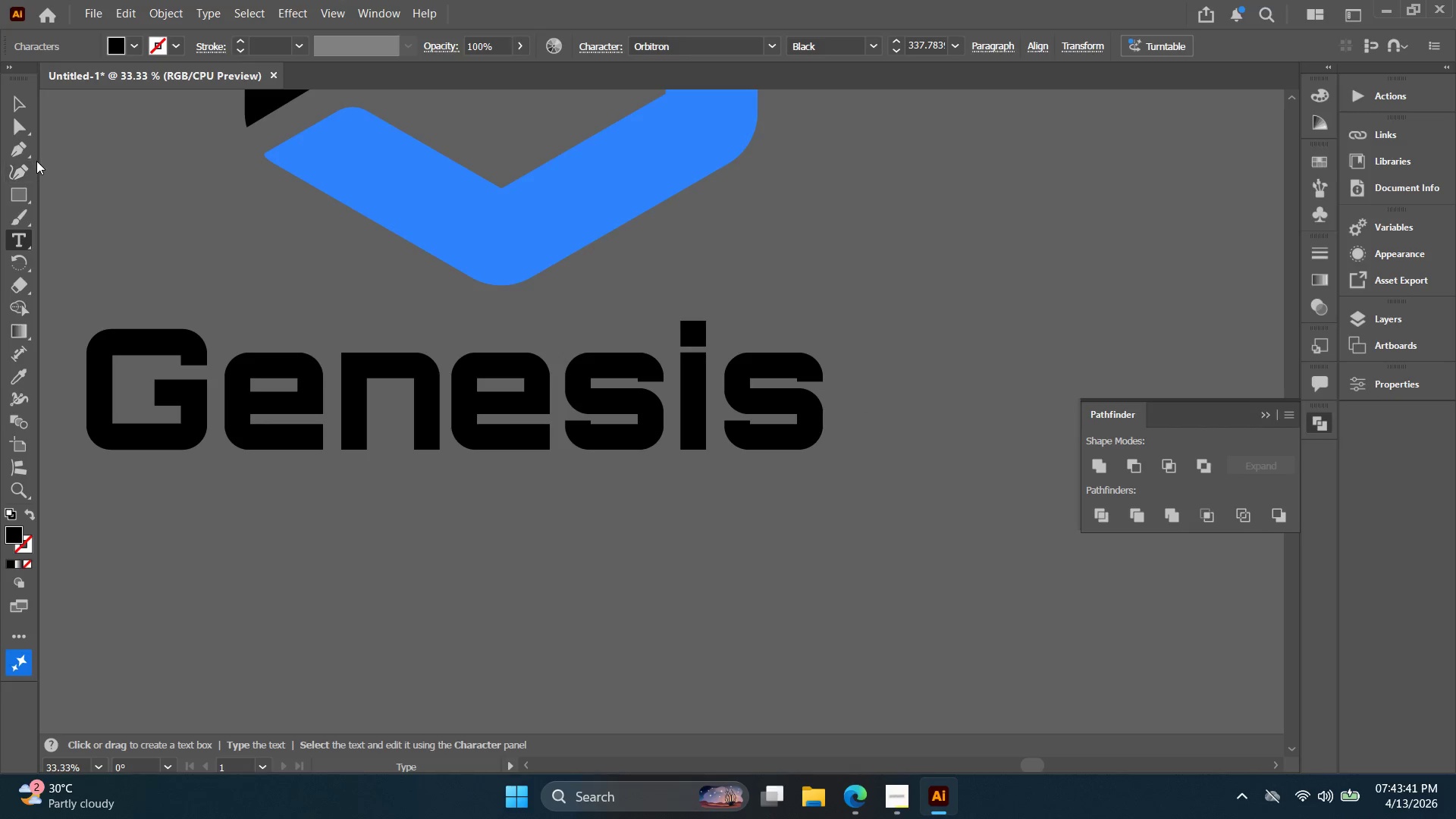 
left_click([17, 96])
 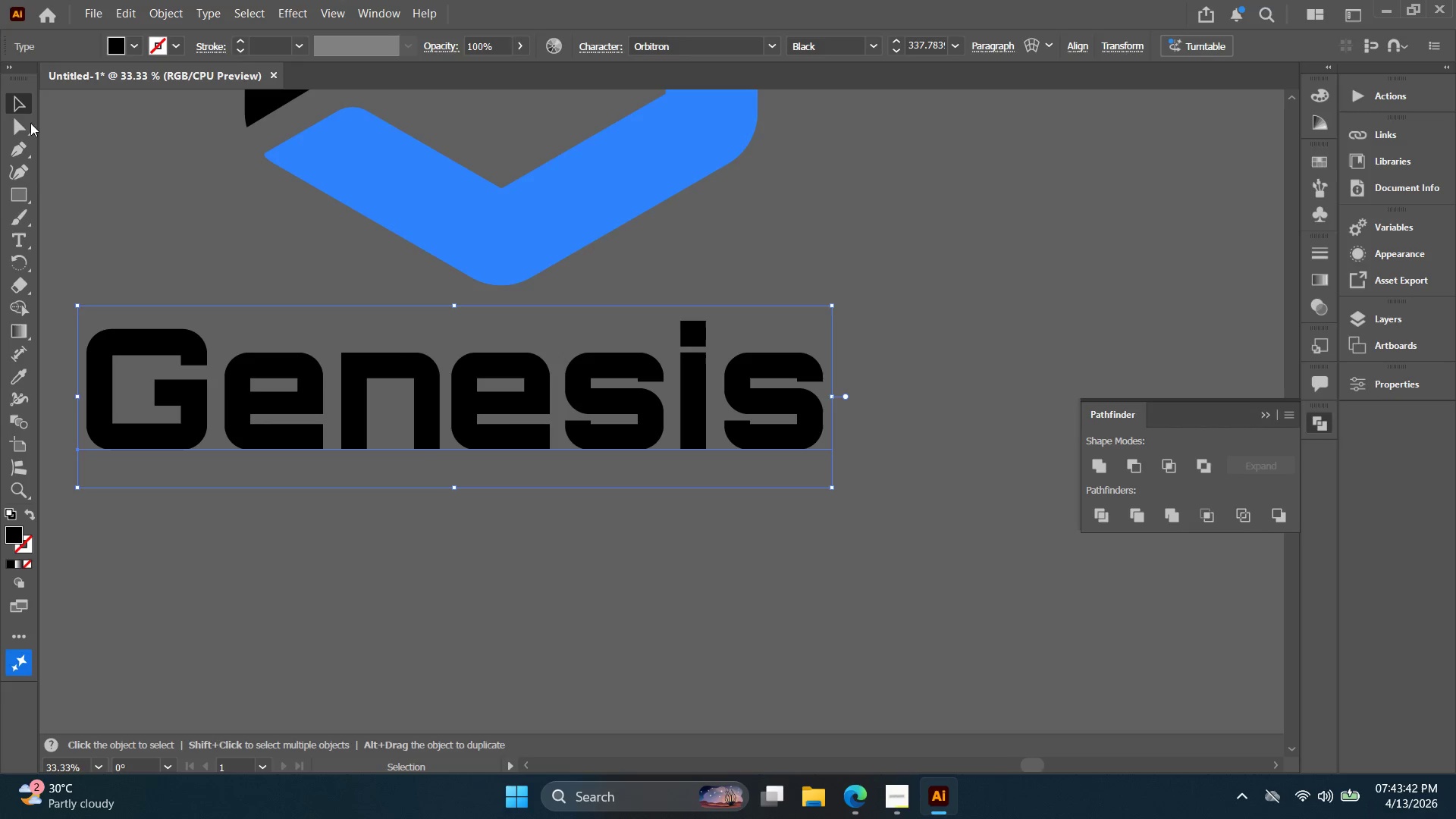 
key(Alt+AltLeft)
 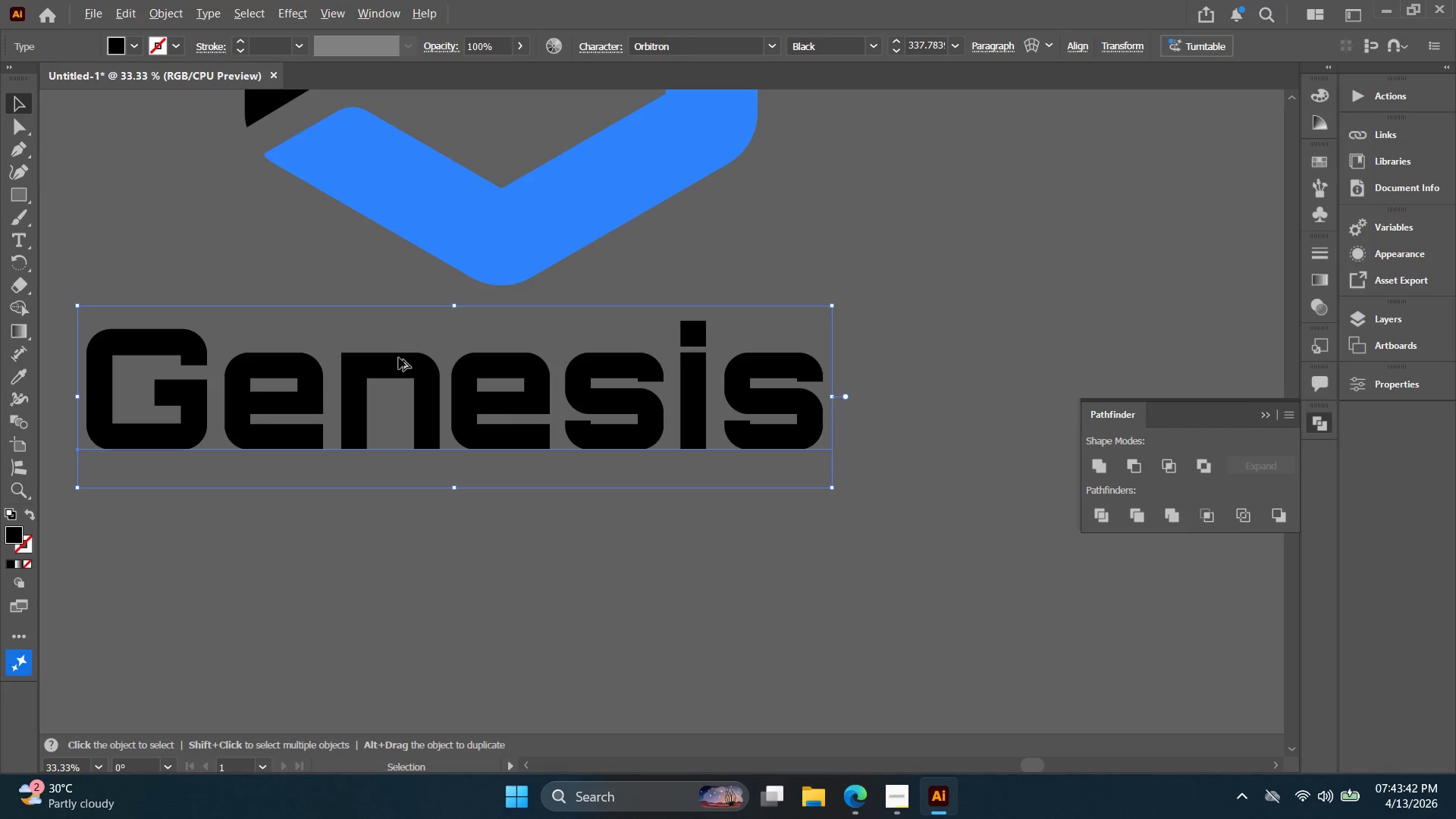 
hold_key(key=Space, duration=0.36)
 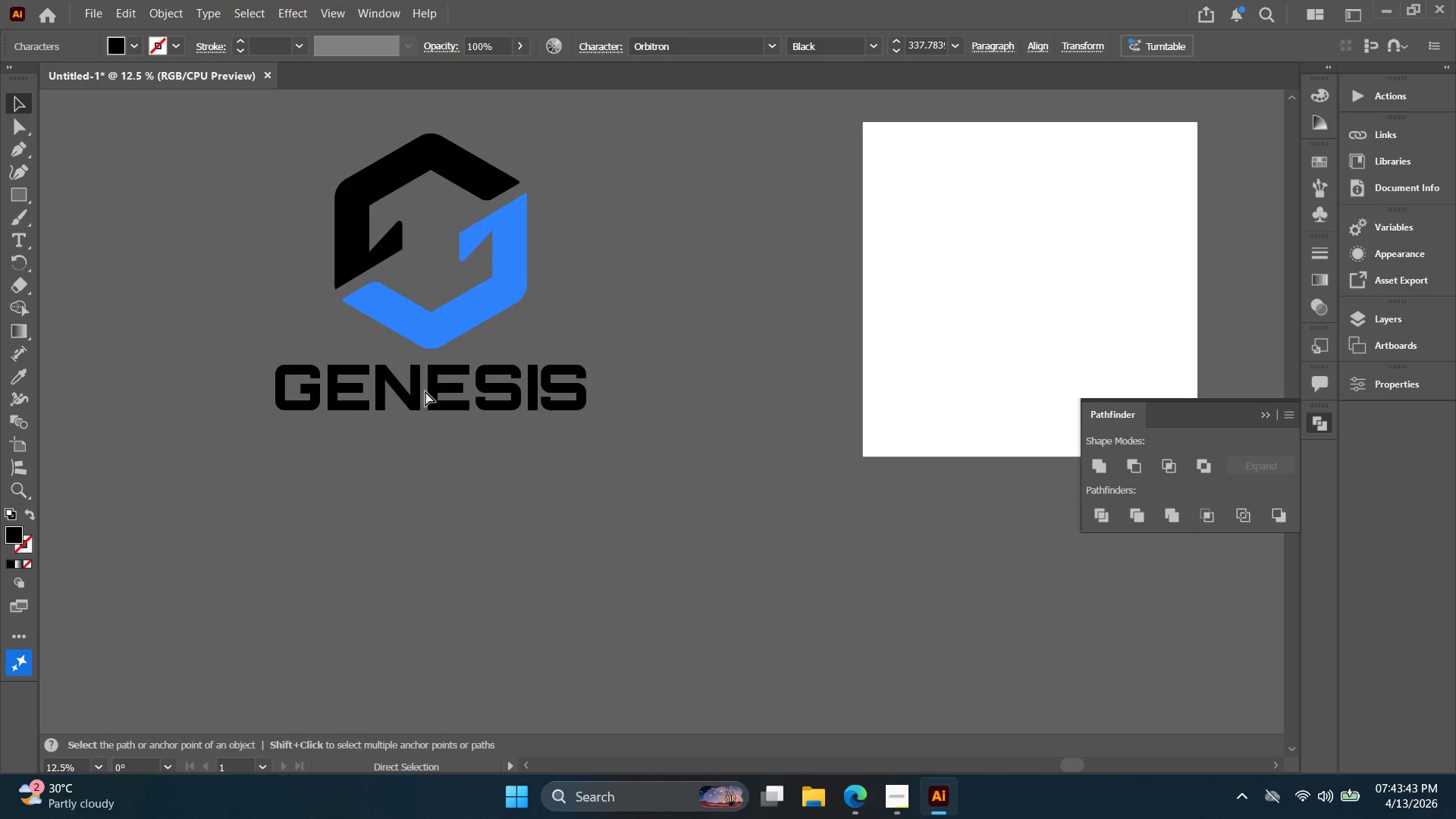 
left_click_drag(start_coordinate=[388, 366], to_coordinate=[381, 379])
 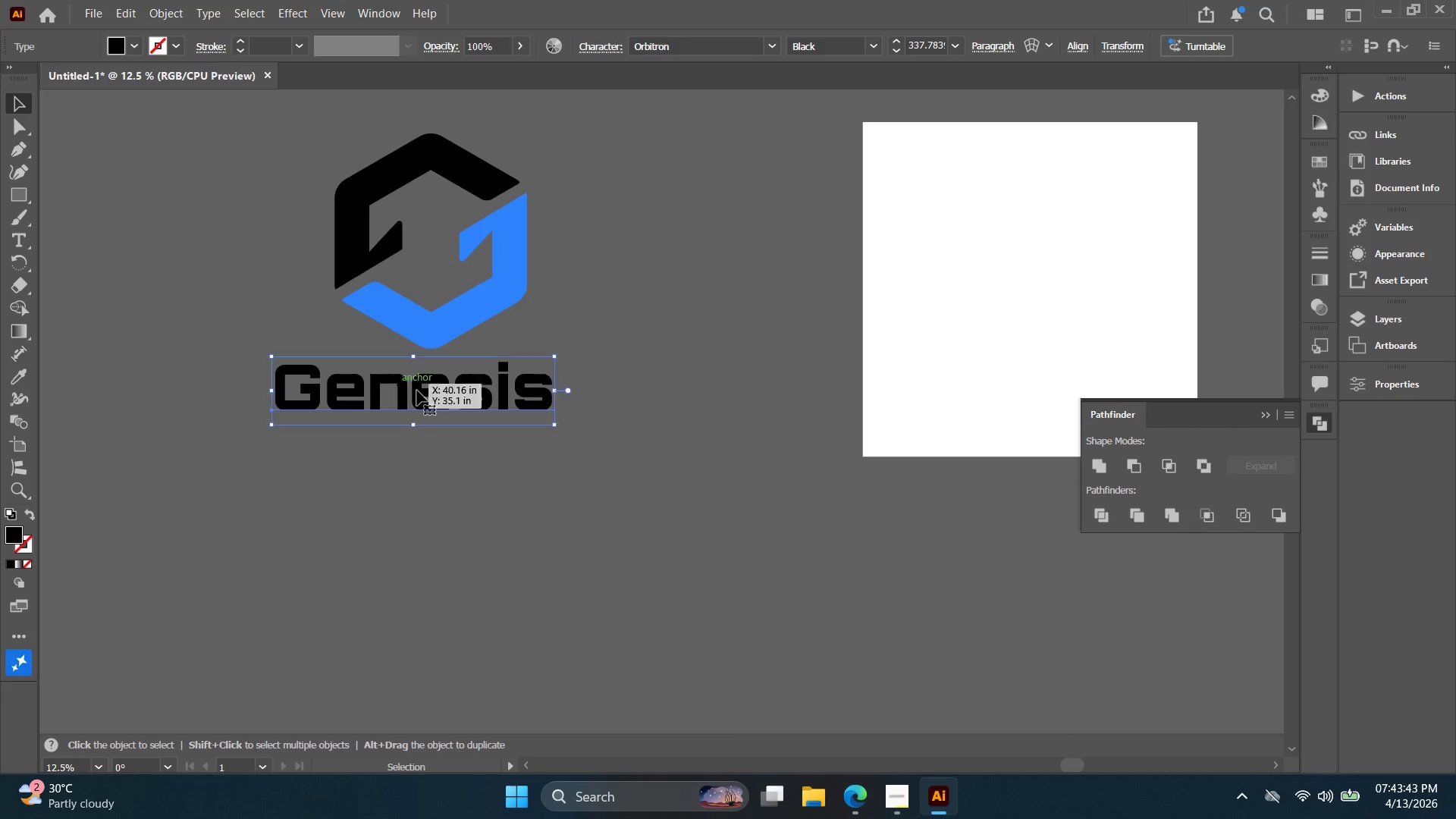 
scroll: coordinate [397, 369], scroll_direction: down, amount: 3.0
 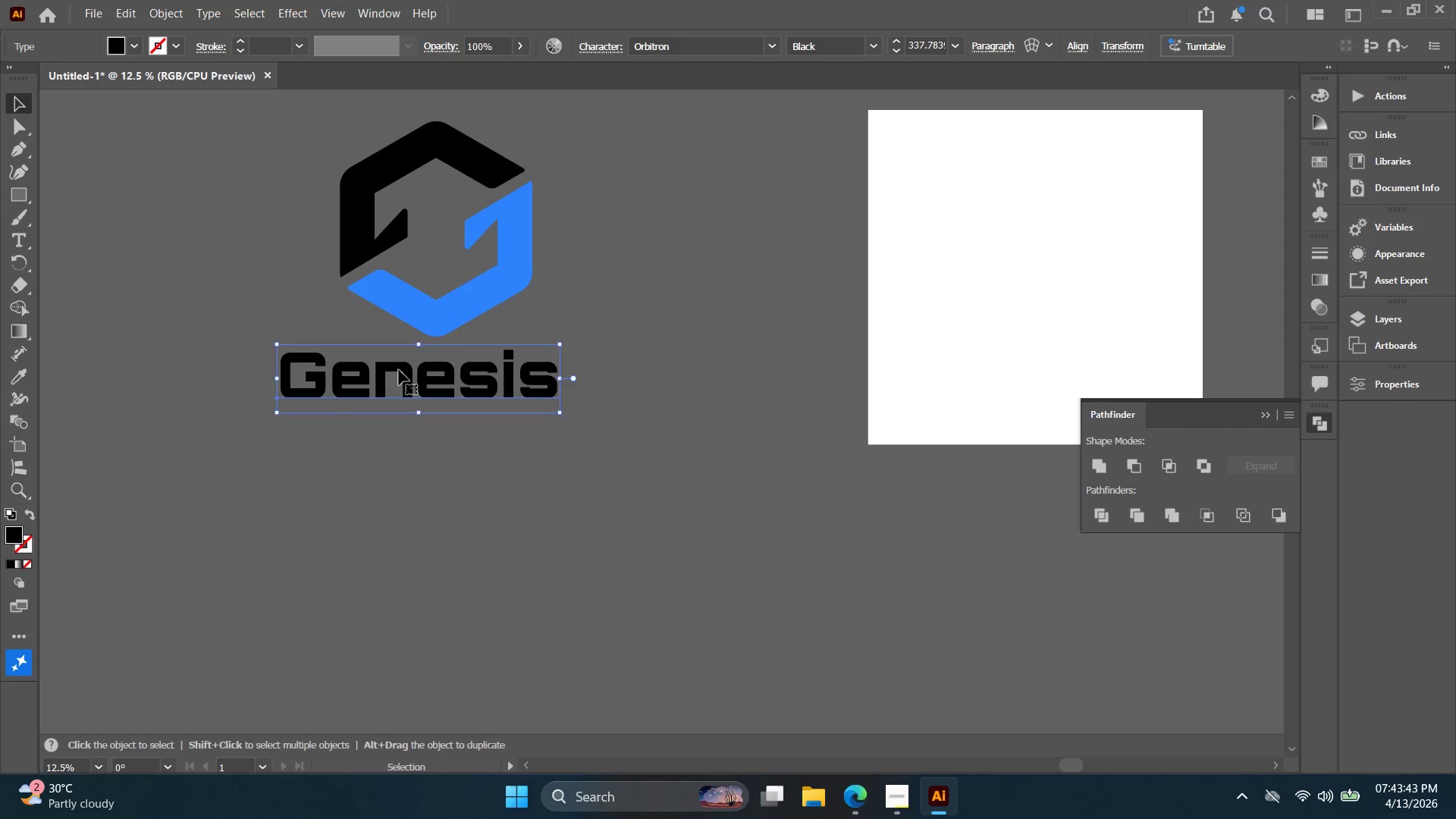 
key(Control+Z)
 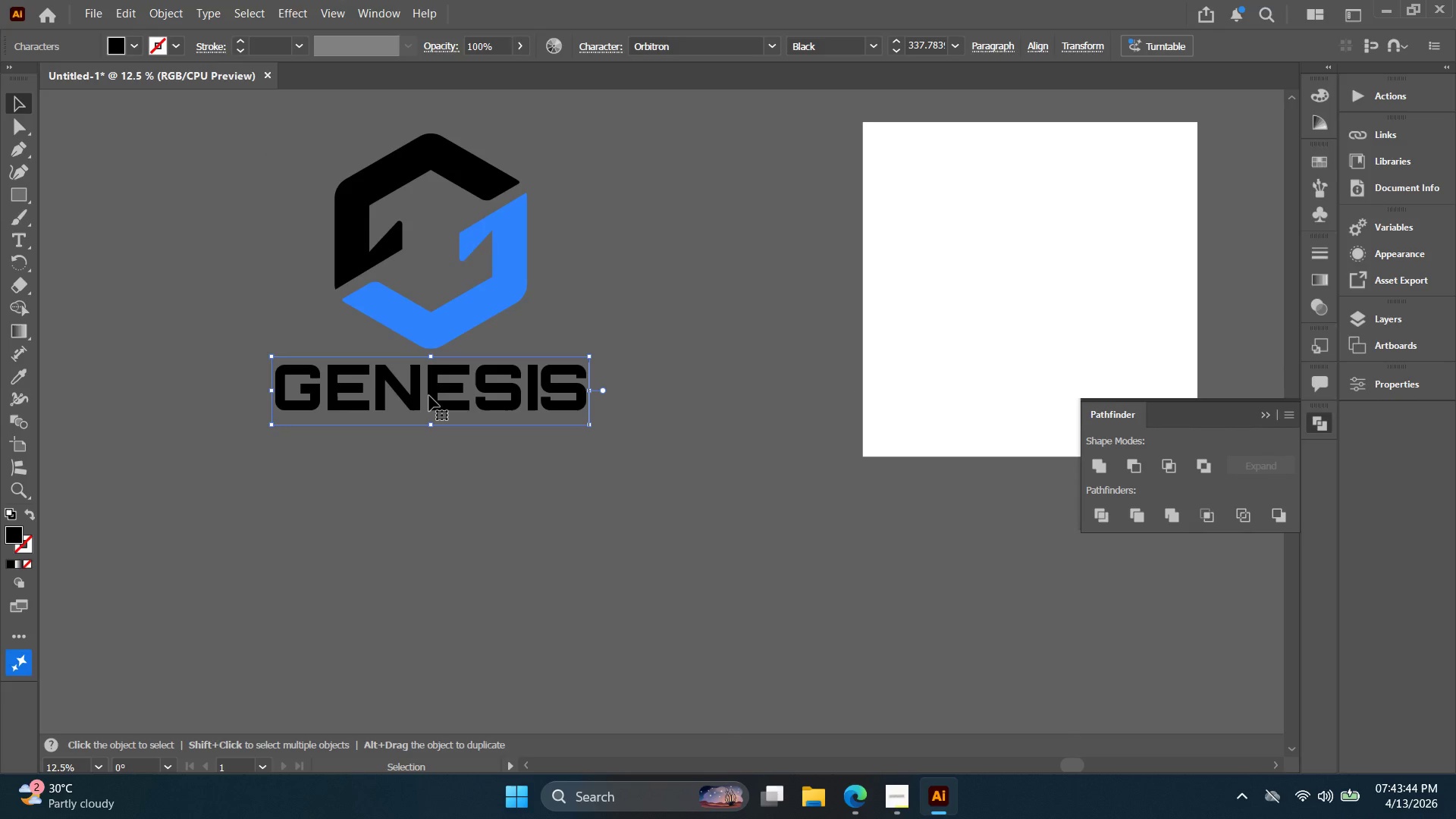 
key(Control+ControlLeft)
 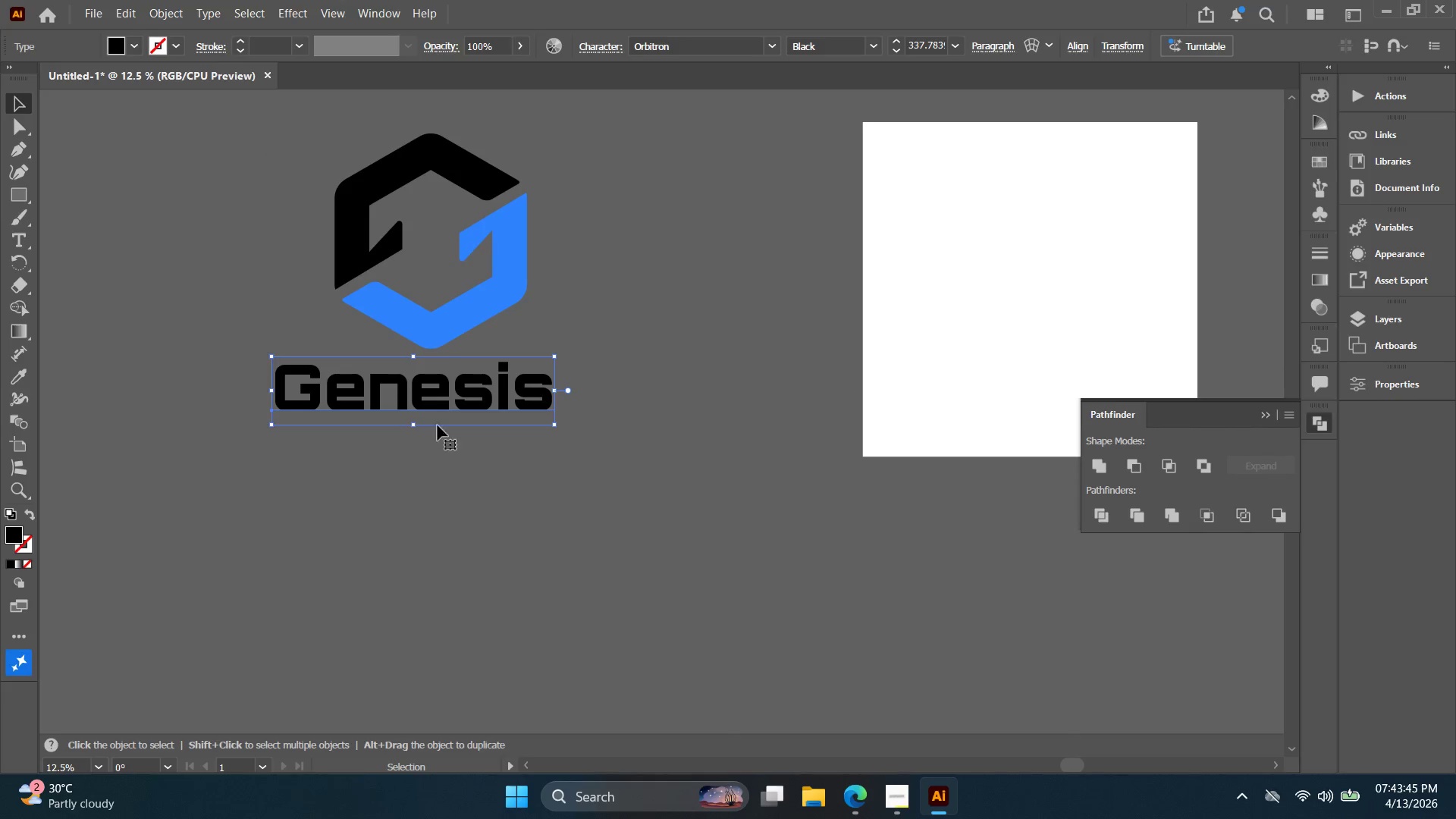 
key(Control+Shift+ShiftLeft)
 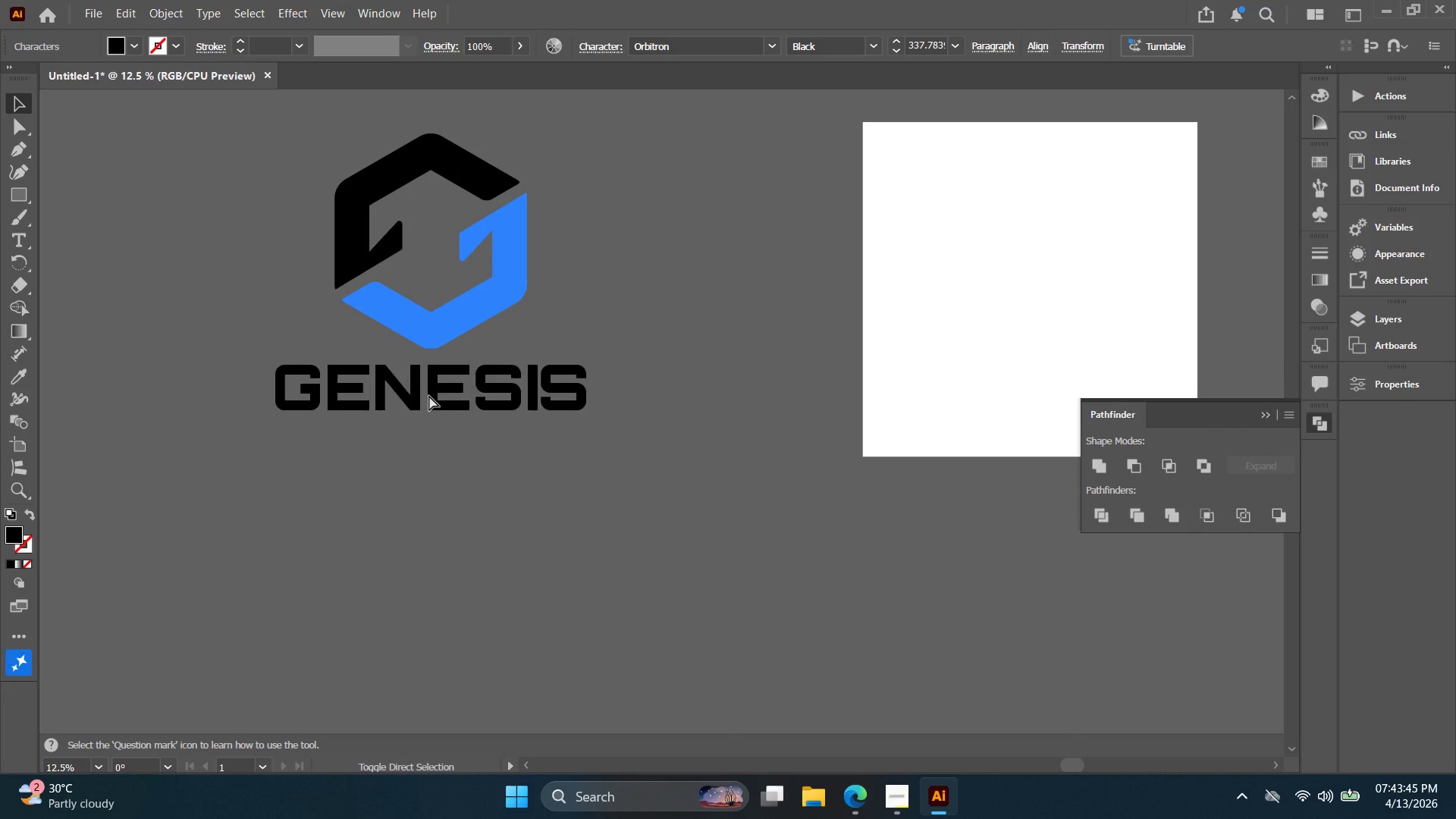 
key(Control+Shift+Z)
 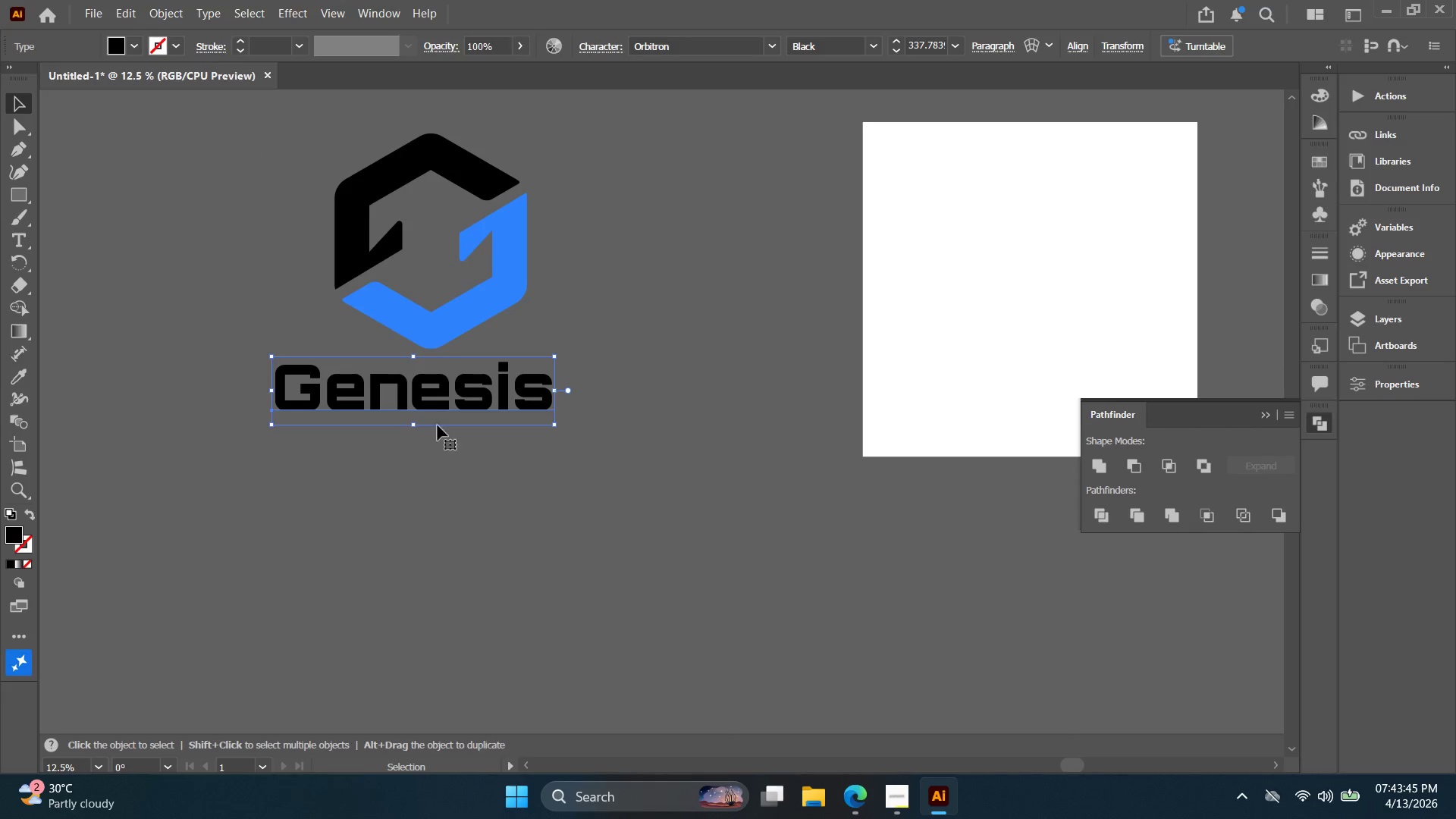 
left_click([447, 457])
 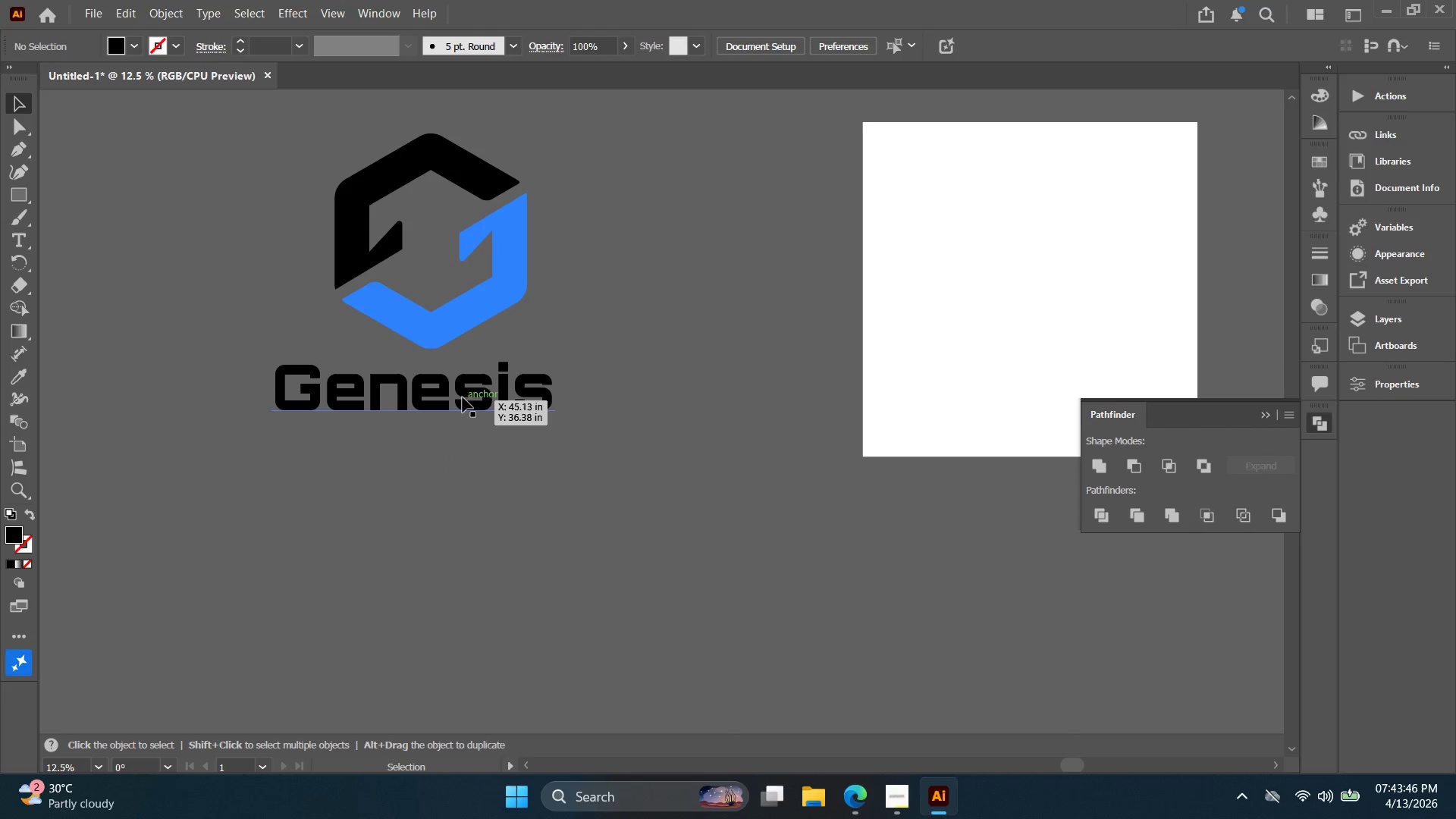 
hold_key(key=AltLeft, duration=0.48)
left_click_drag(start_coordinate=[462, 395], to_coordinate=[460, 483])
 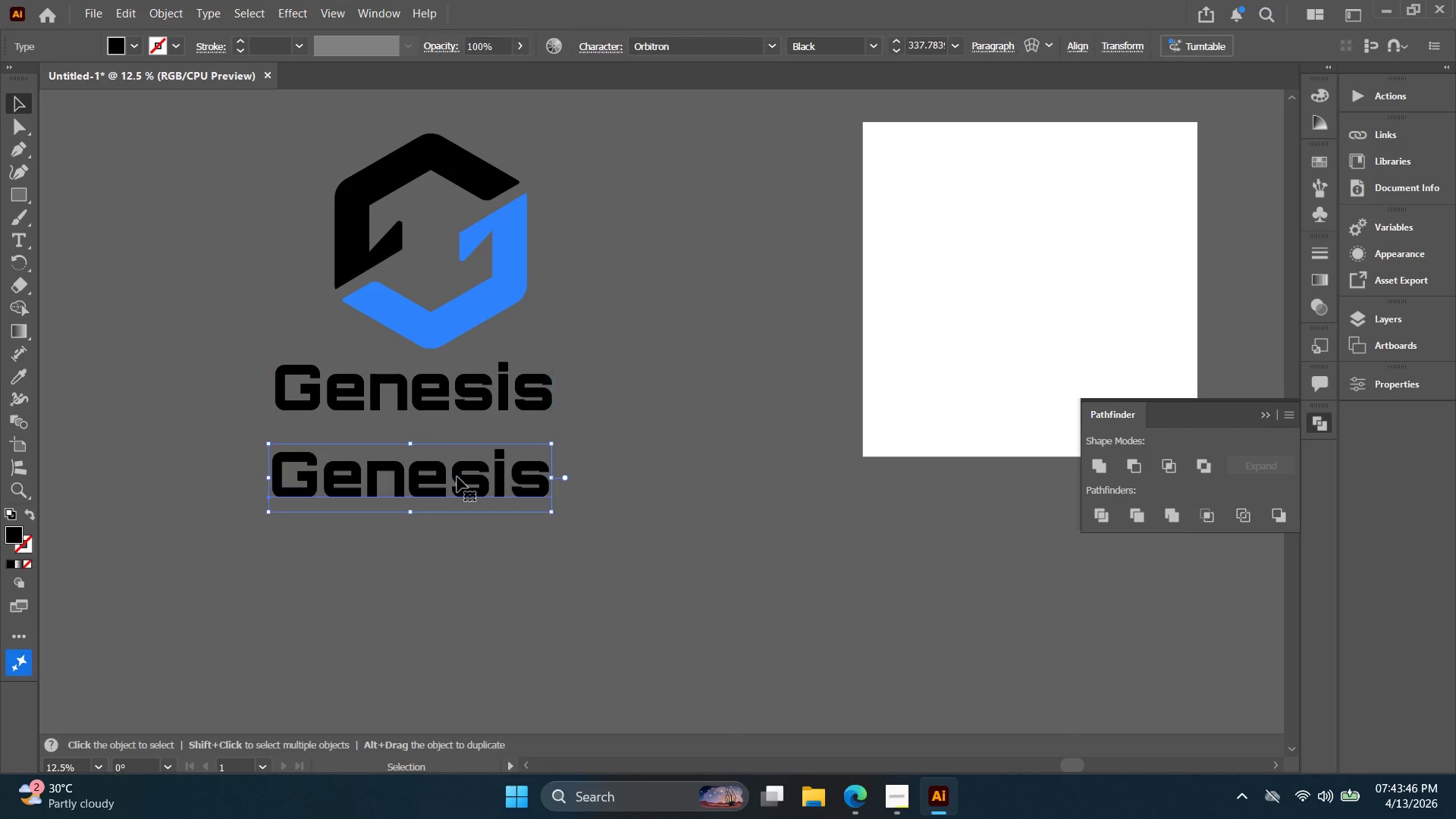 
key(Control+Z)
 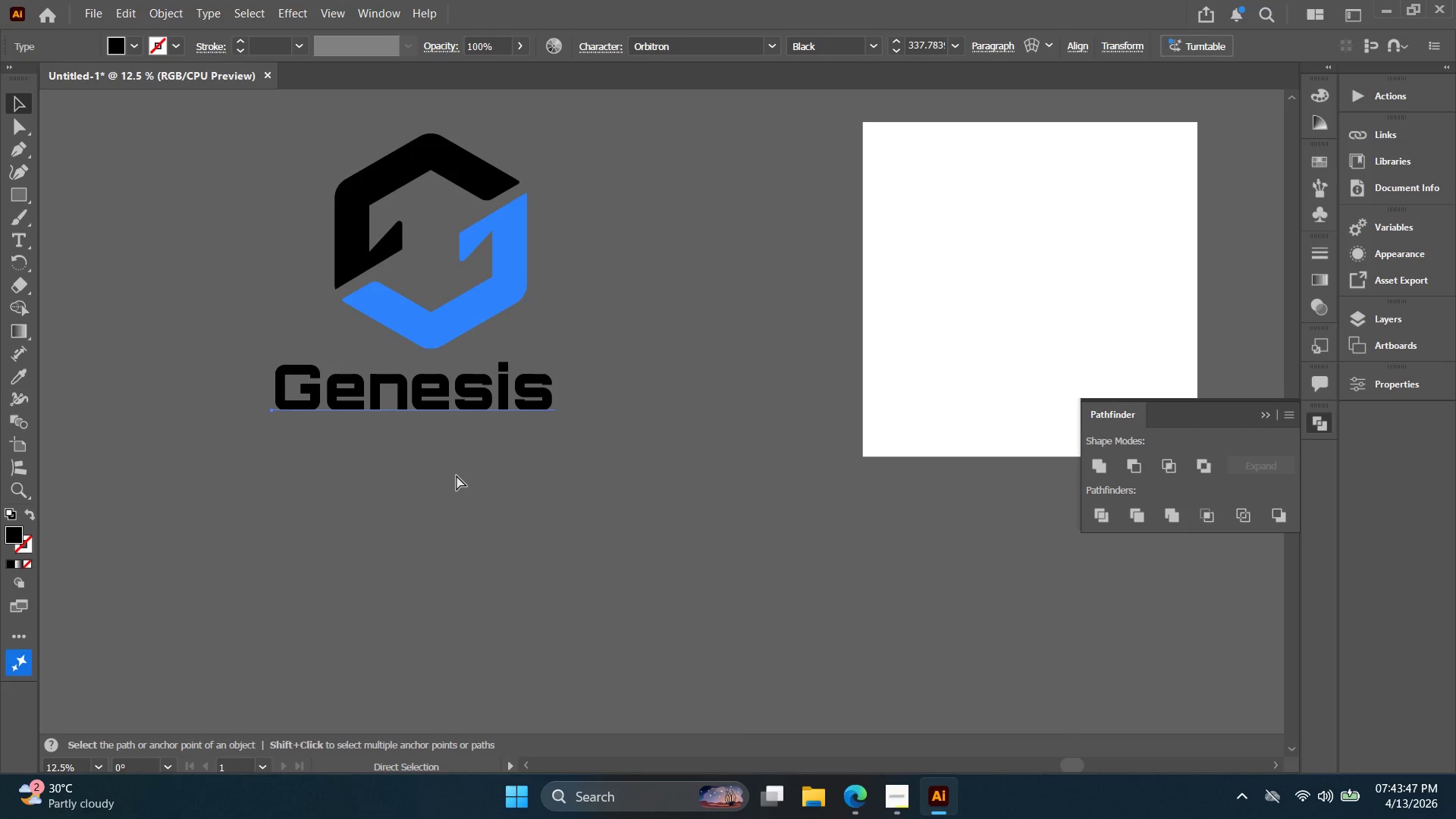 
key(Control+ControlLeft)
 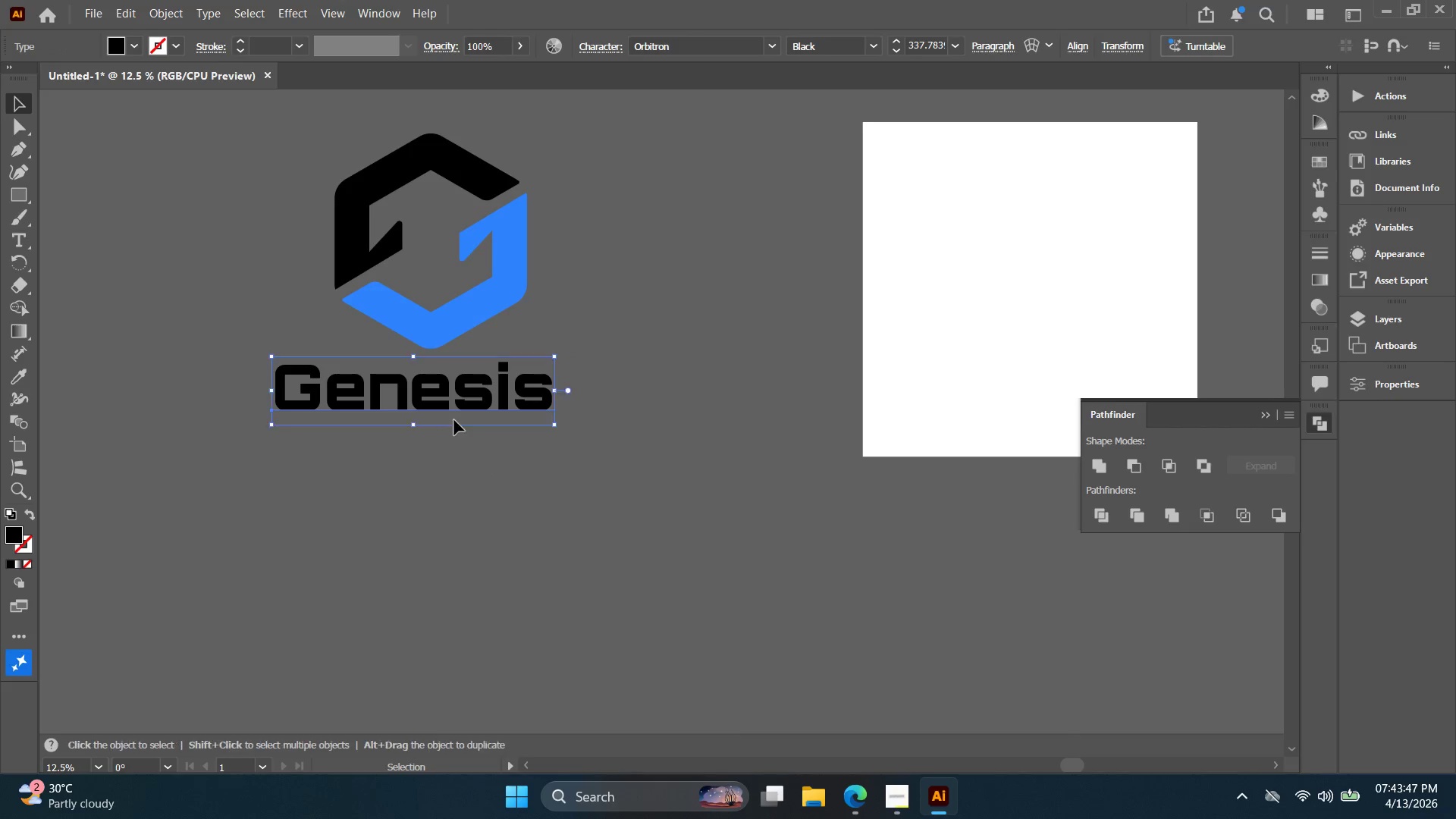 
hold_key(key=AltLeft, duration=0.92)
left_click_drag(start_coordinate=[448, 406], to_coordinate=[455, 502])
 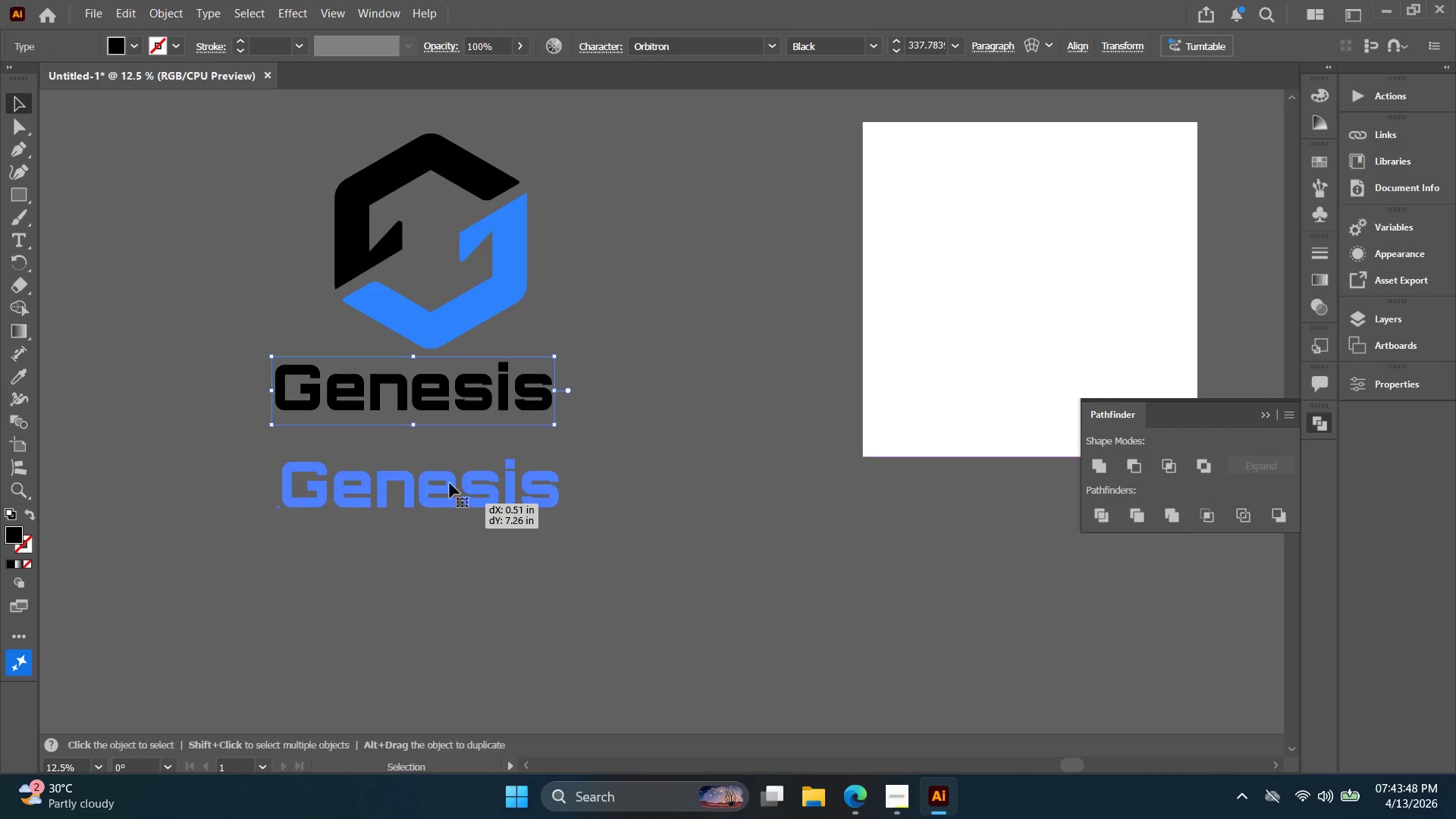 
key(Control+Z)
 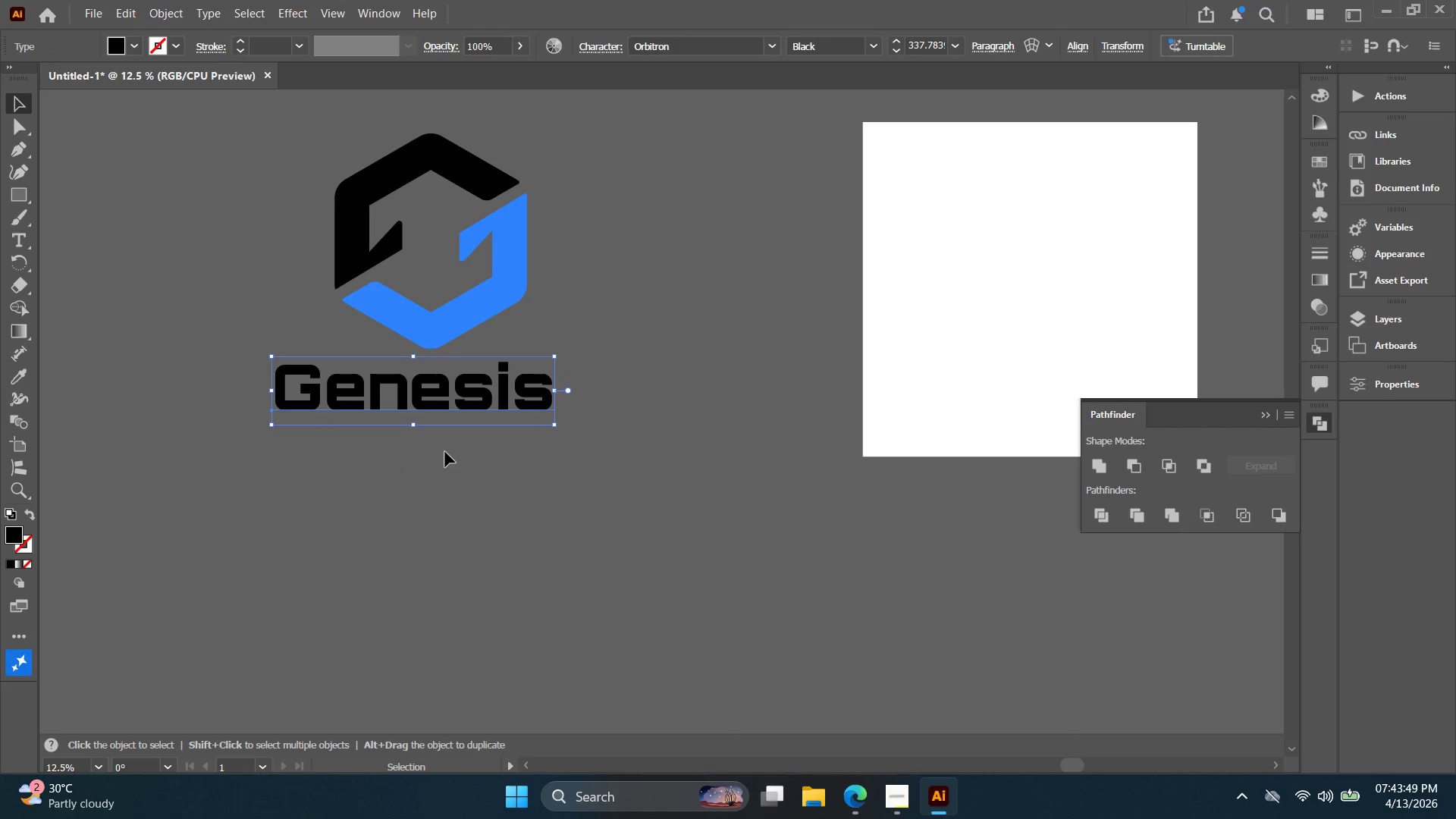 
key(Control+X)
 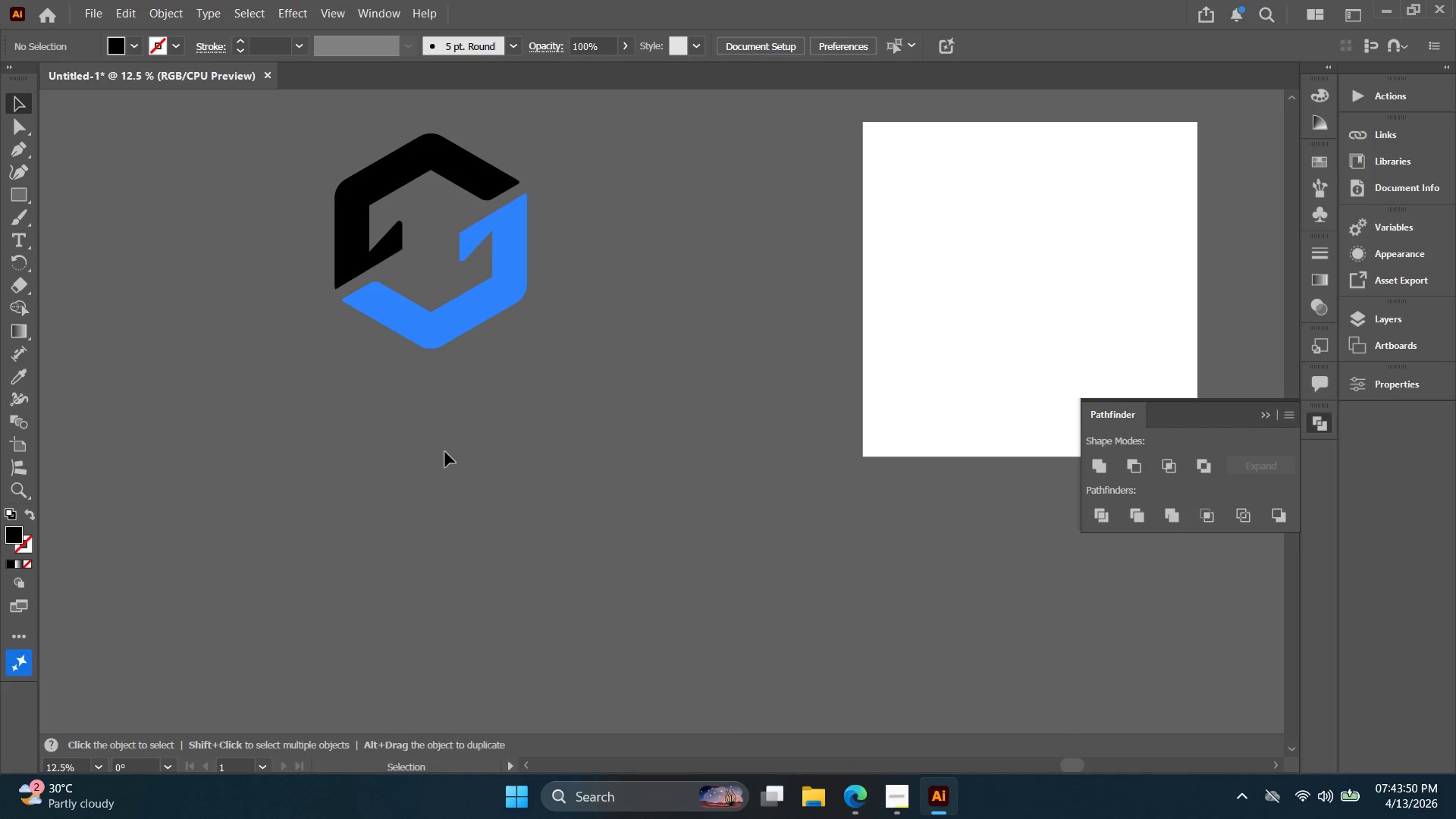 
key(Control+Z)
 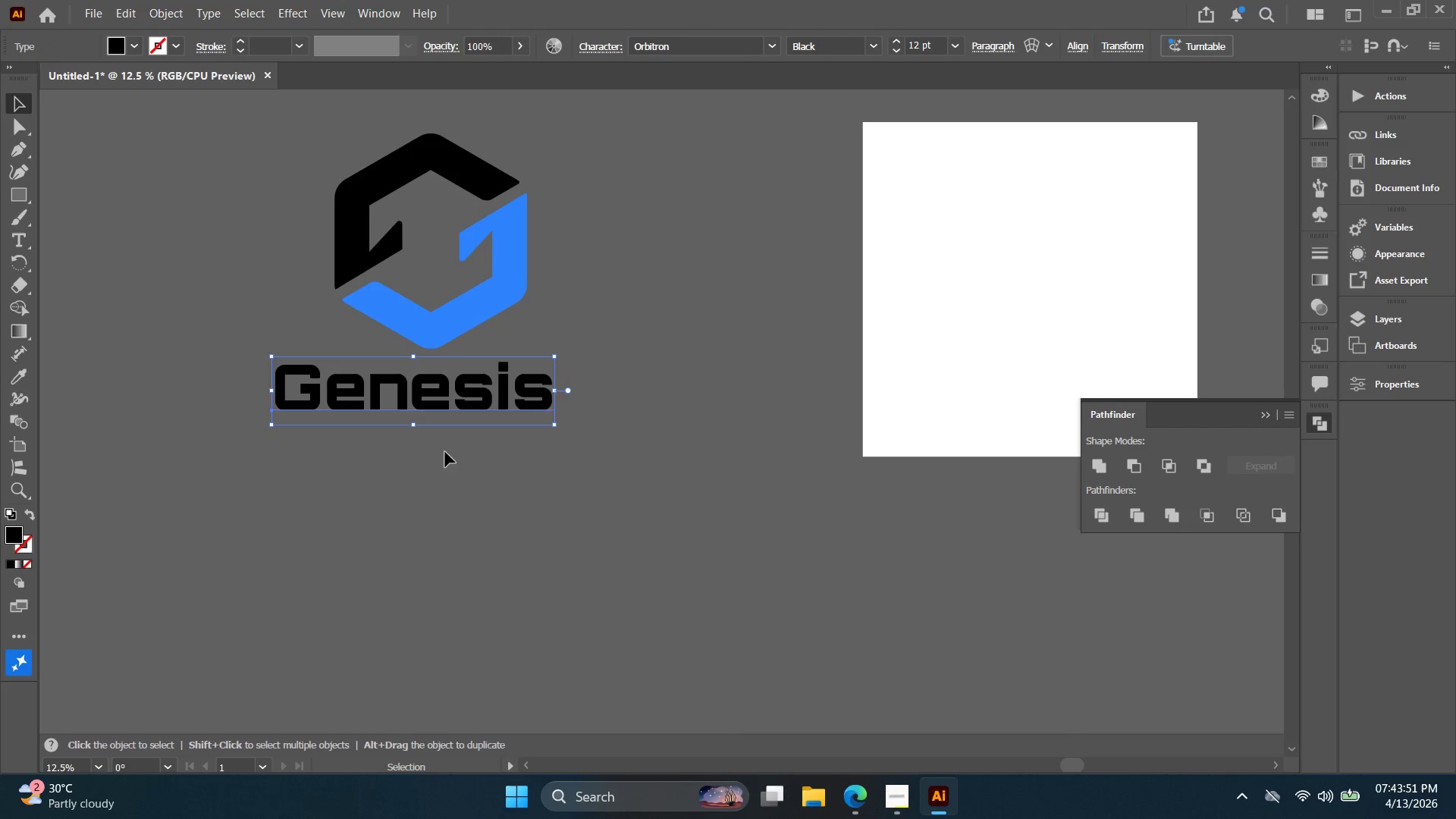 
key(Control+Z)
 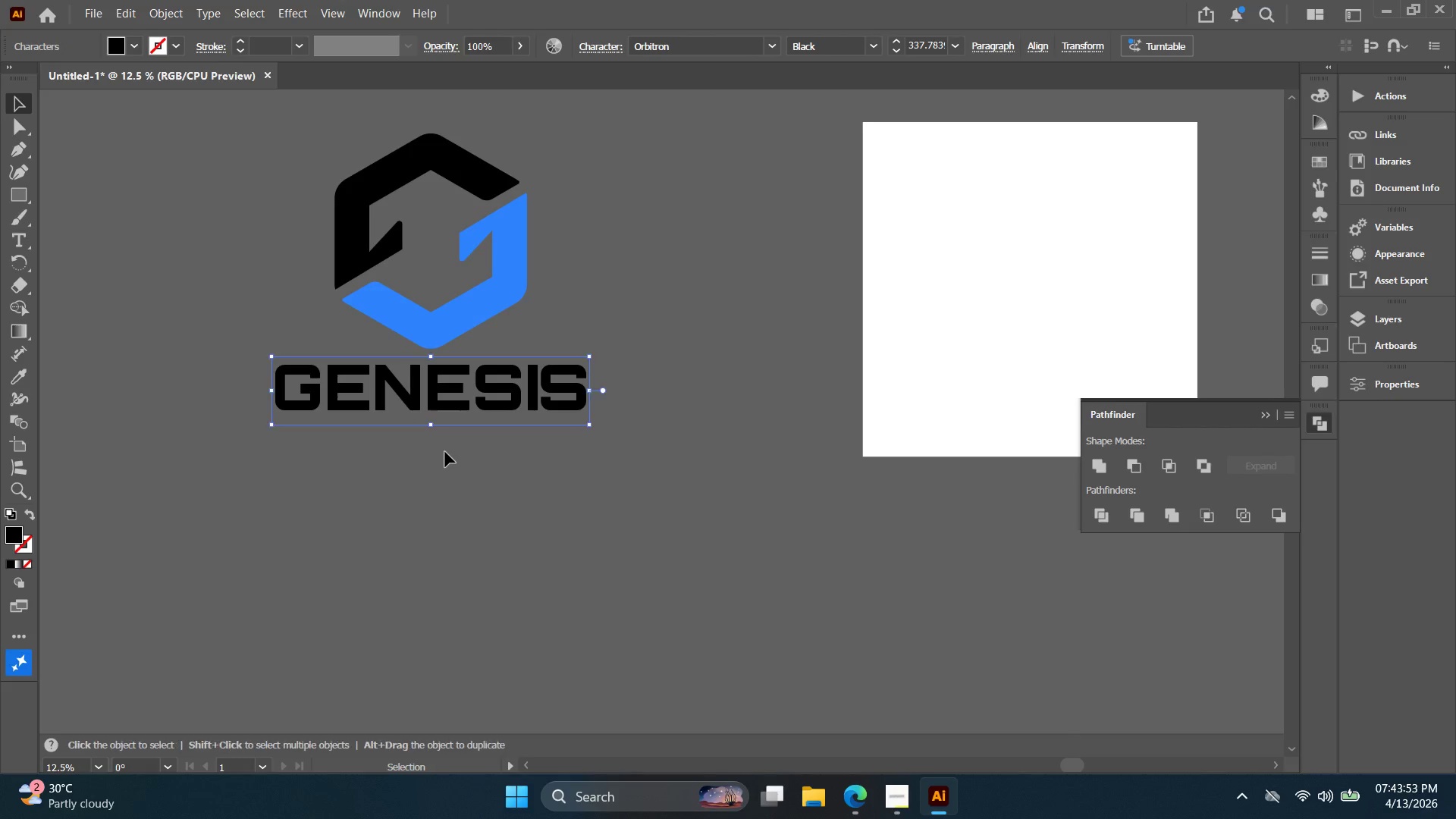 
key(Control+V)
 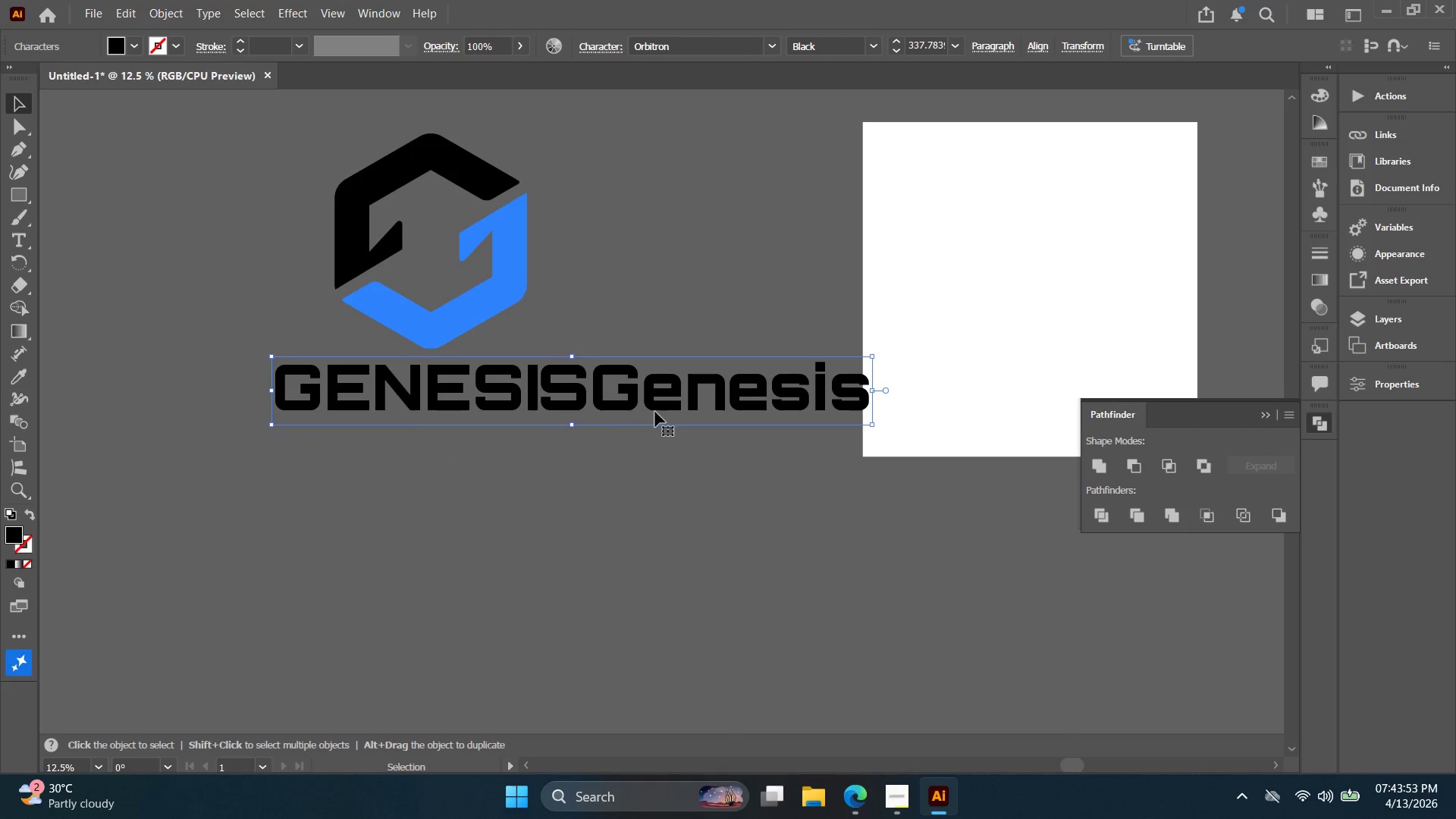 
left_click_drag(start_coordinate=[695, 399], to_coordinate=[623, 478])
 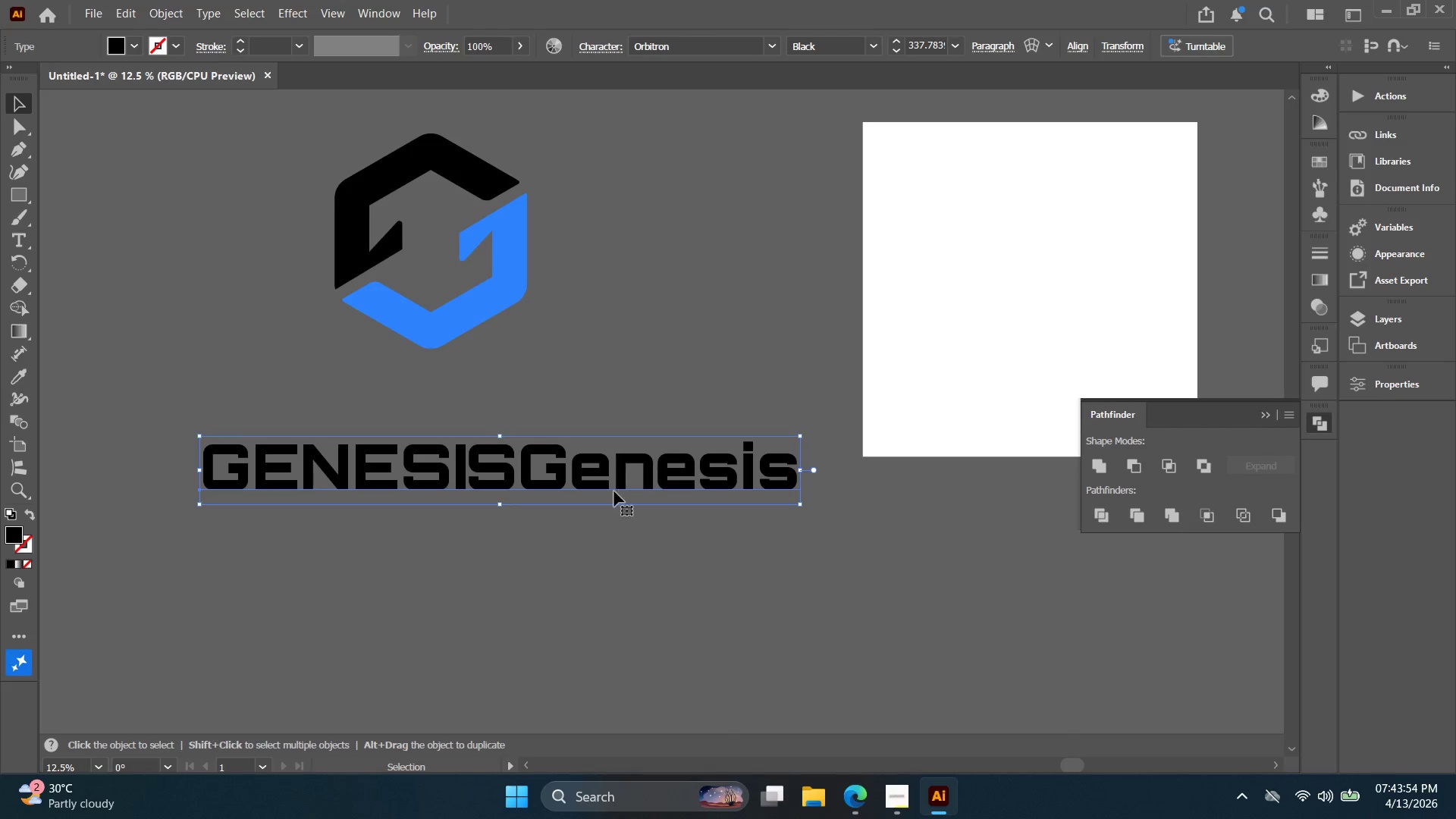 
key(Control+Z)
 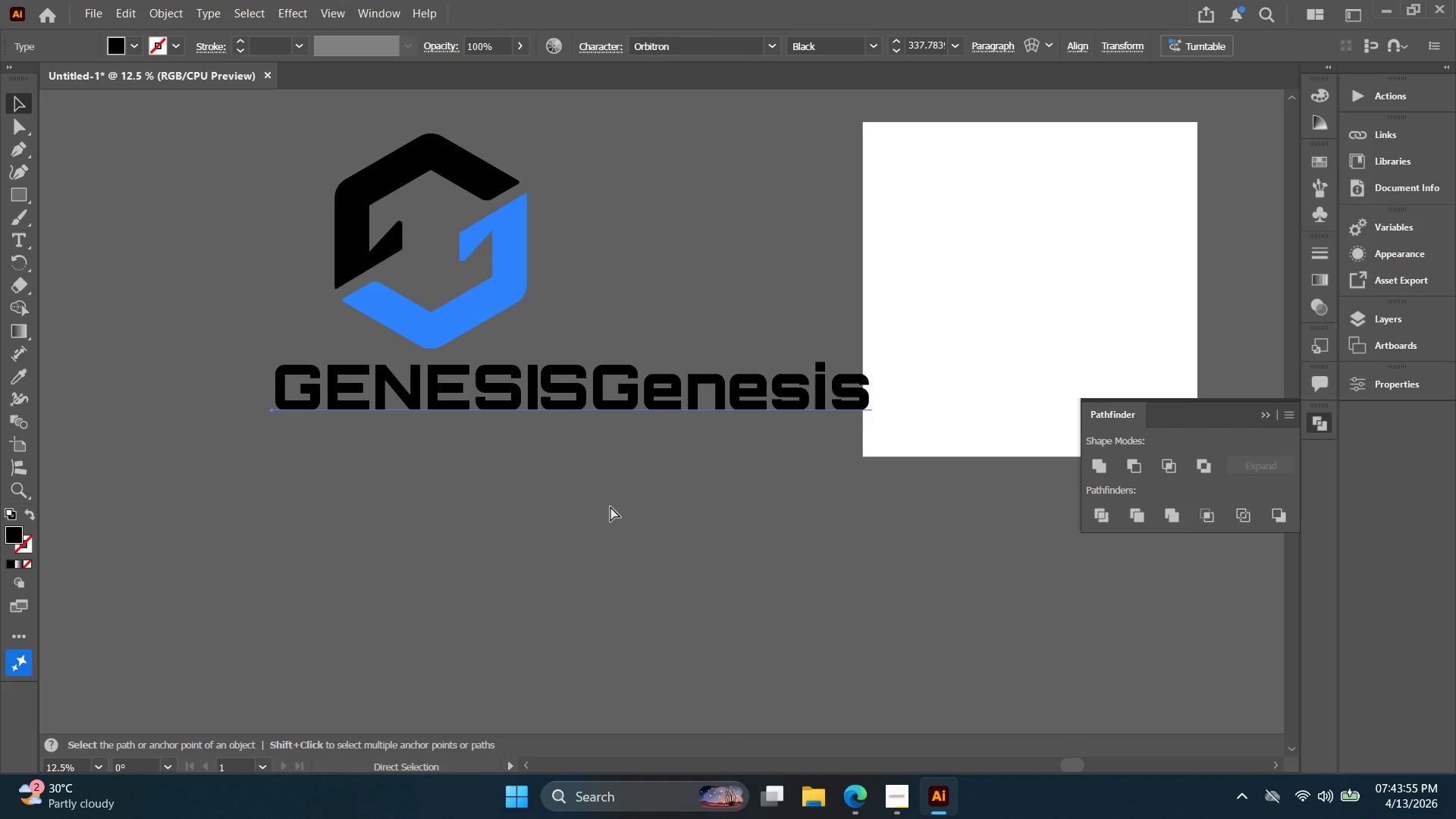 
key(Control+Z)
 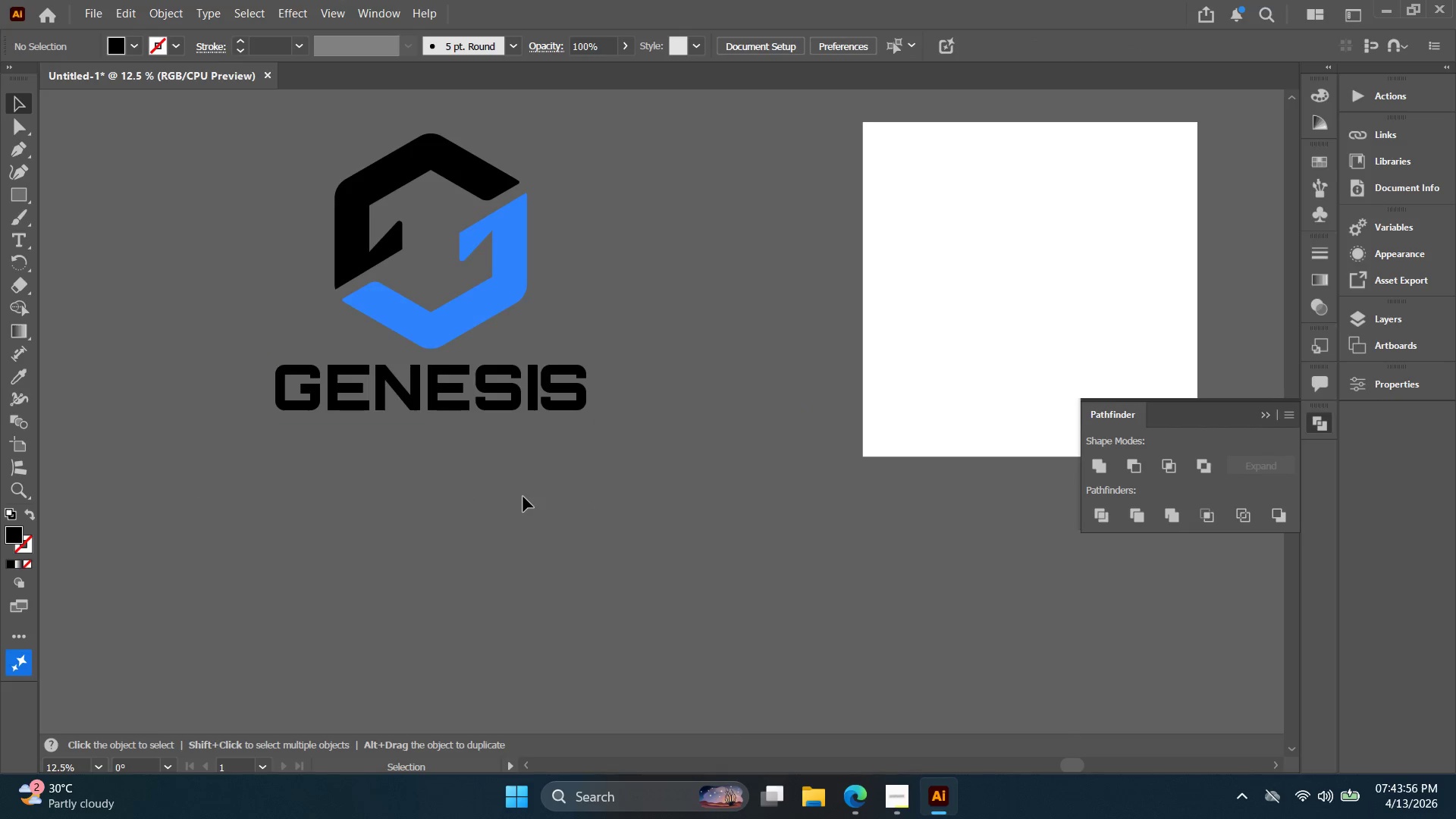 
key(Control+G)
 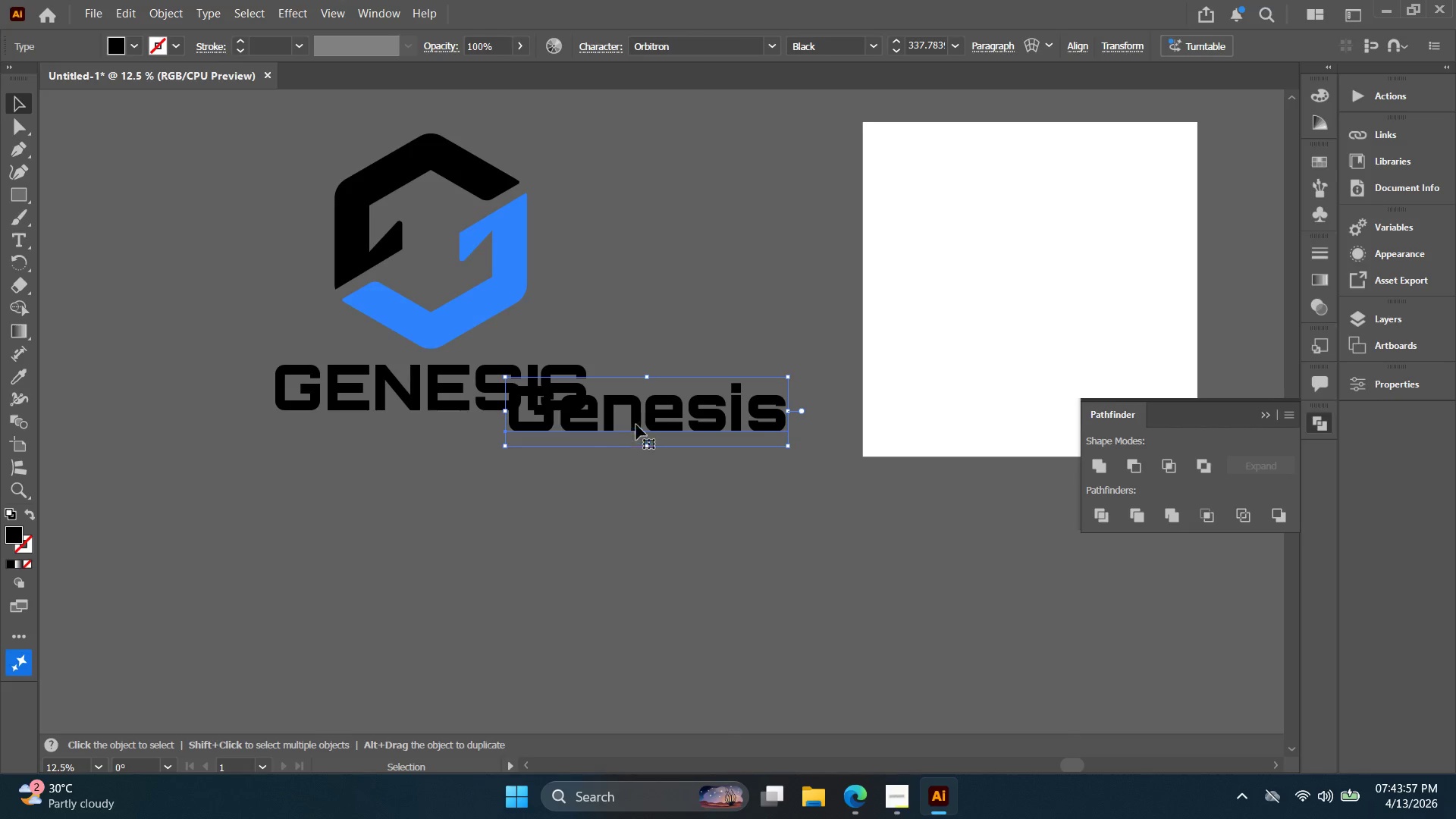 
key(Control+V)
 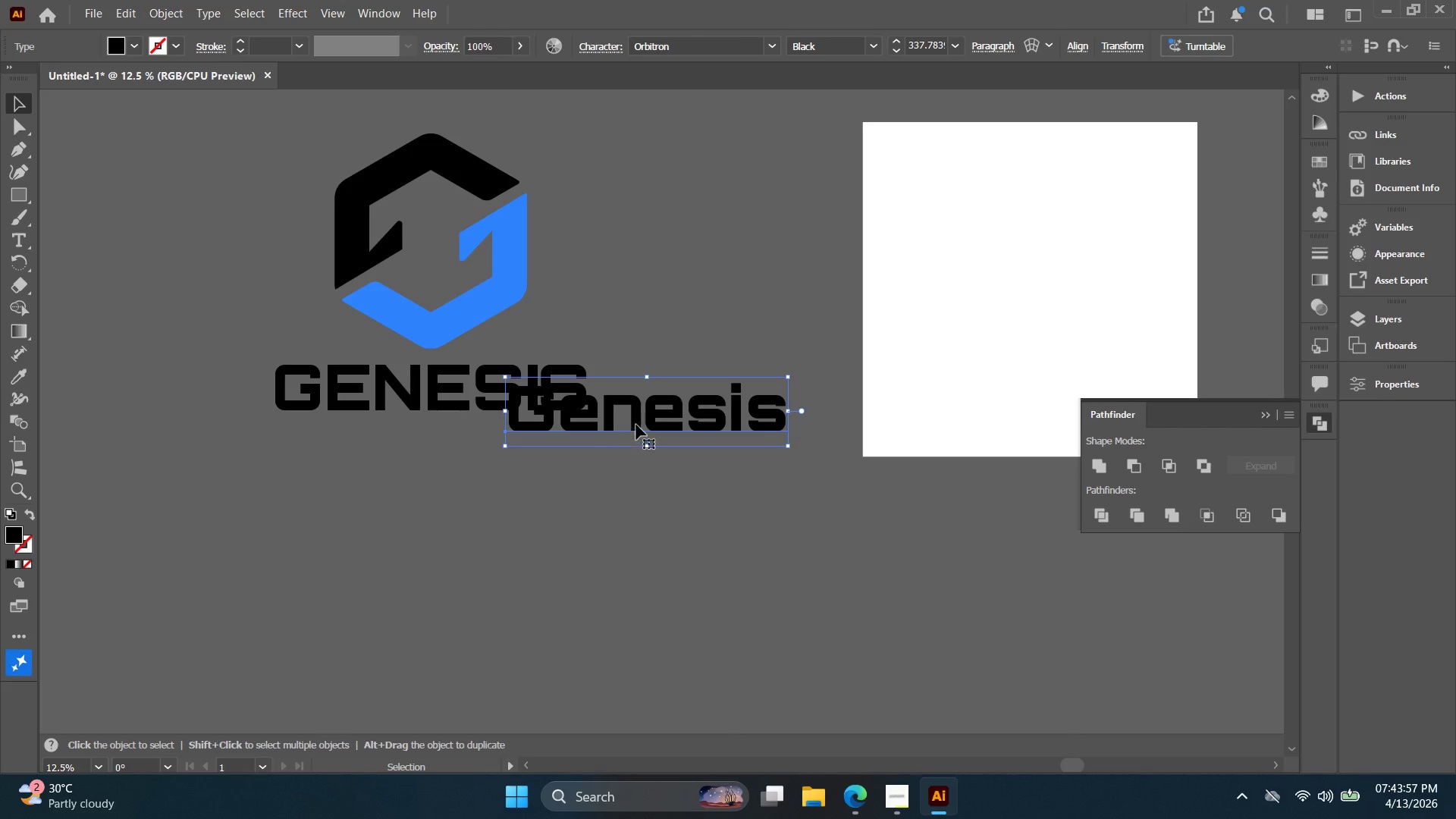 
left_click_drag(start_coordinate=[642, 418], to_coordinate=[434, 477])
 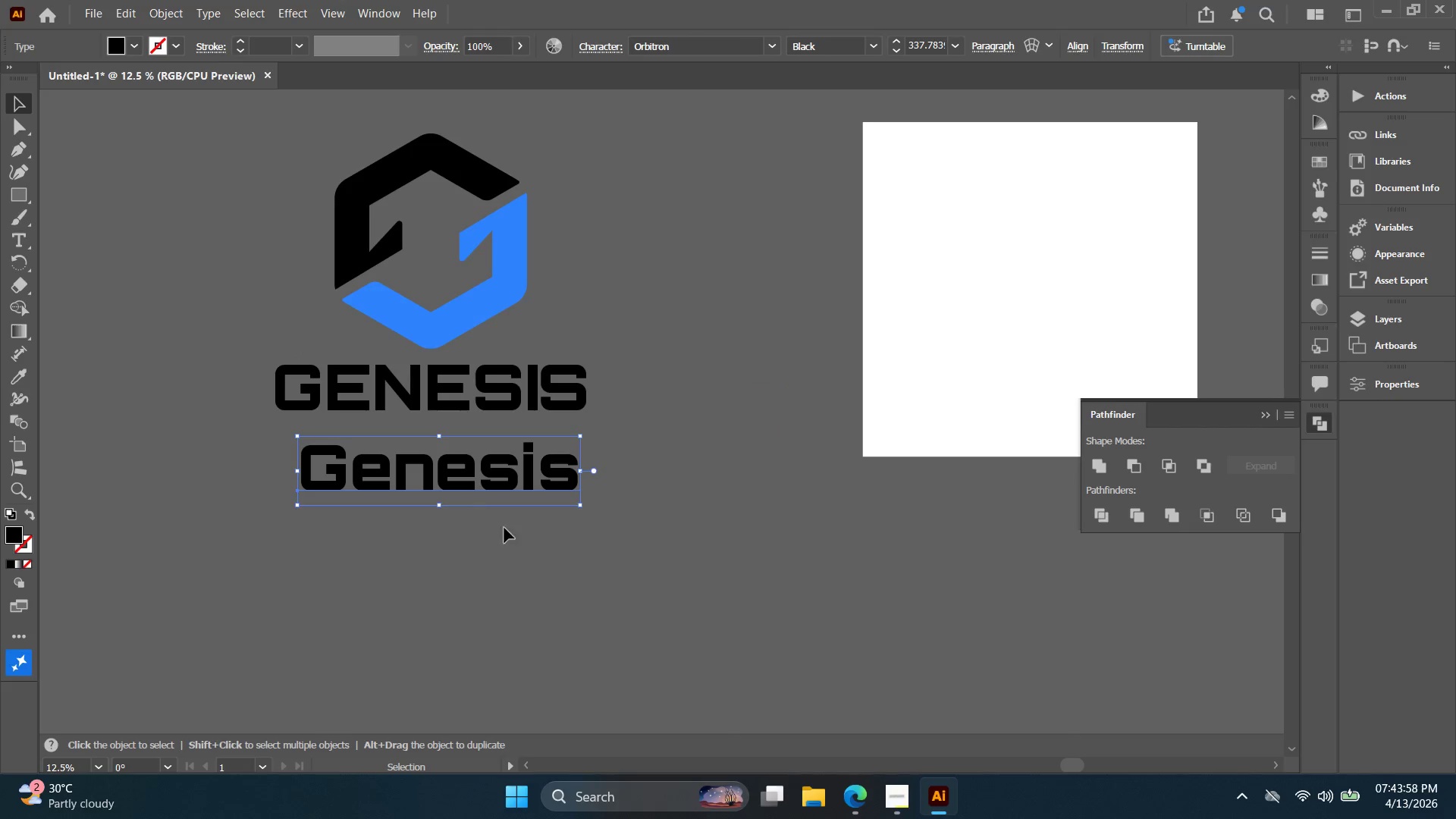 
left_click([534, 546])
 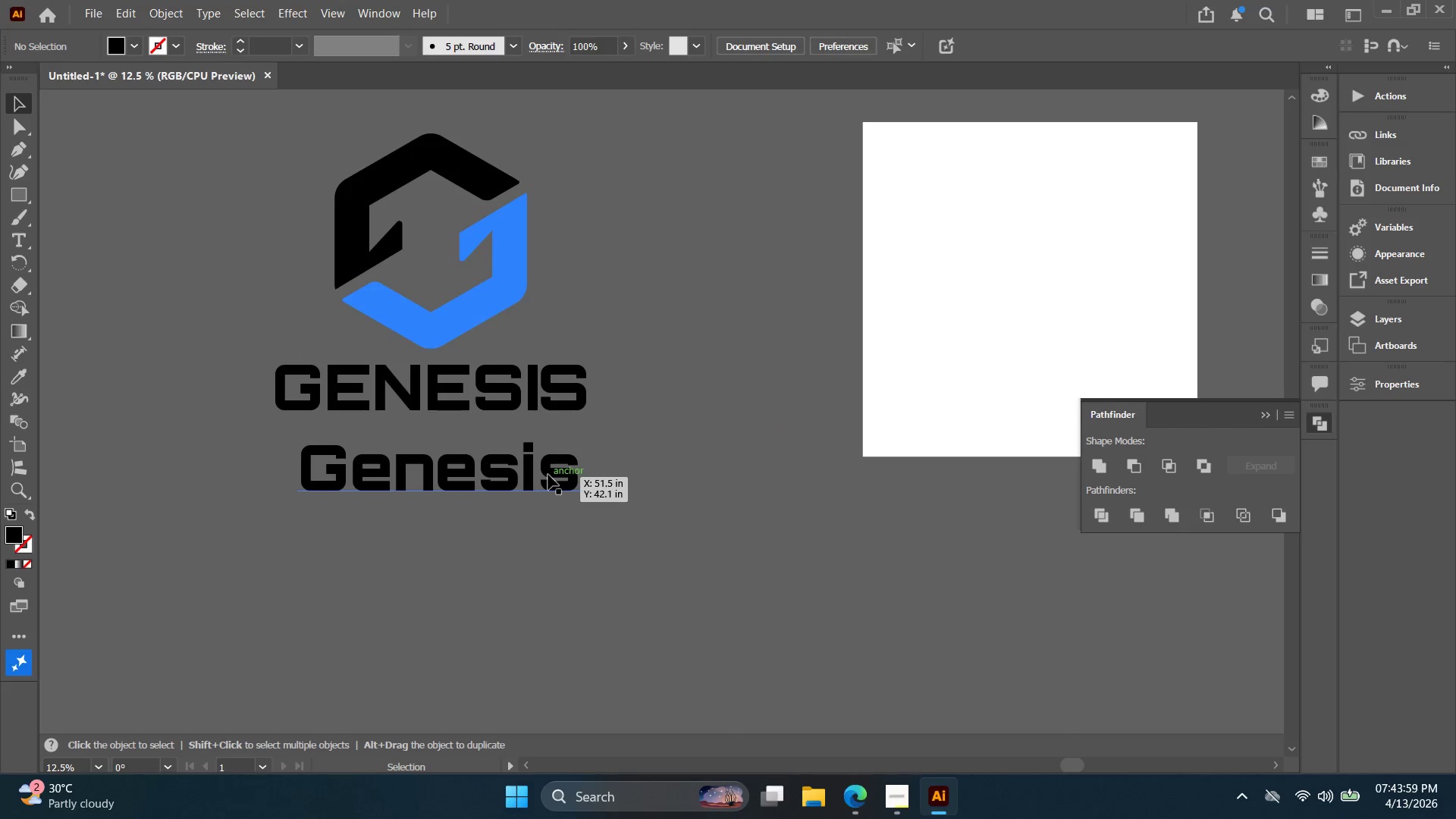 
double_click([548, 475])
 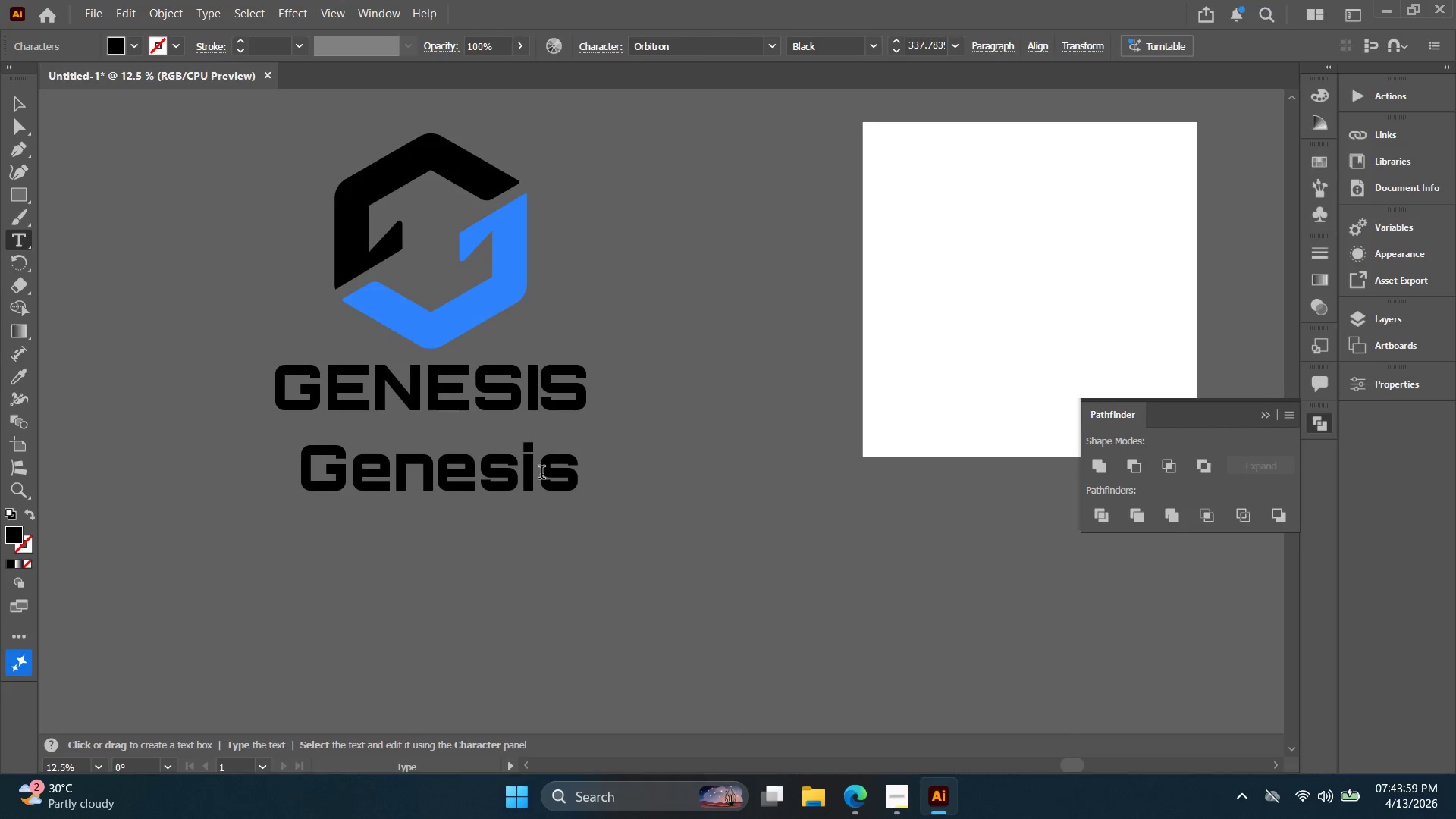 
left_click_drag(start_coordinate=[542, 472], to_coordinate=[640, 475])
 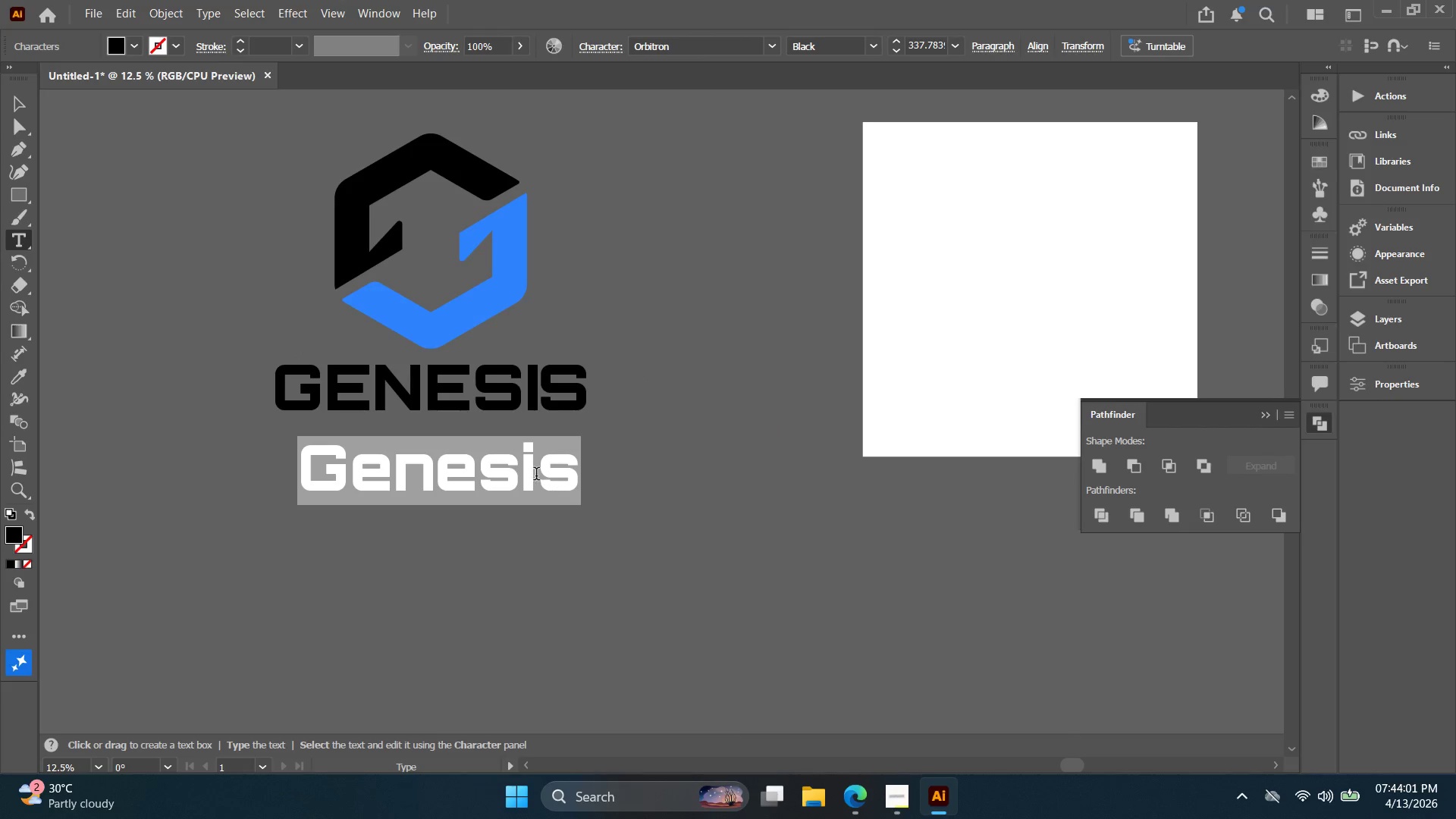 
left_click_drag(start_coordinate=[551, 478], to_coordinate=[620, 472])
 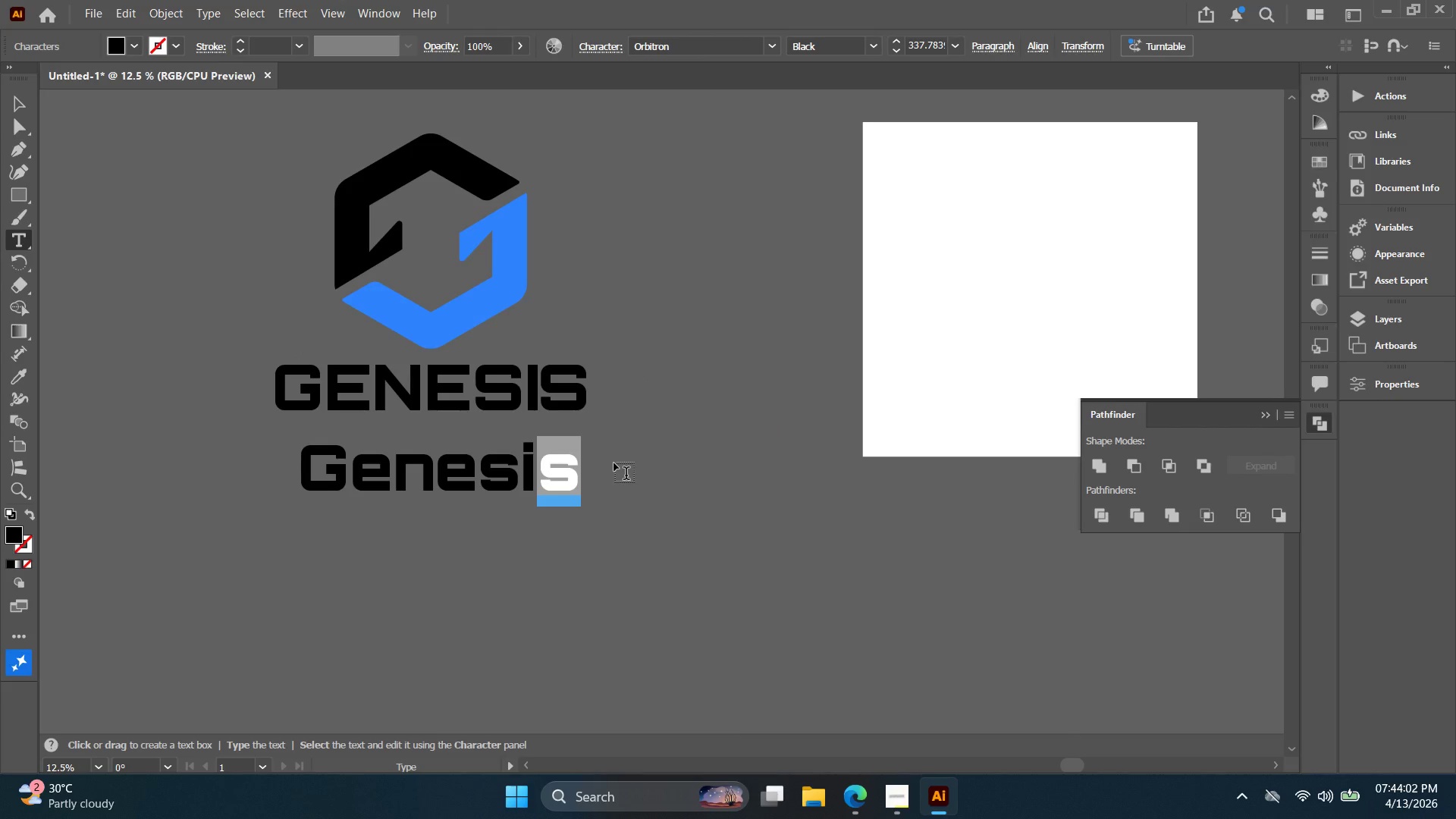 
key(Shift+ShiftRight)
 